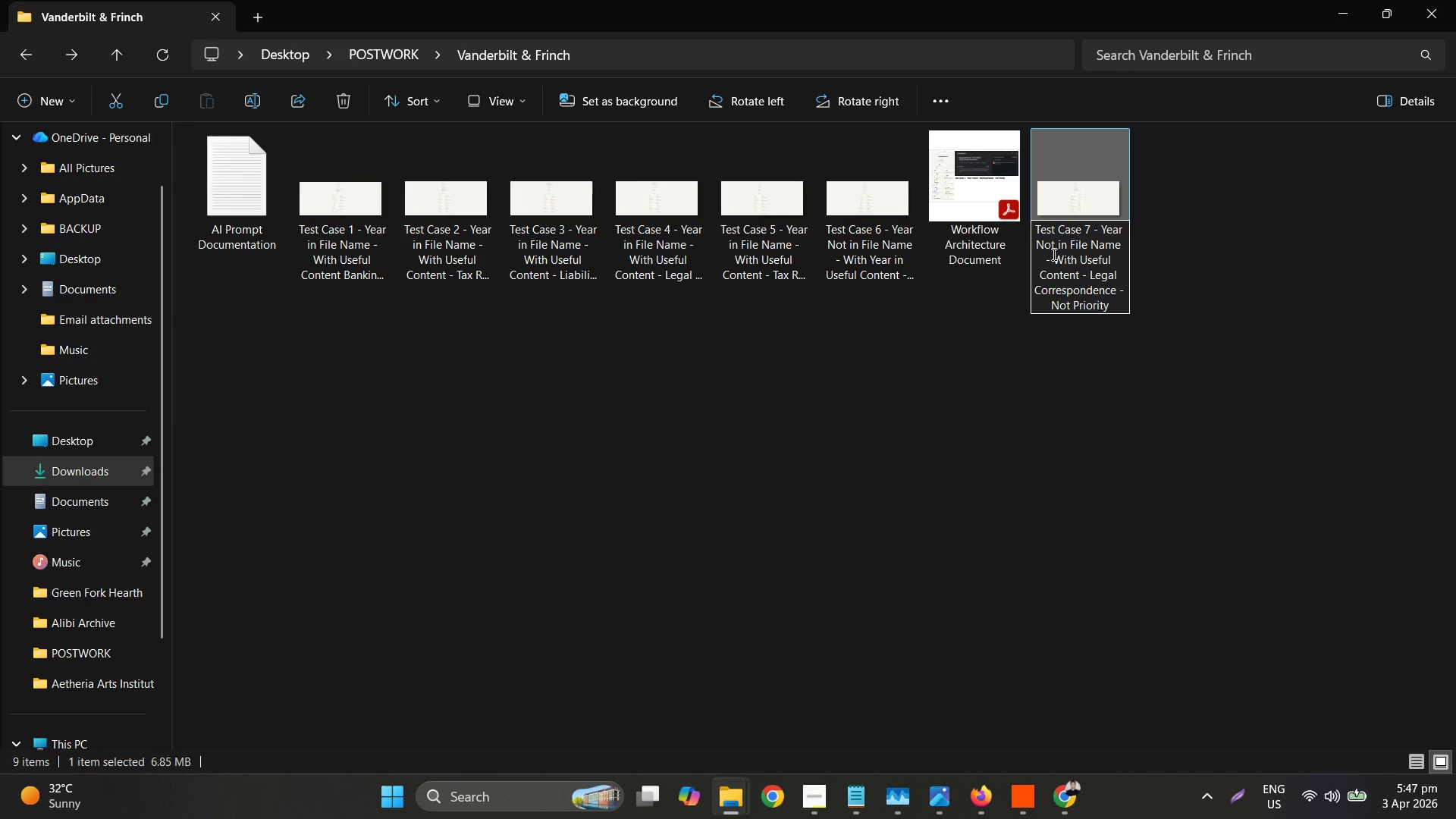 
left_click([1053, 254])
 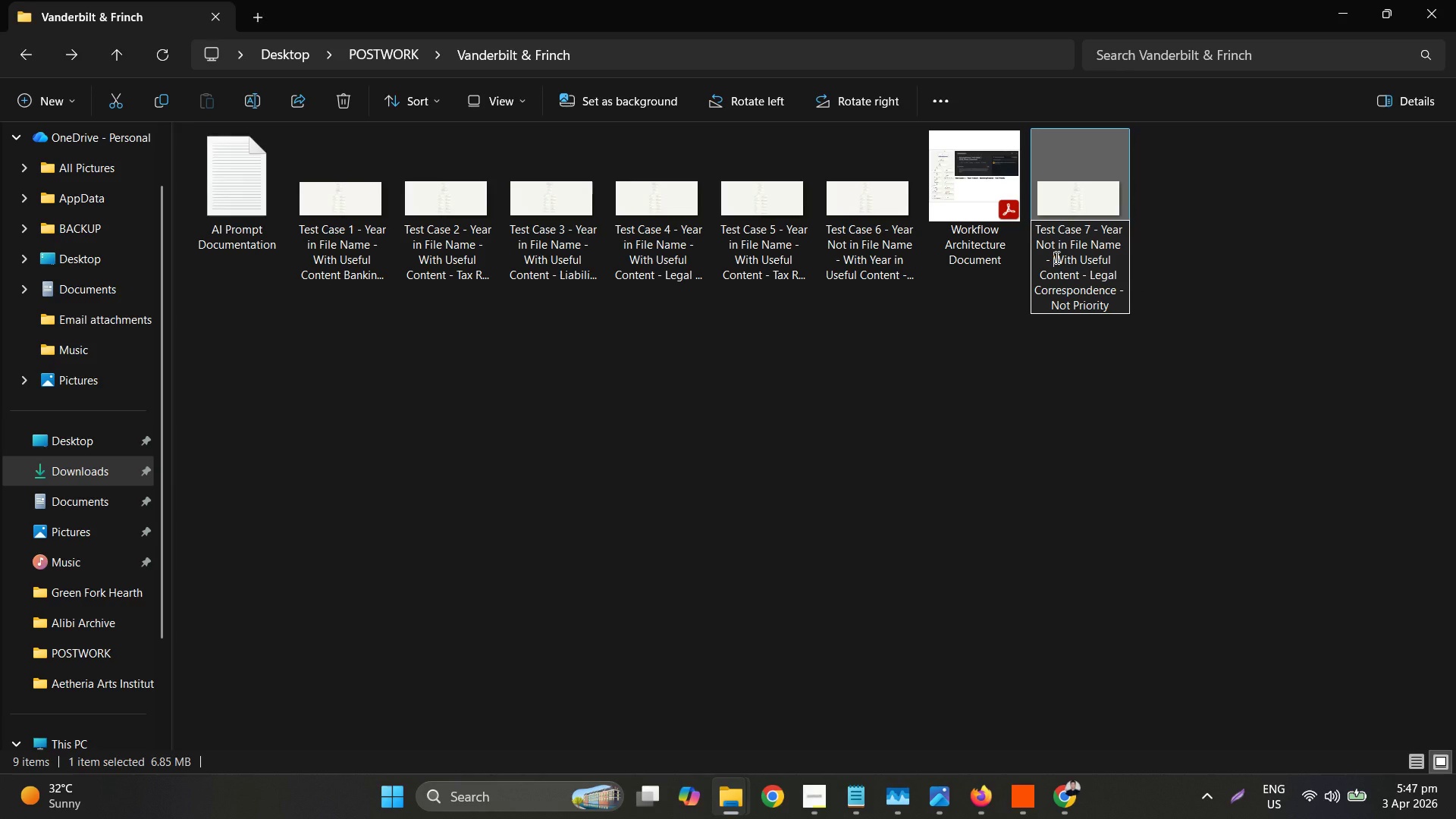 
double_click([1075, 256])
 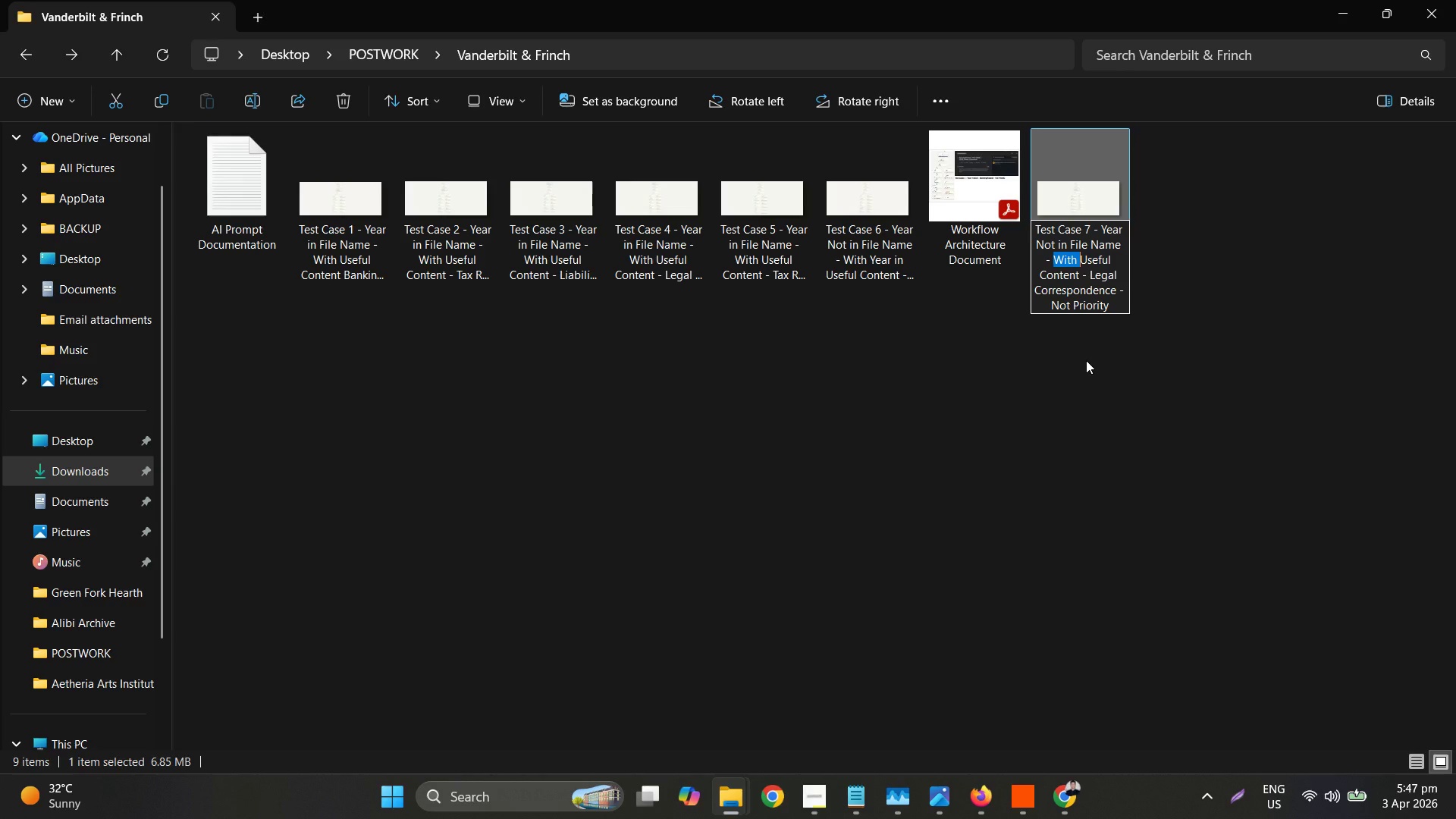 
type(No Year in )
 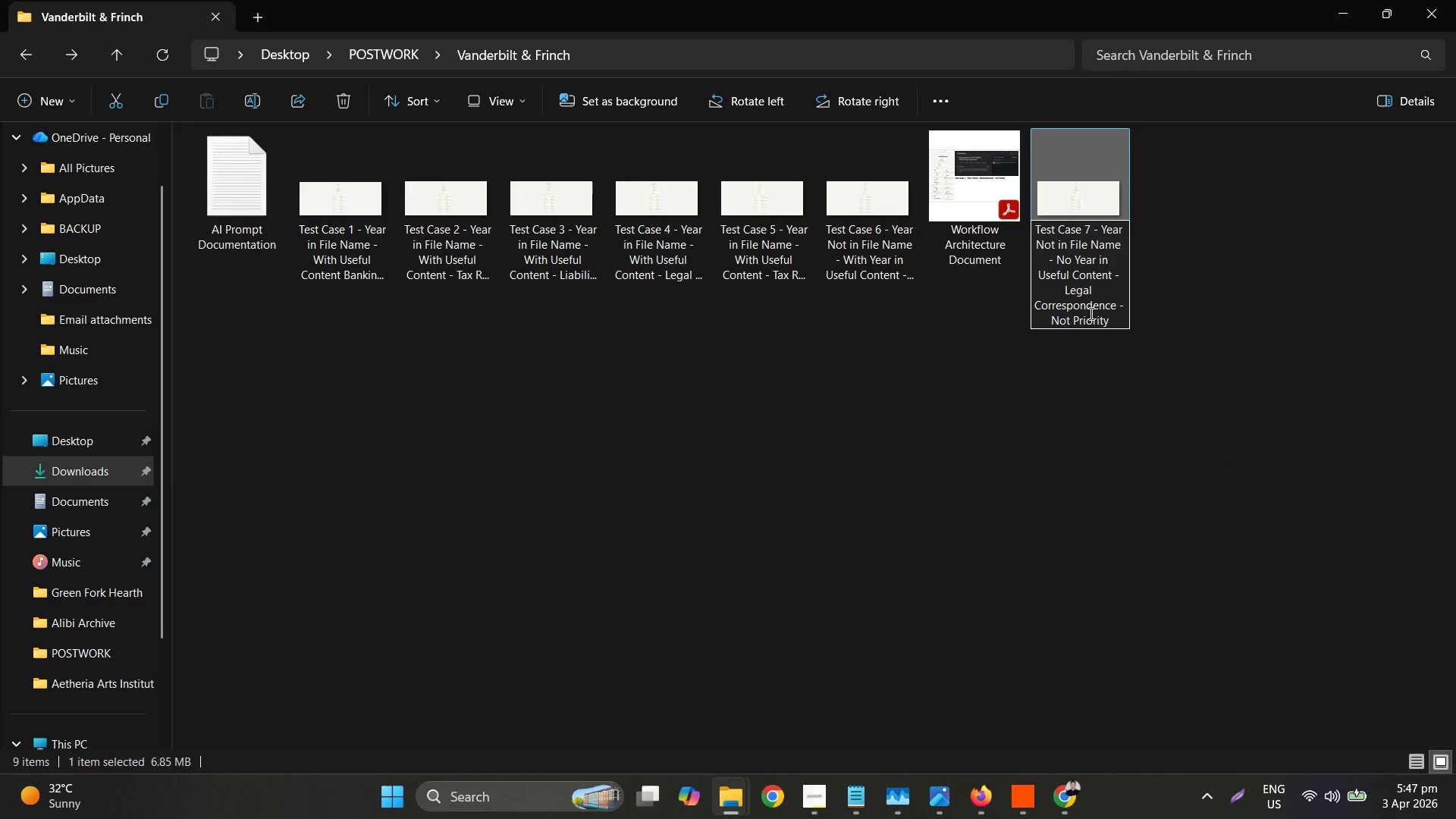 
double_click([1056, 315])
 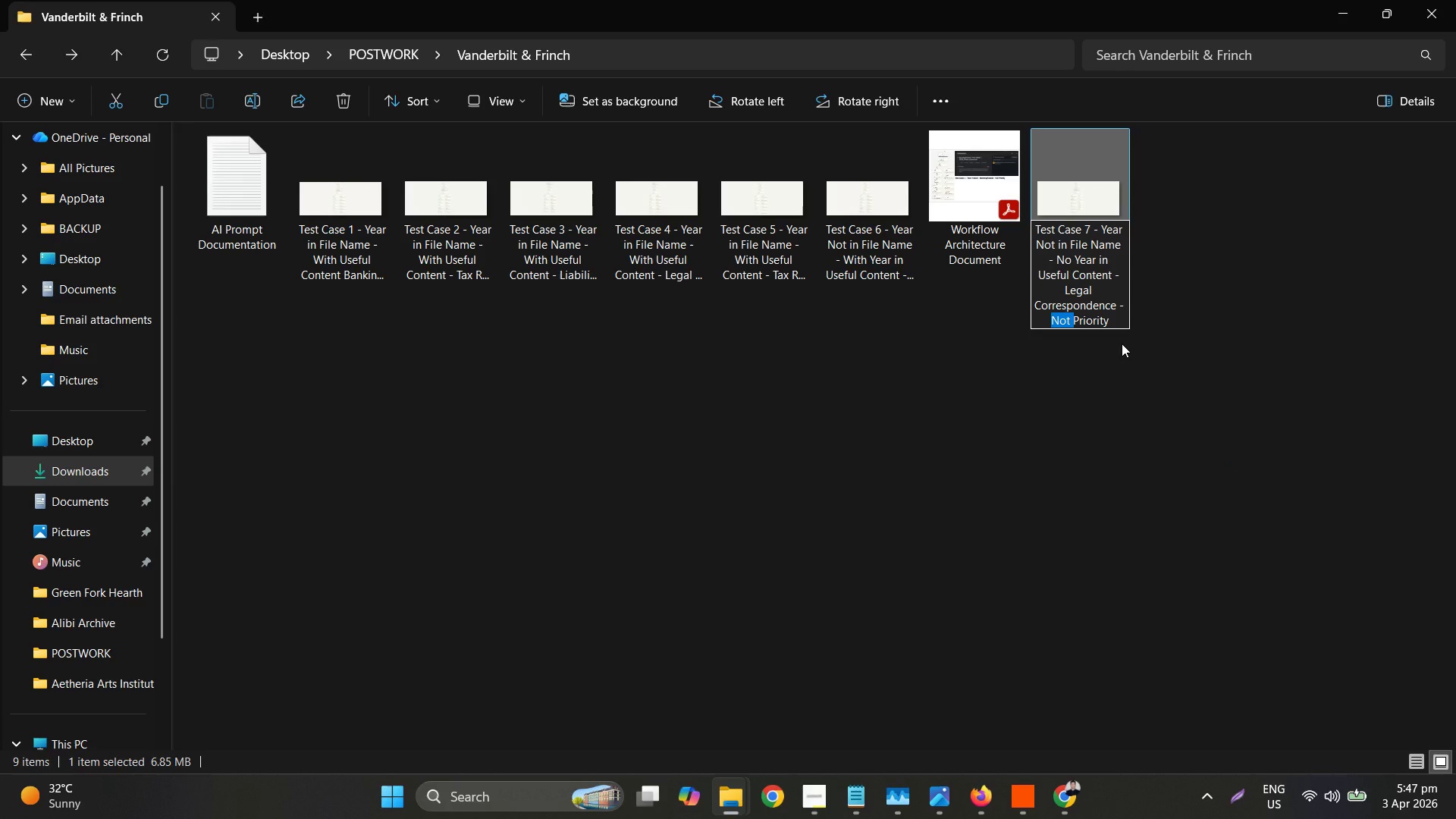 
key(Backspace)
 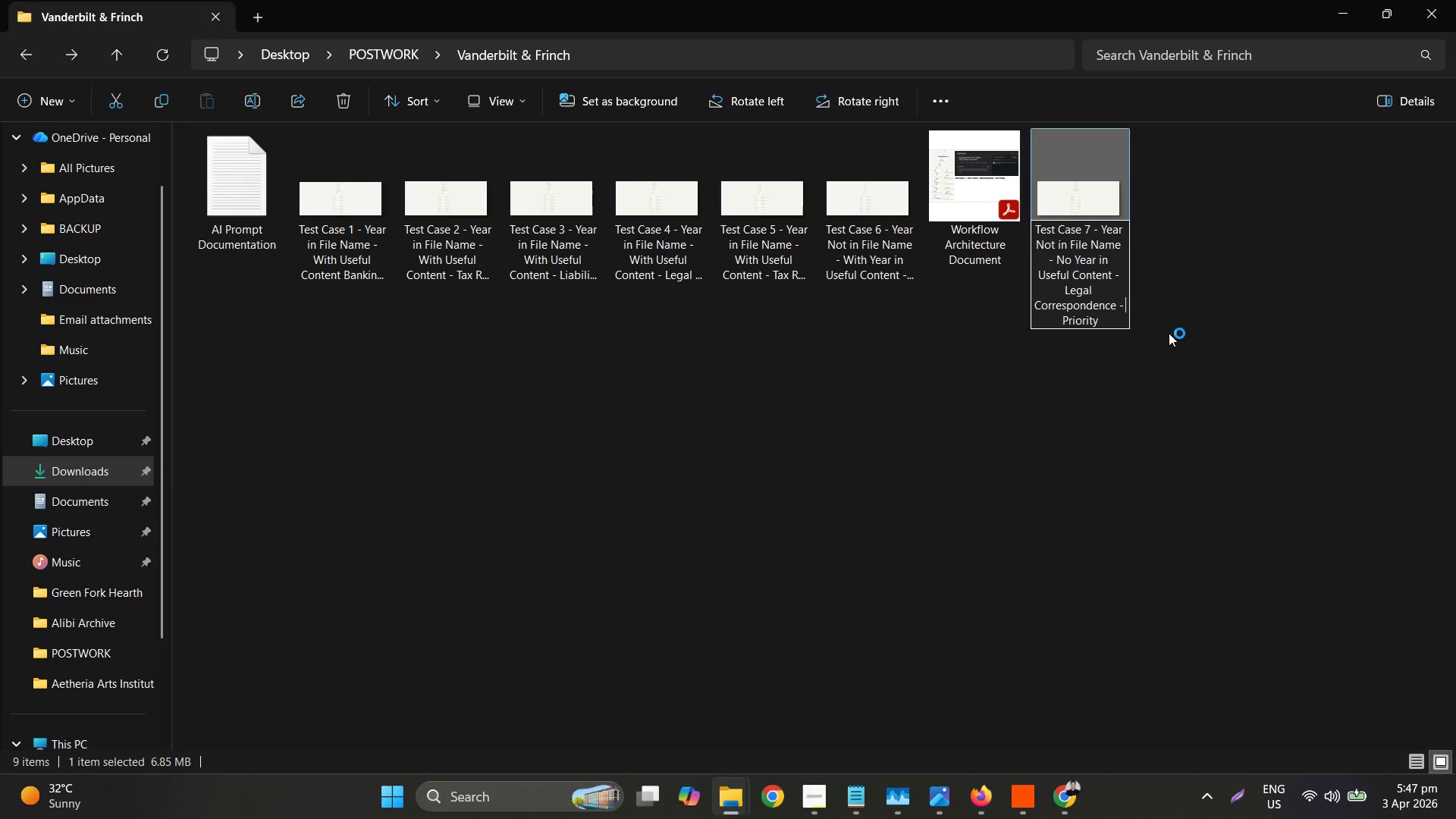 
left_click([1169, 332])
 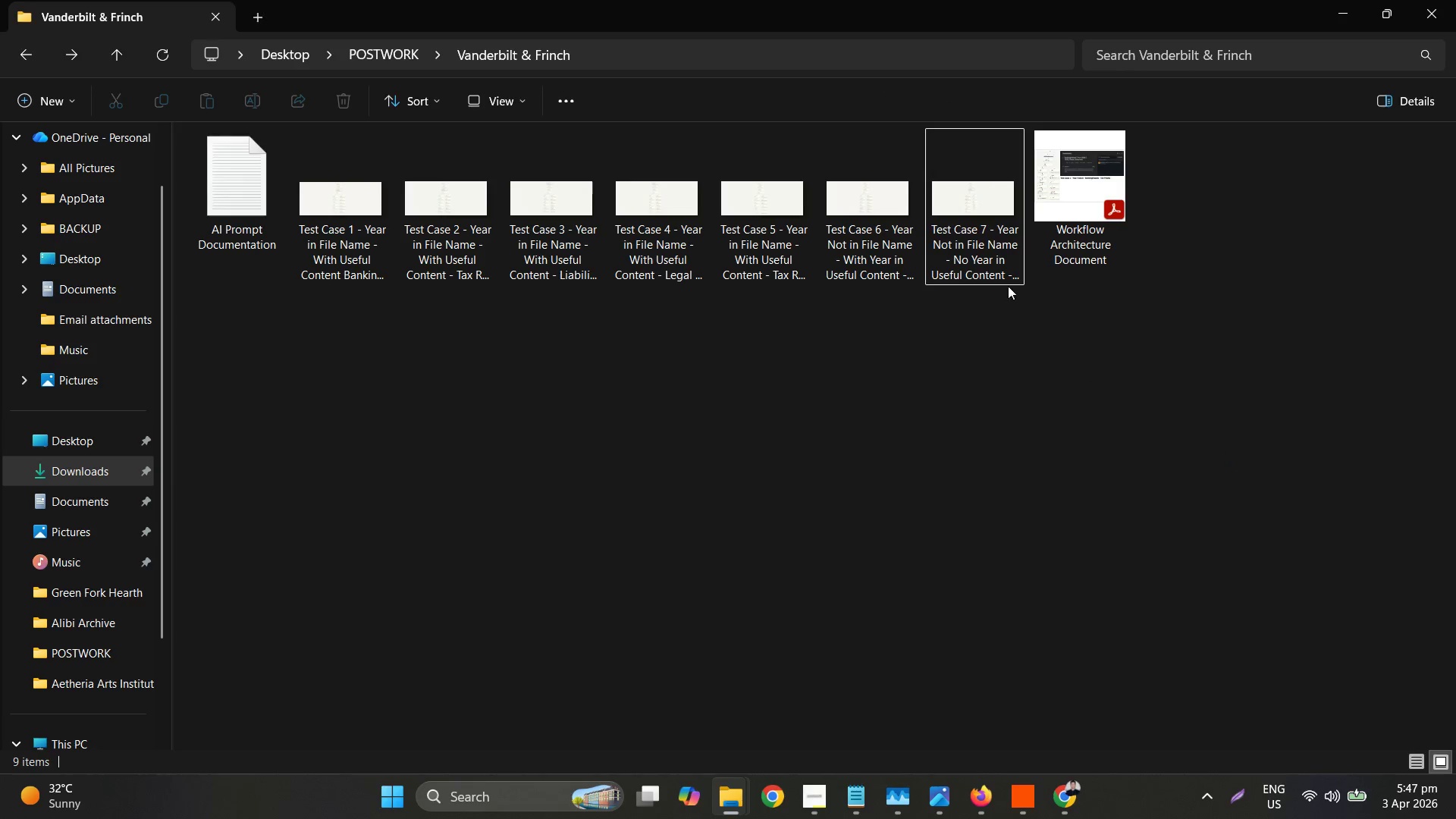 
left_click([893, 227])
 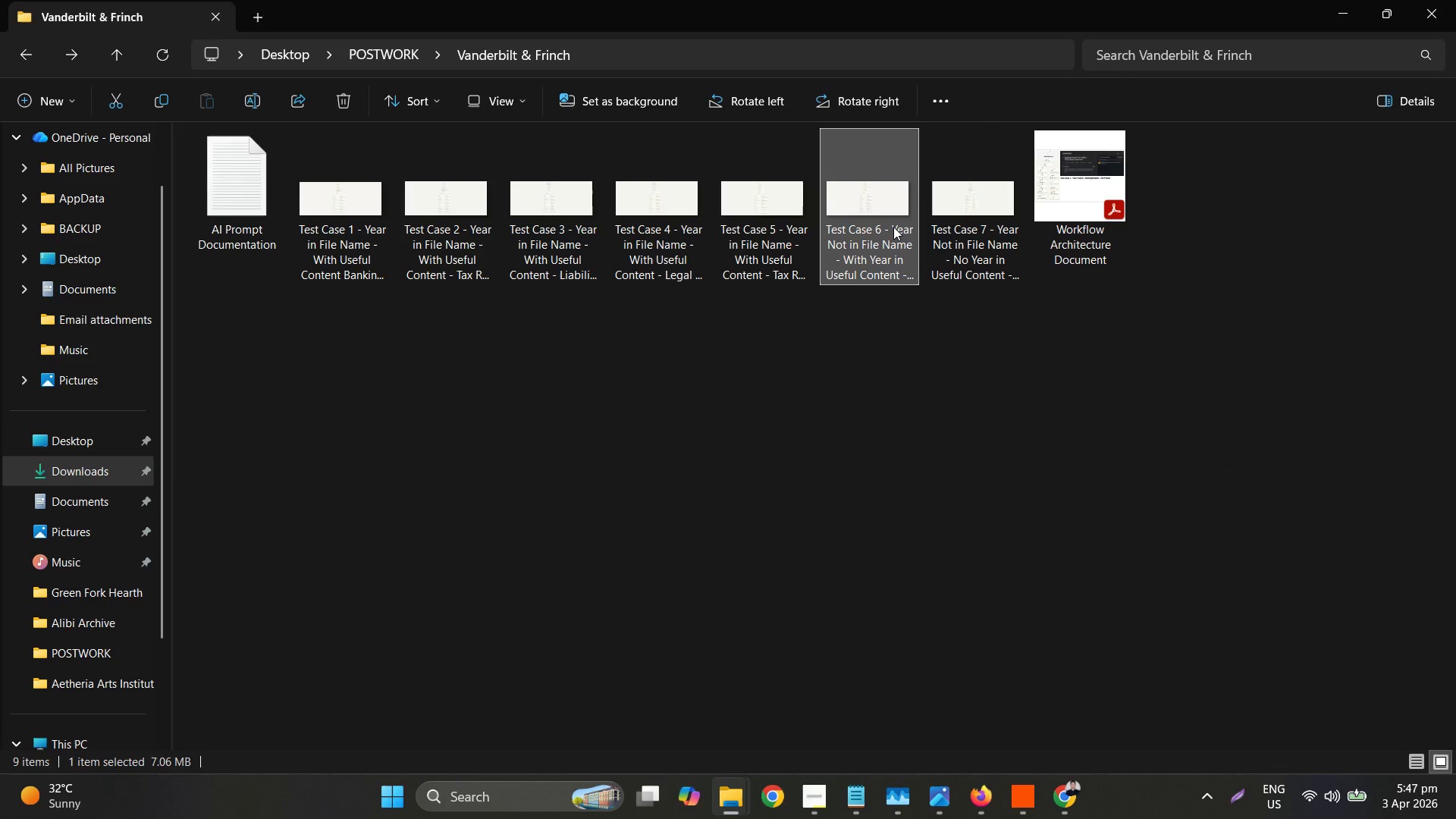 
right_click([893, 227])
 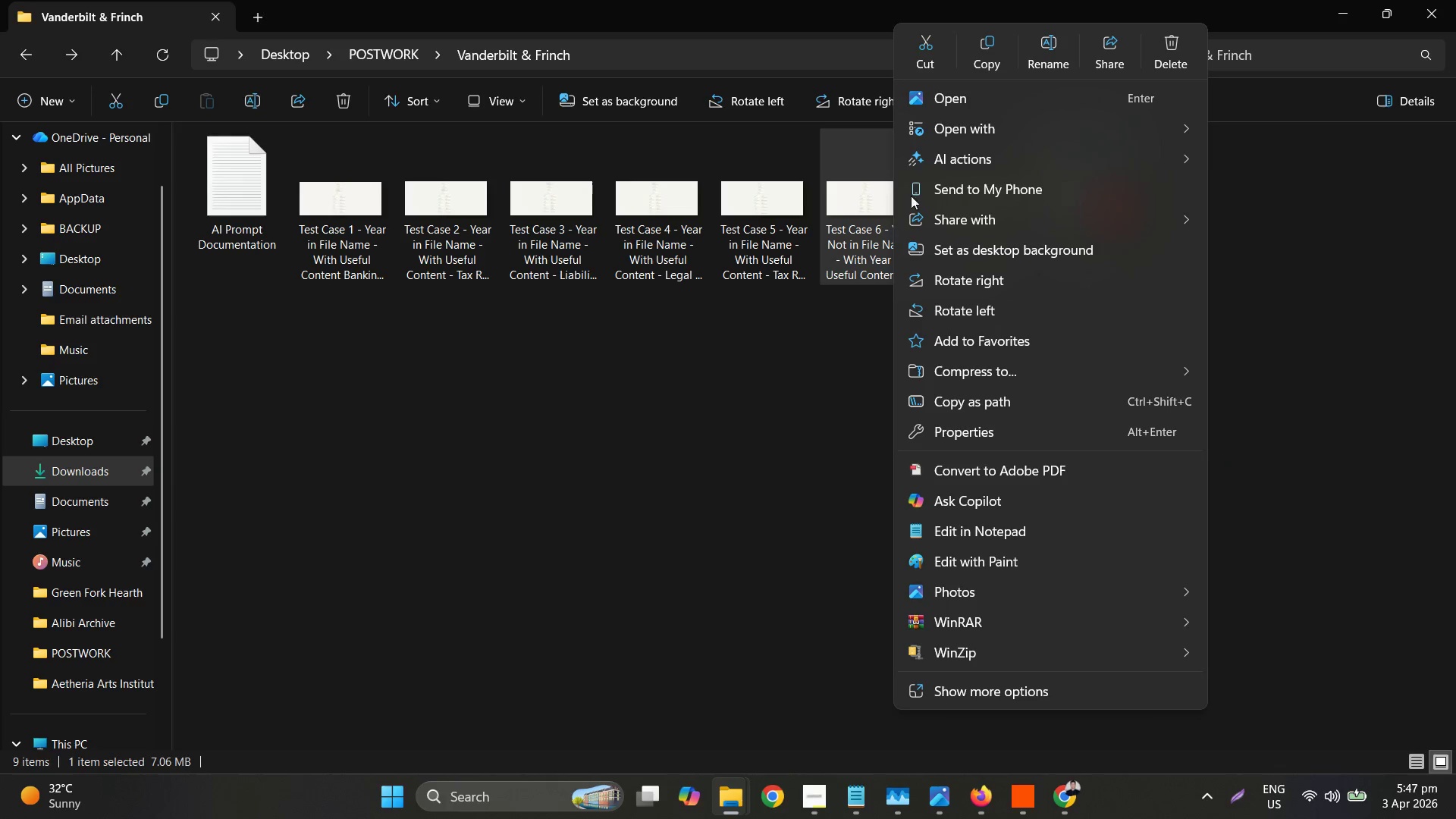 
left_click([1035, 65])
 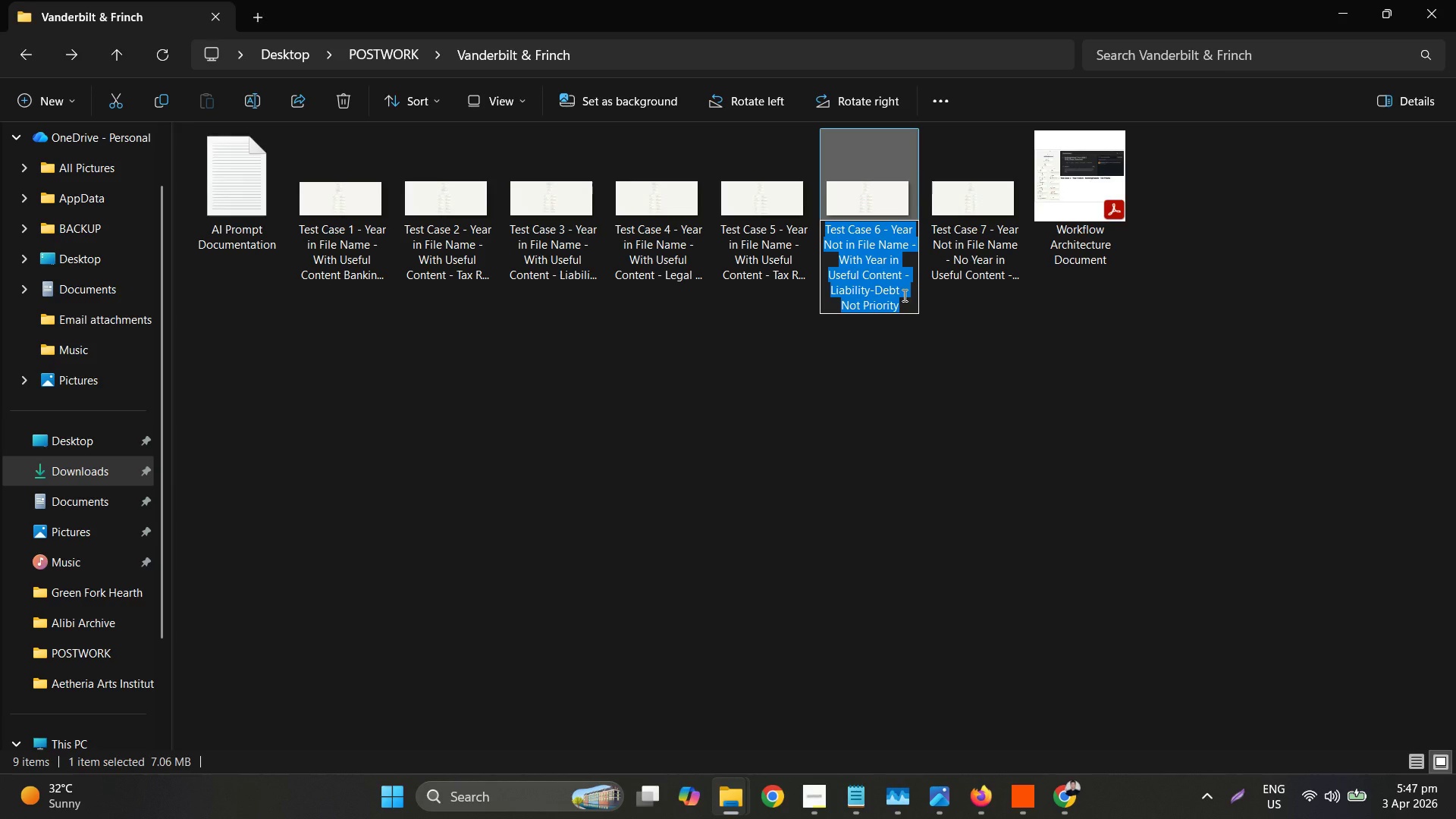 
wait(5.45)
 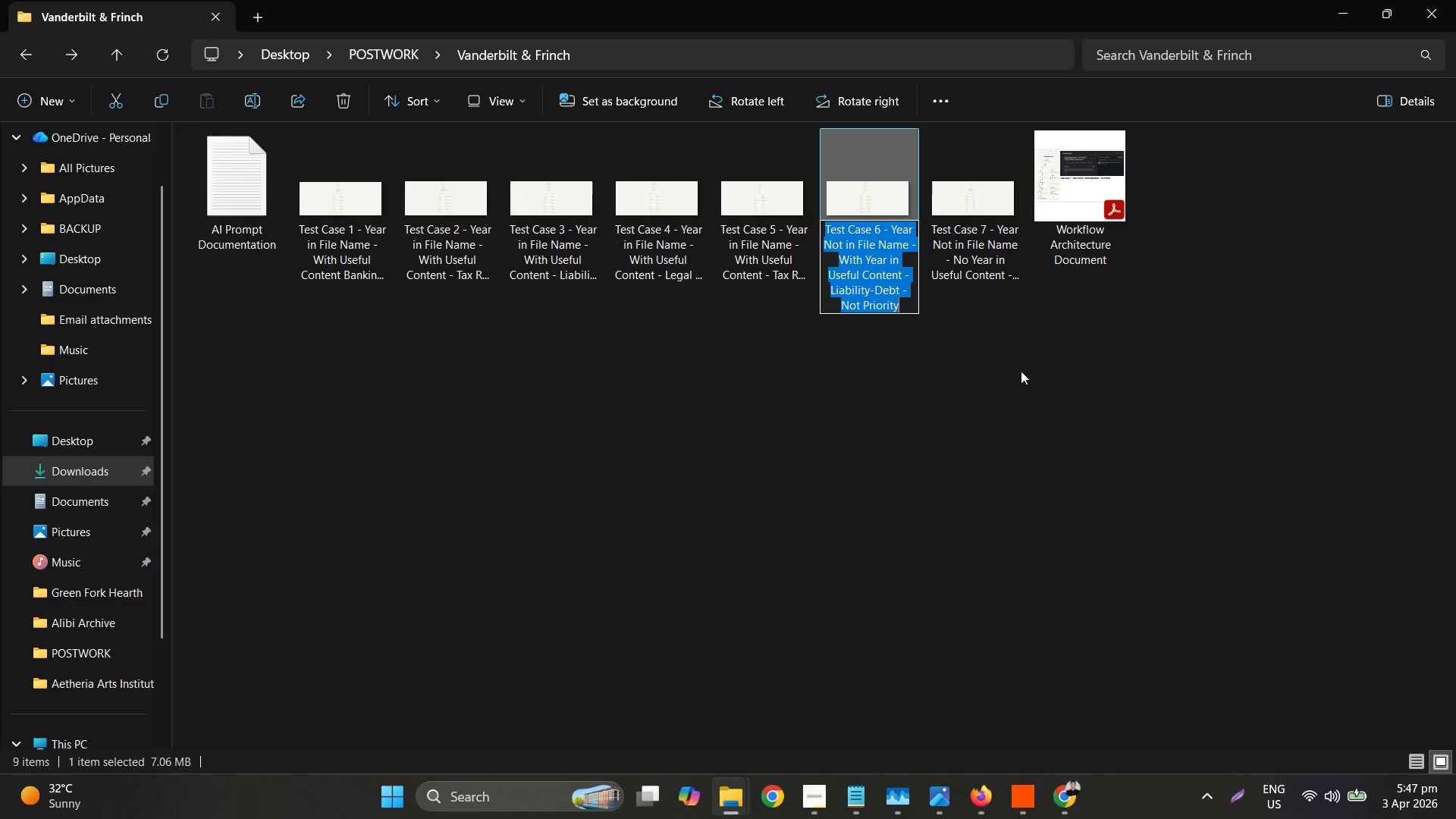 
key(Escape)
 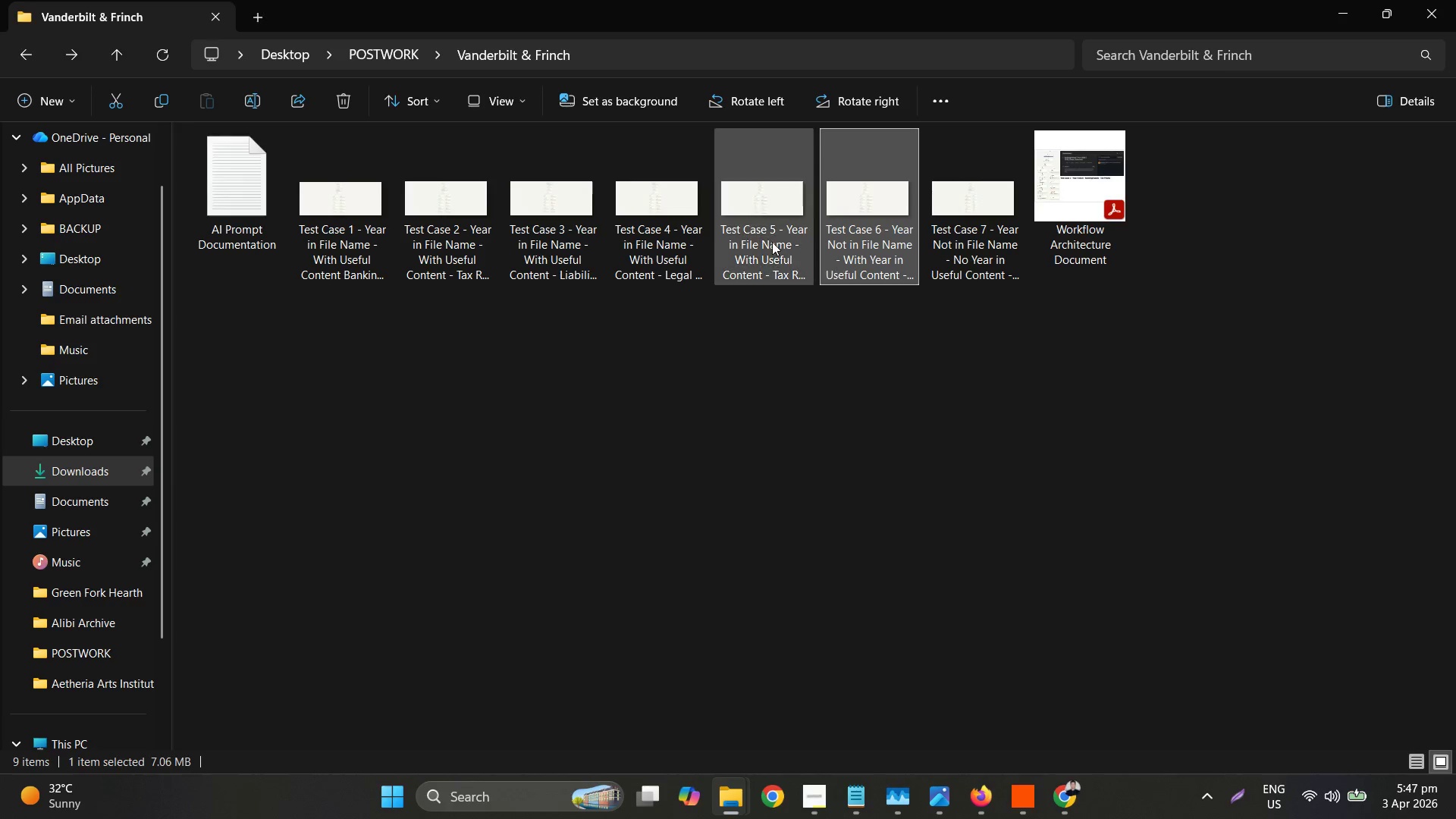 
left_click([771, 242])
 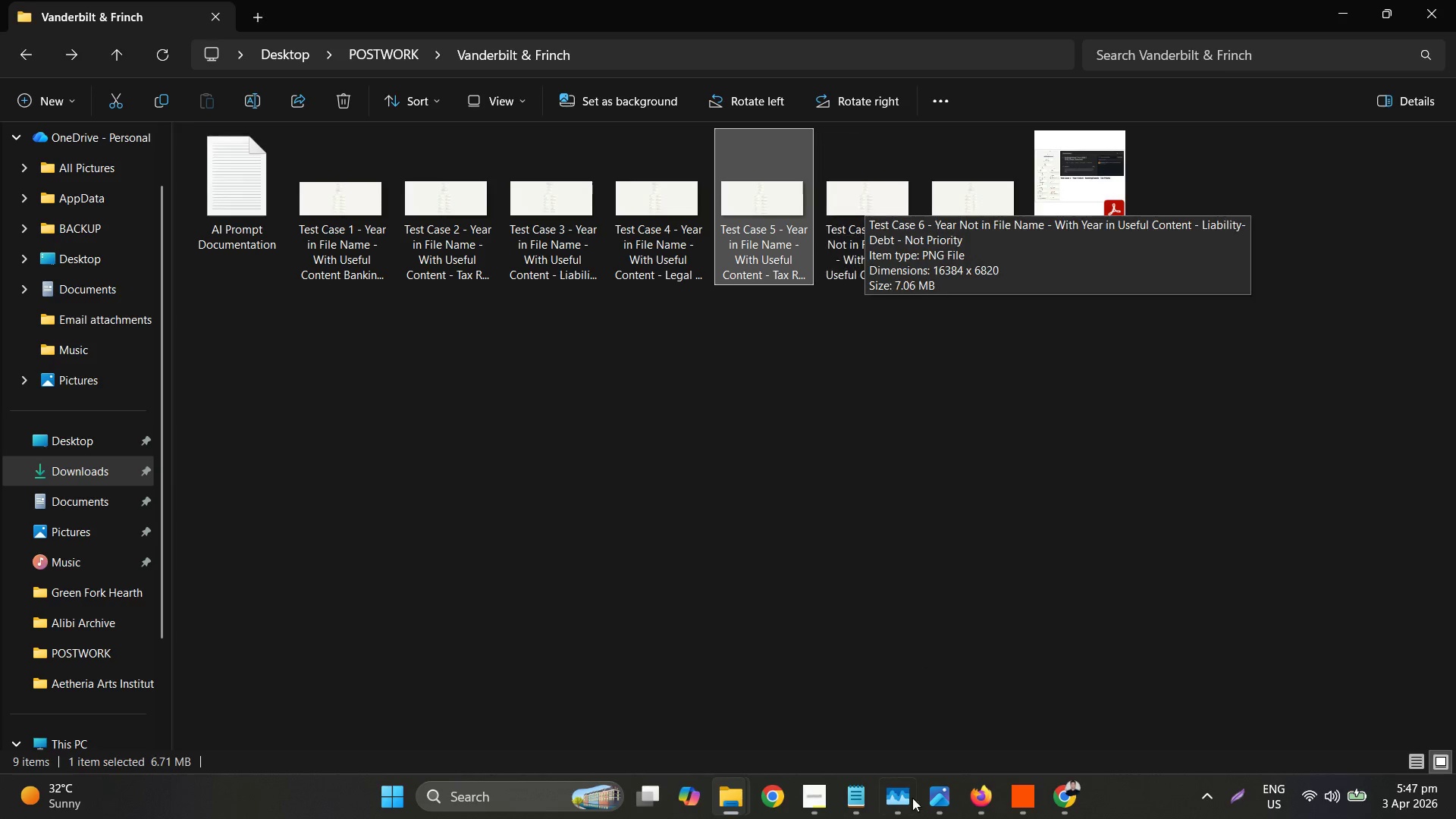 
left_click([987, 791])
 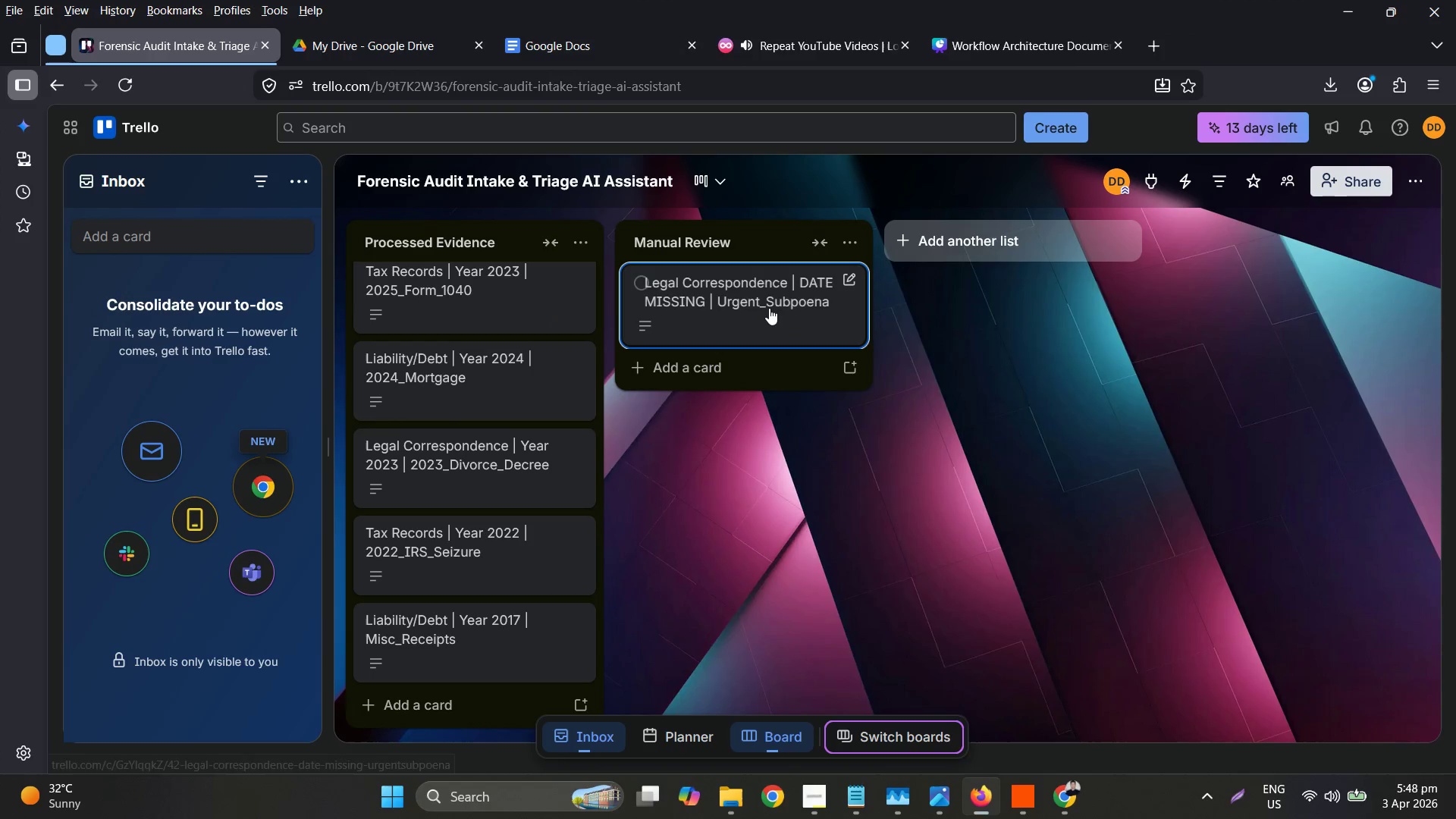 
scroll: coordinate [535, 586], scroll_direction: down, amount: 3.0
 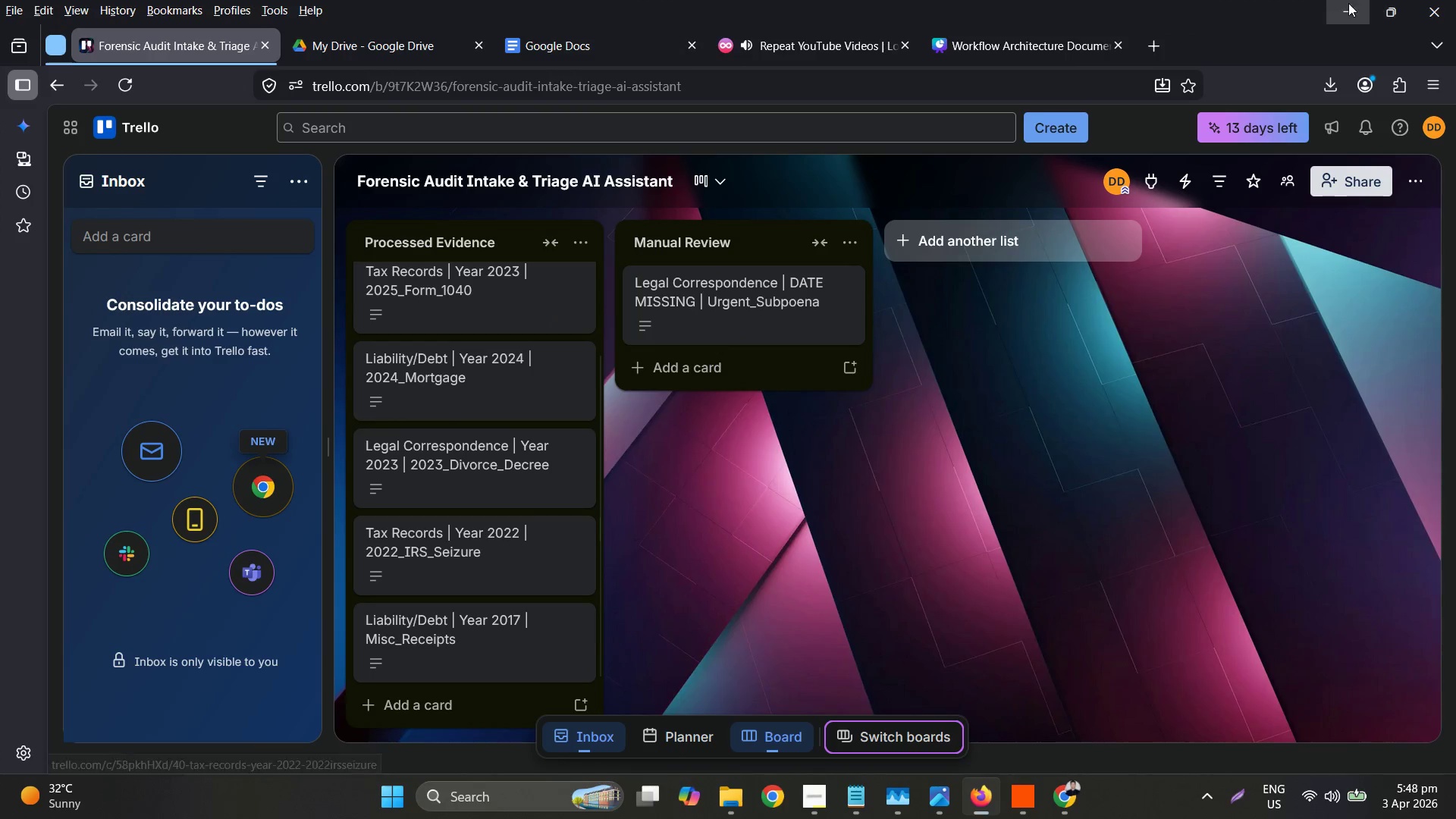 
left_click([1342, 4])
 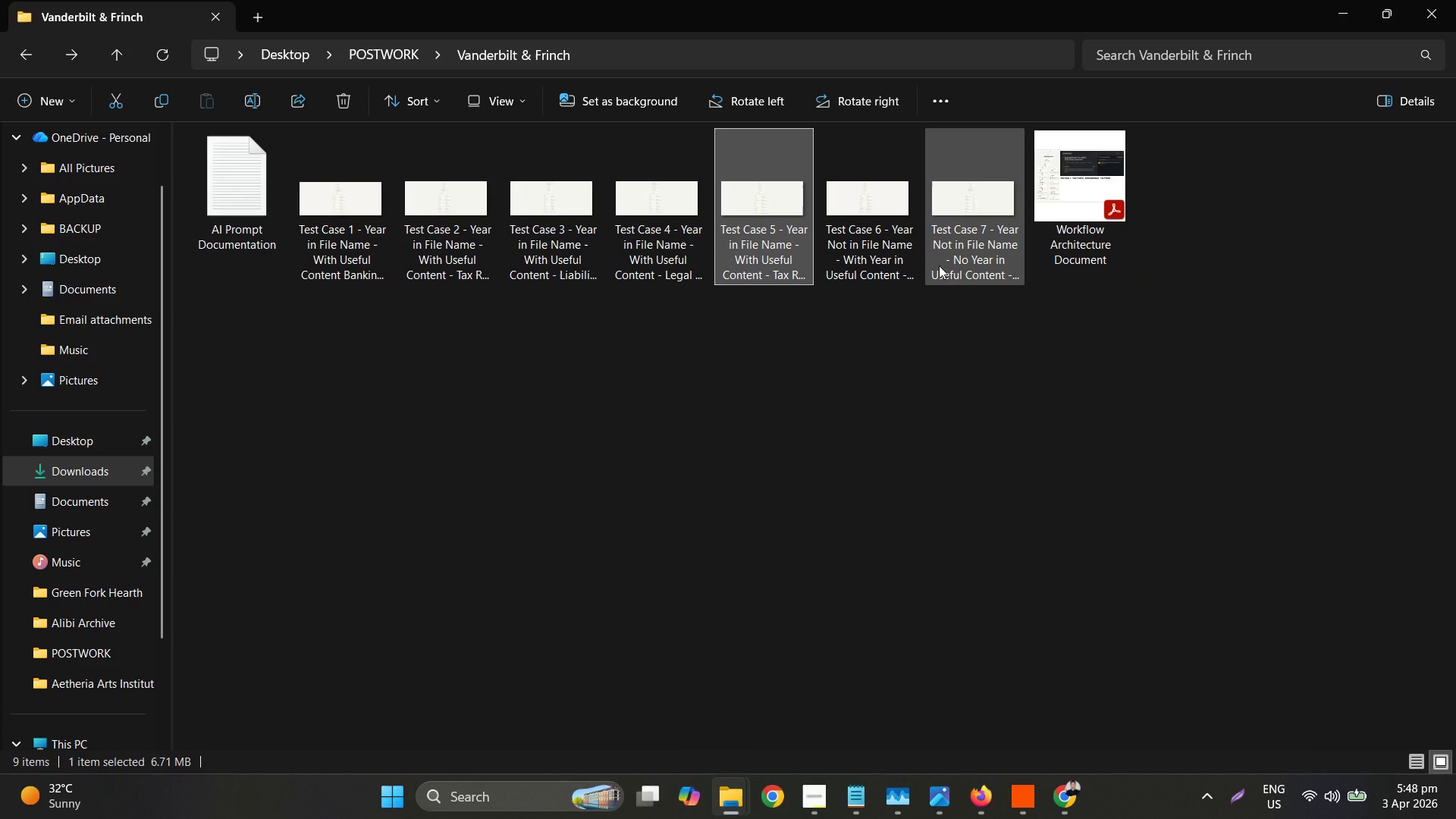 
wait(6.91)
 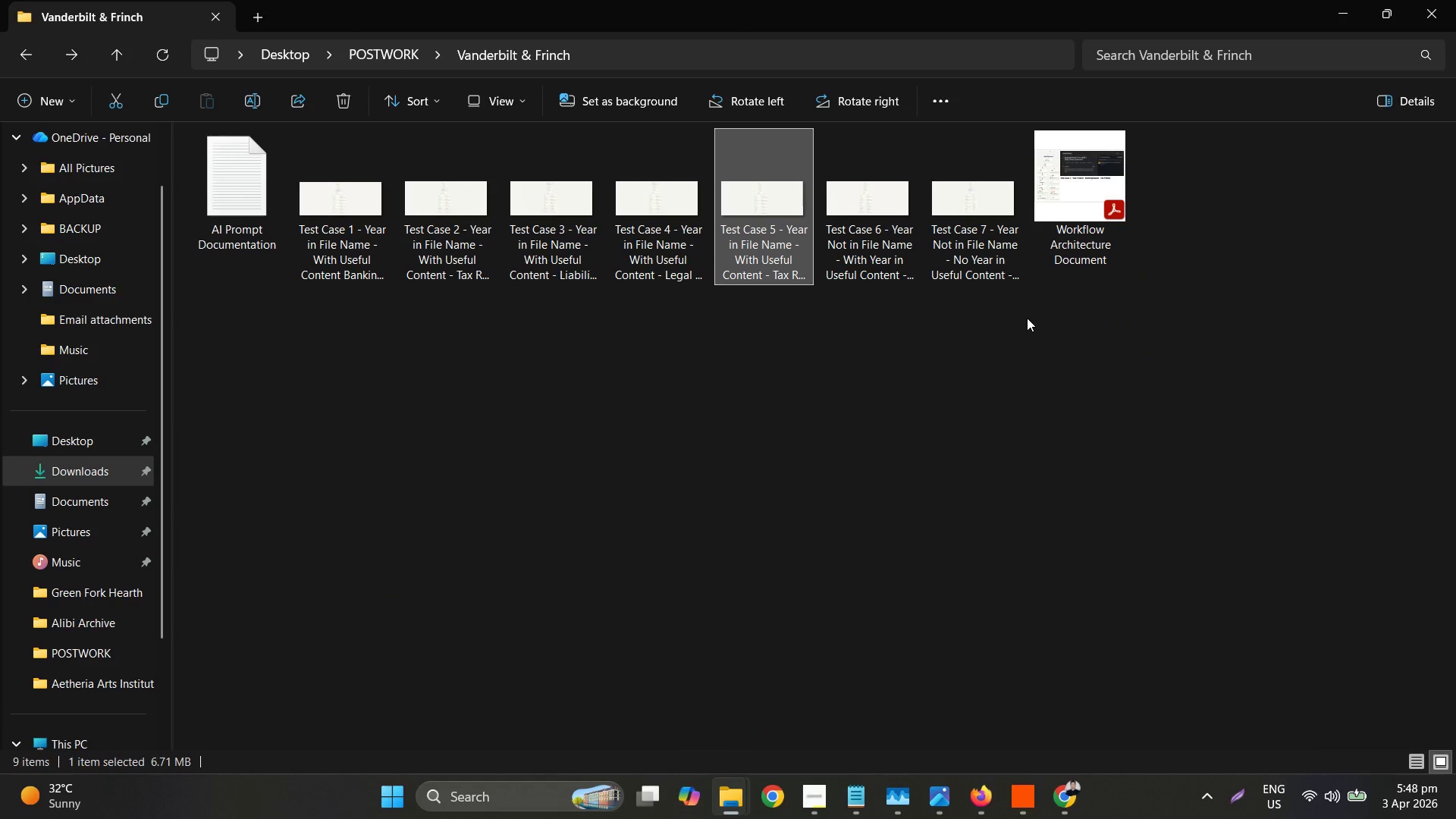 
left_click([1003, 280])
 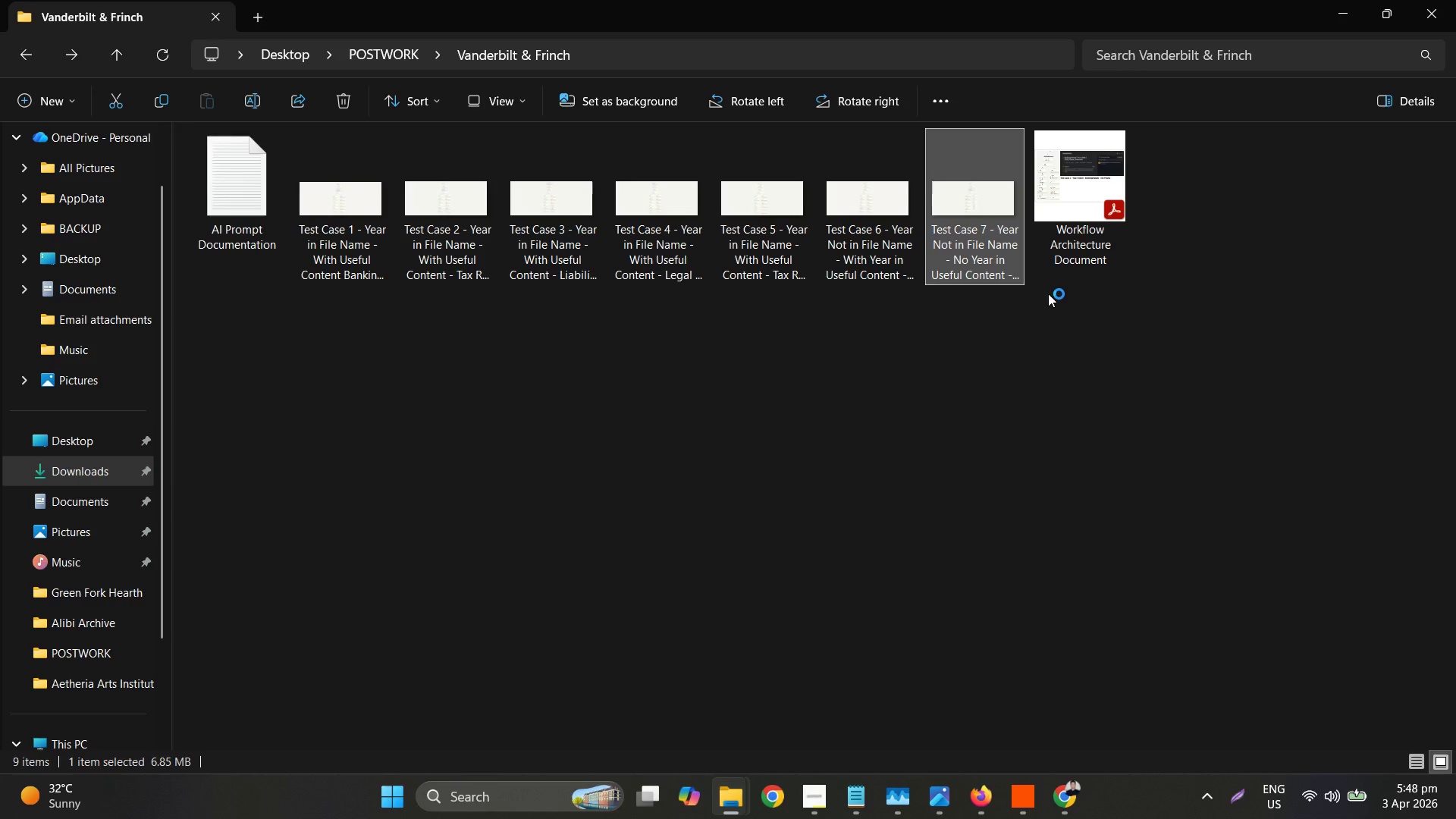 
wait(45.45)
 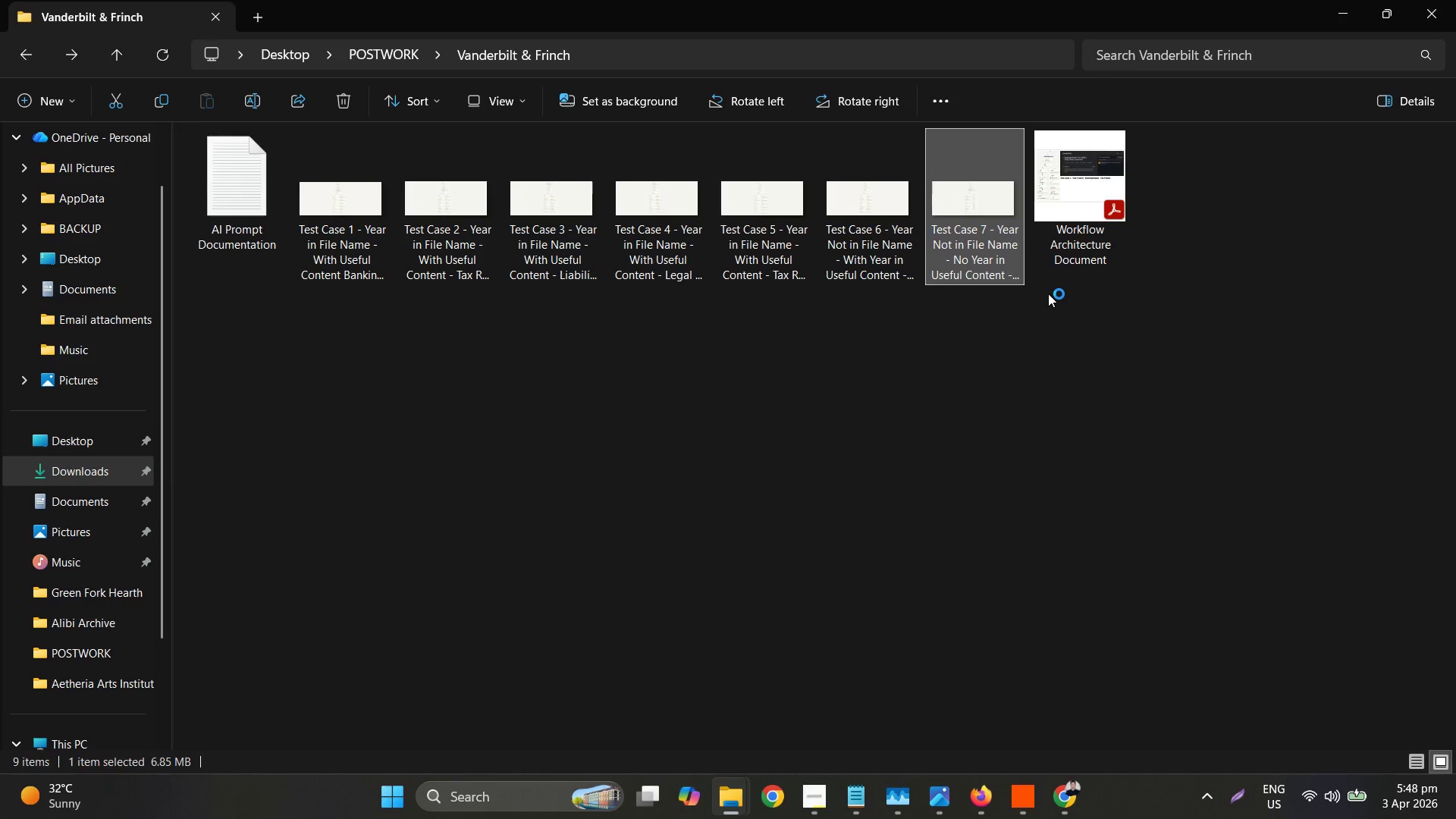 
left_click([263, 217])
 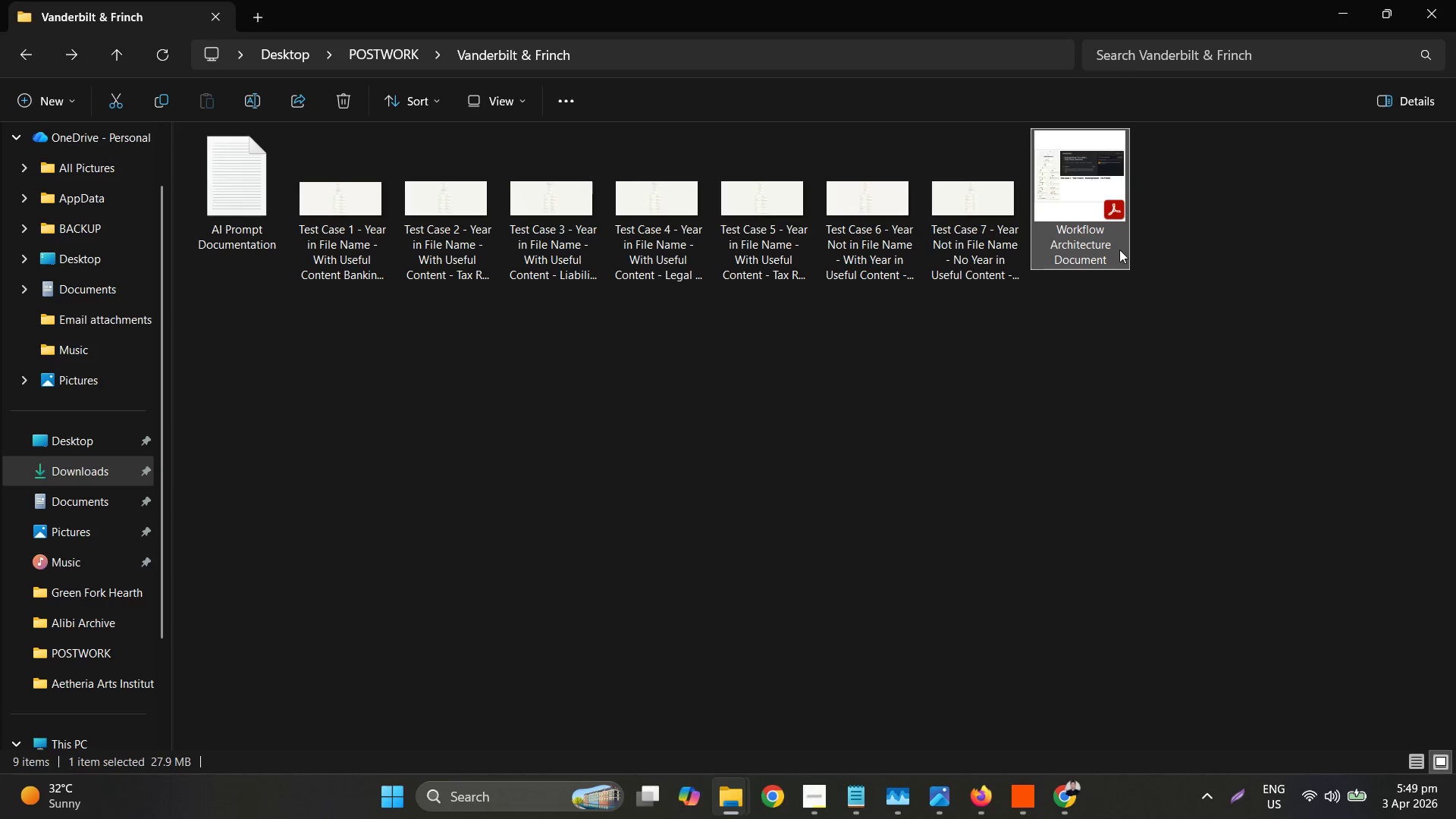 
wait(6.11)
 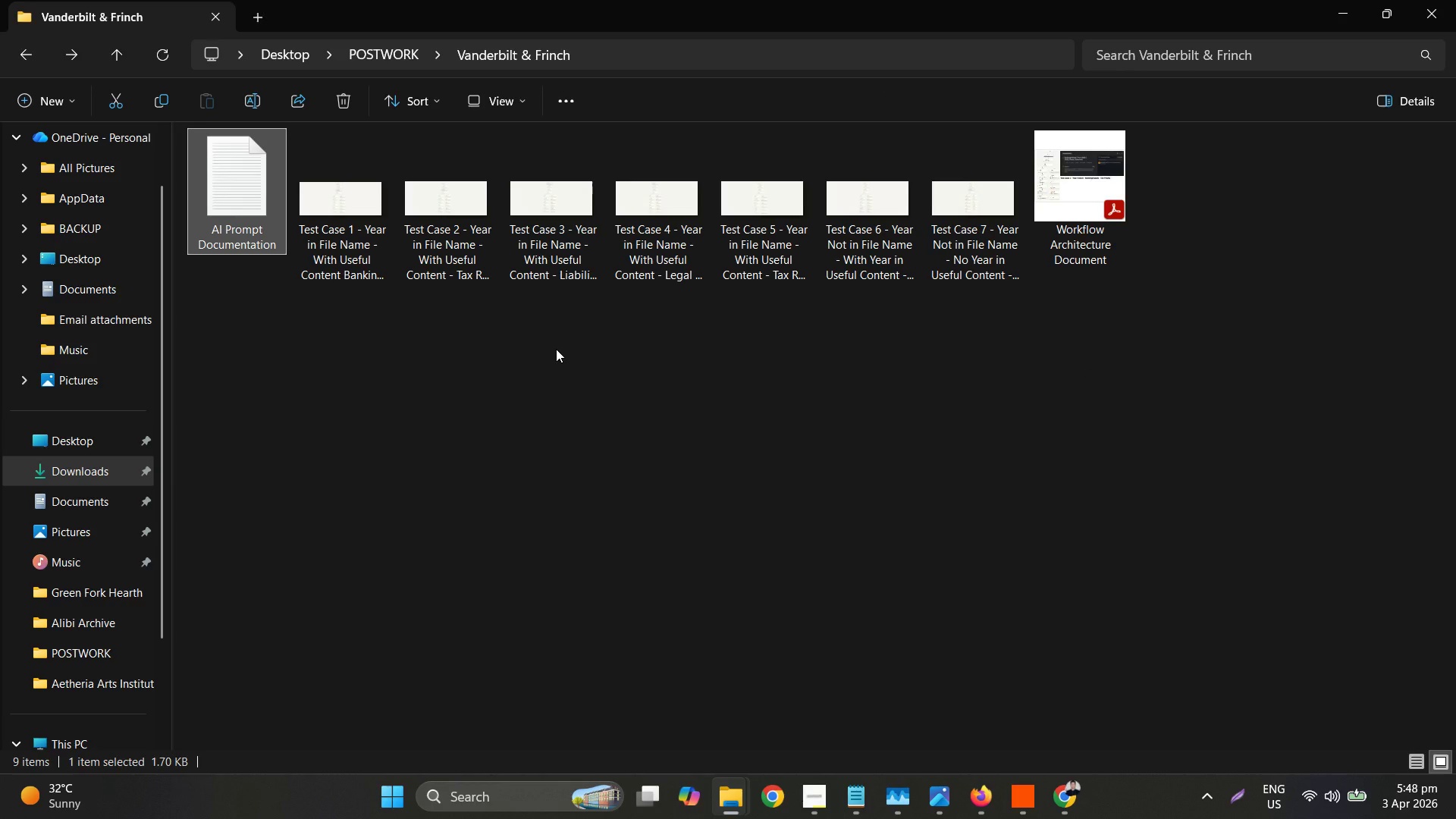 
left_click_drag(start_coordinate=[909, 0], to_coordinate=[864, 139])
 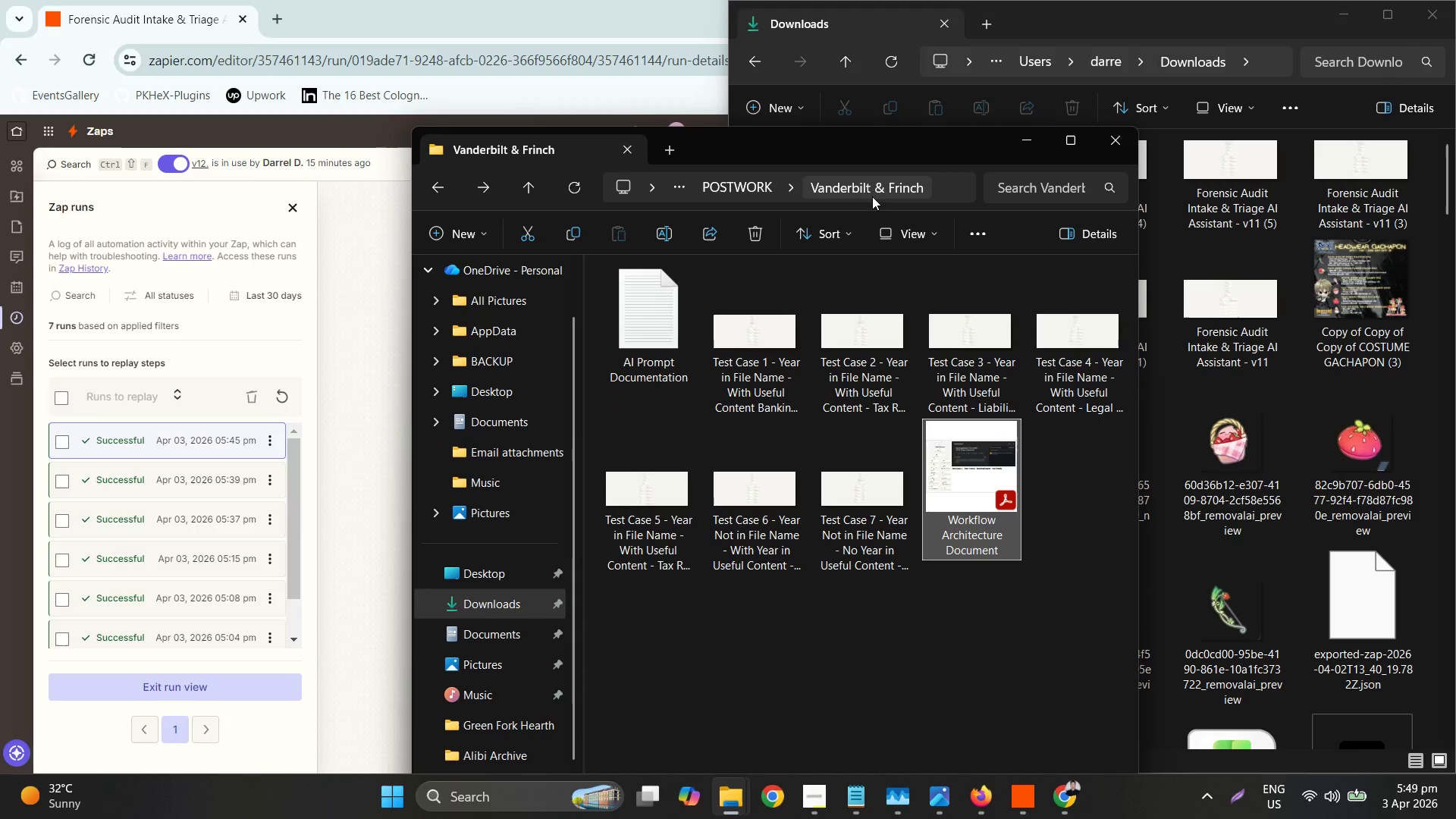 
wait(6.39)
 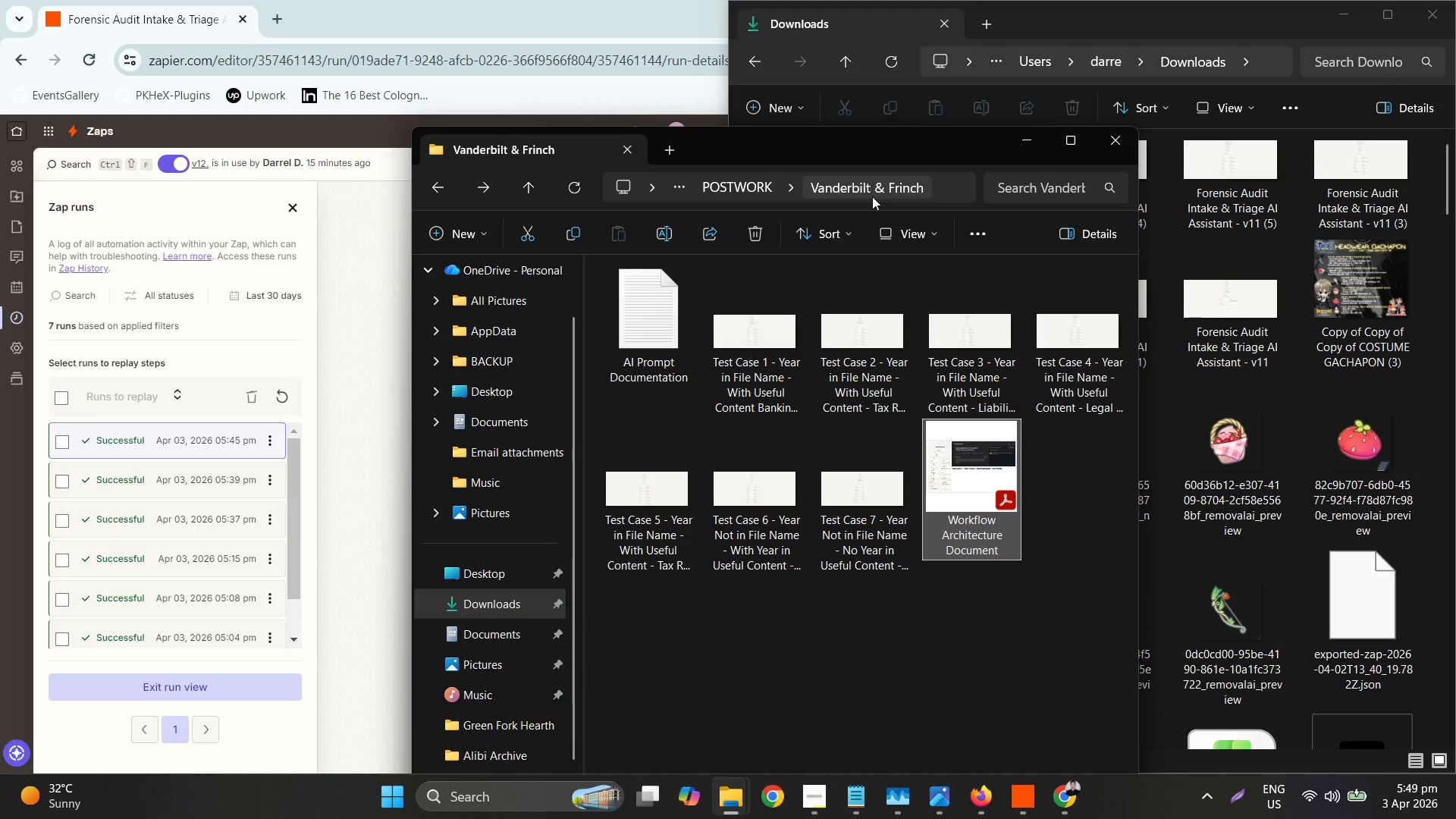 
left_click([649, 0])
 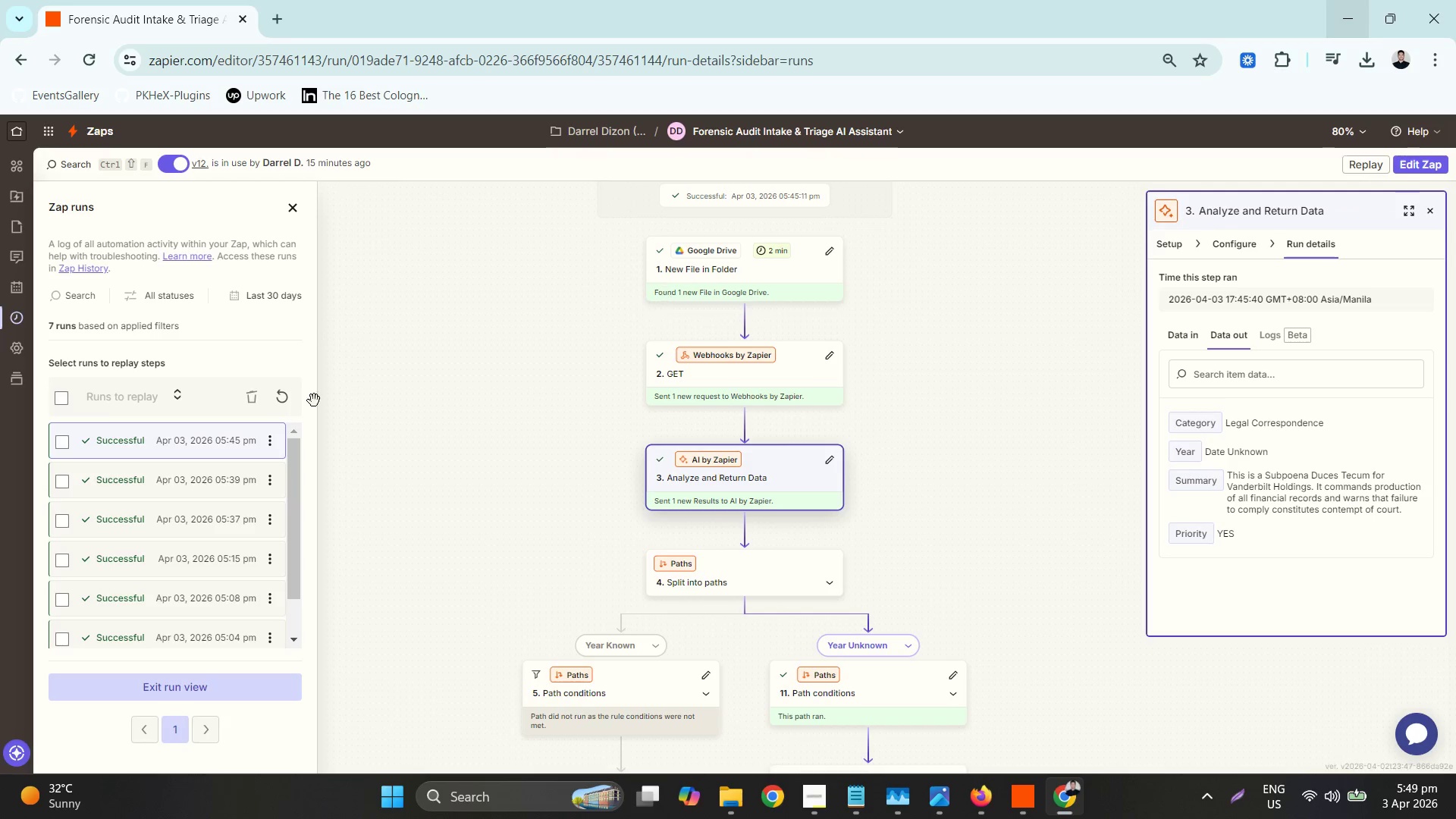 
wait(5.5)
 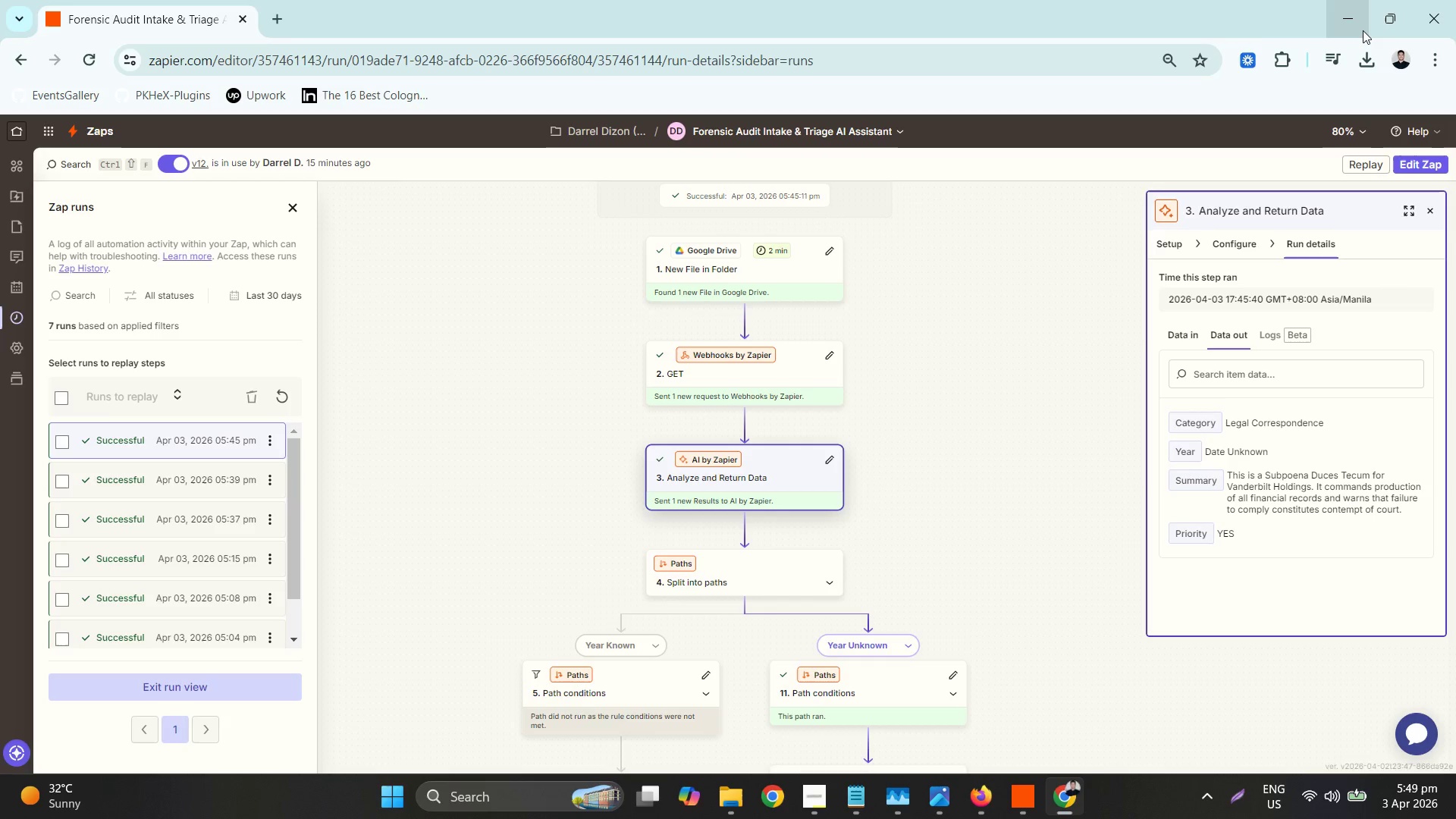 
mouse_move([1002, 791])
 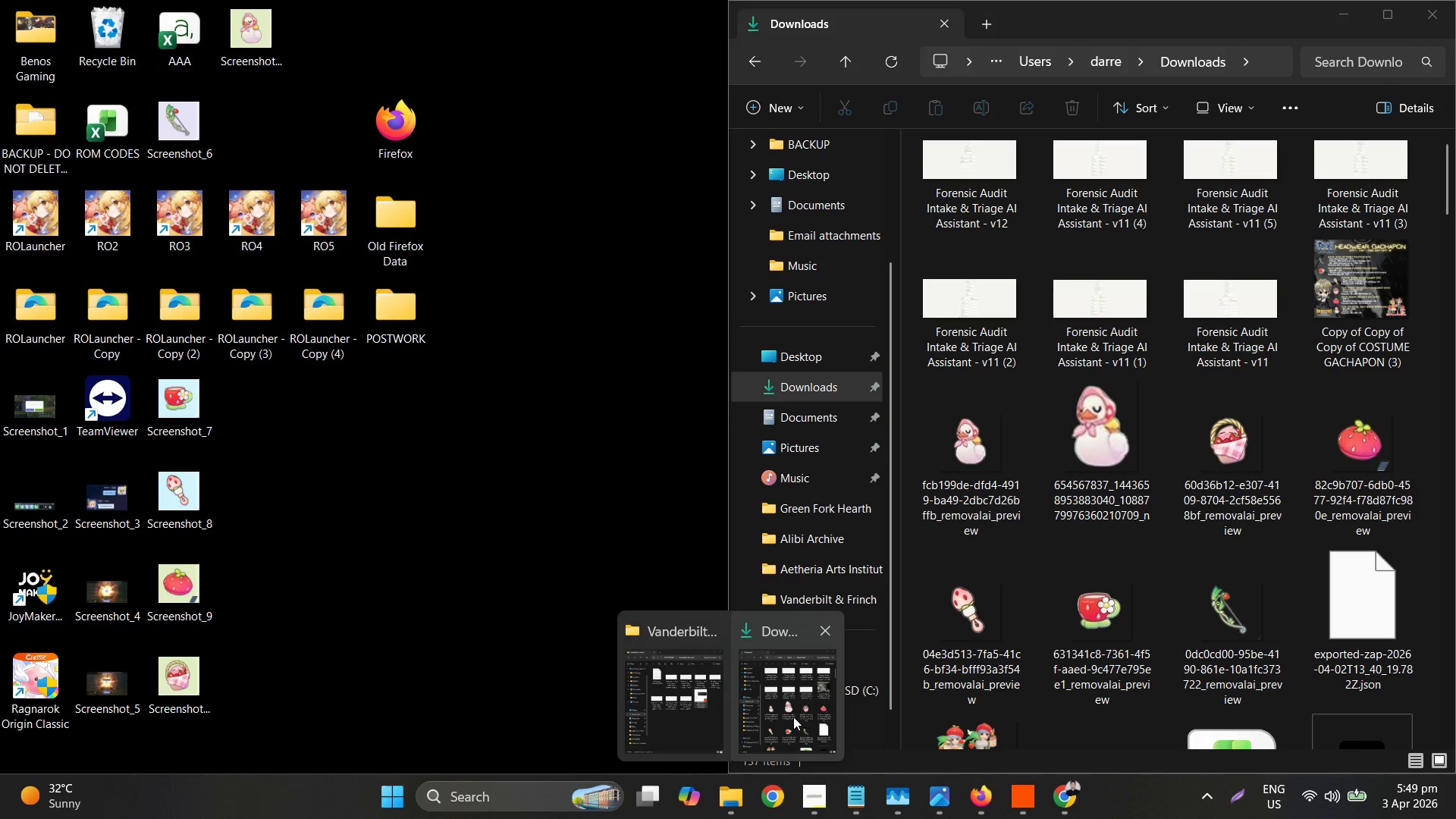 
left_click_drag(start_coordinate=[793, 717], to_coordinate=[786, 808])
 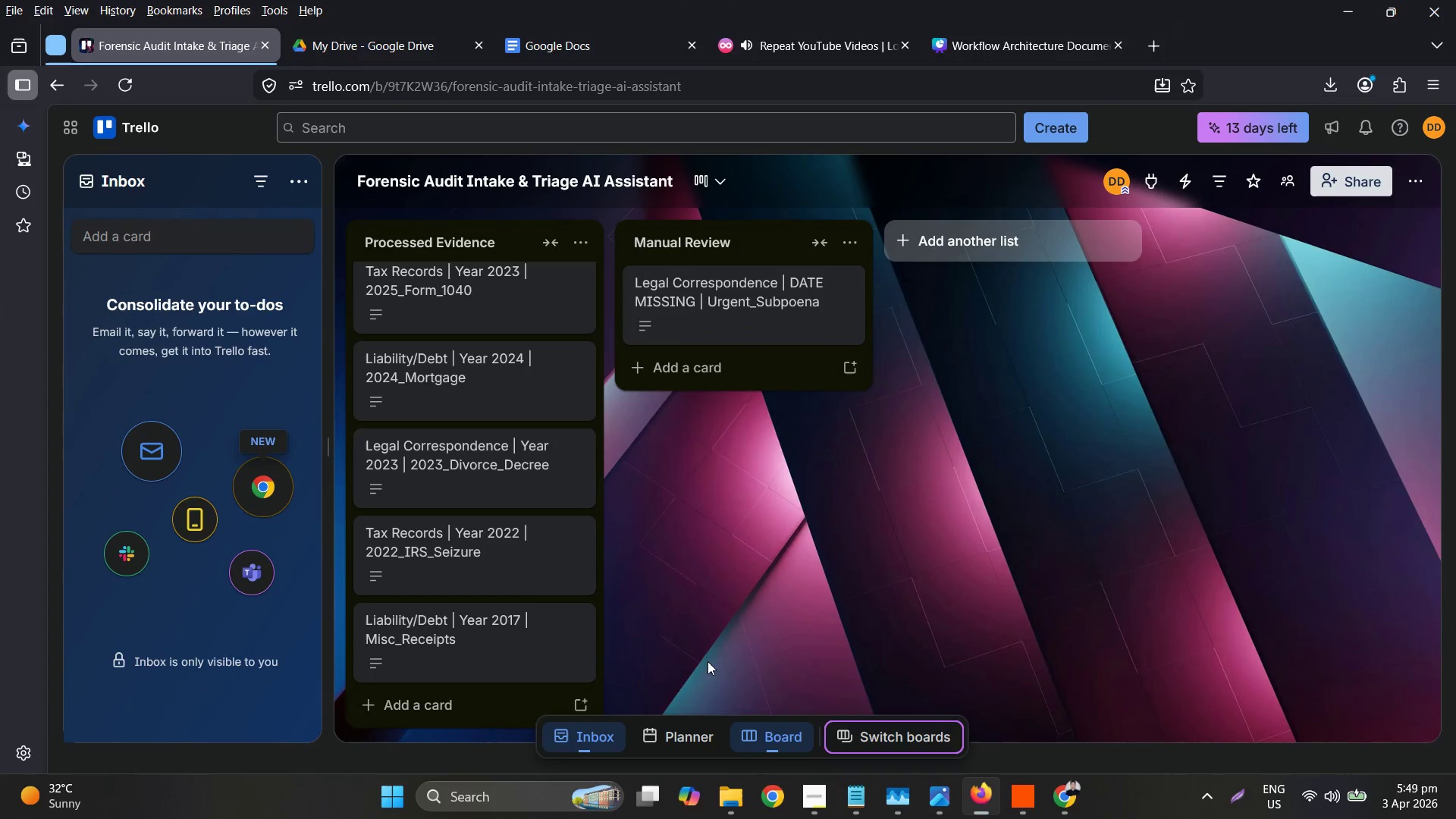 
left_click([375, 49])
 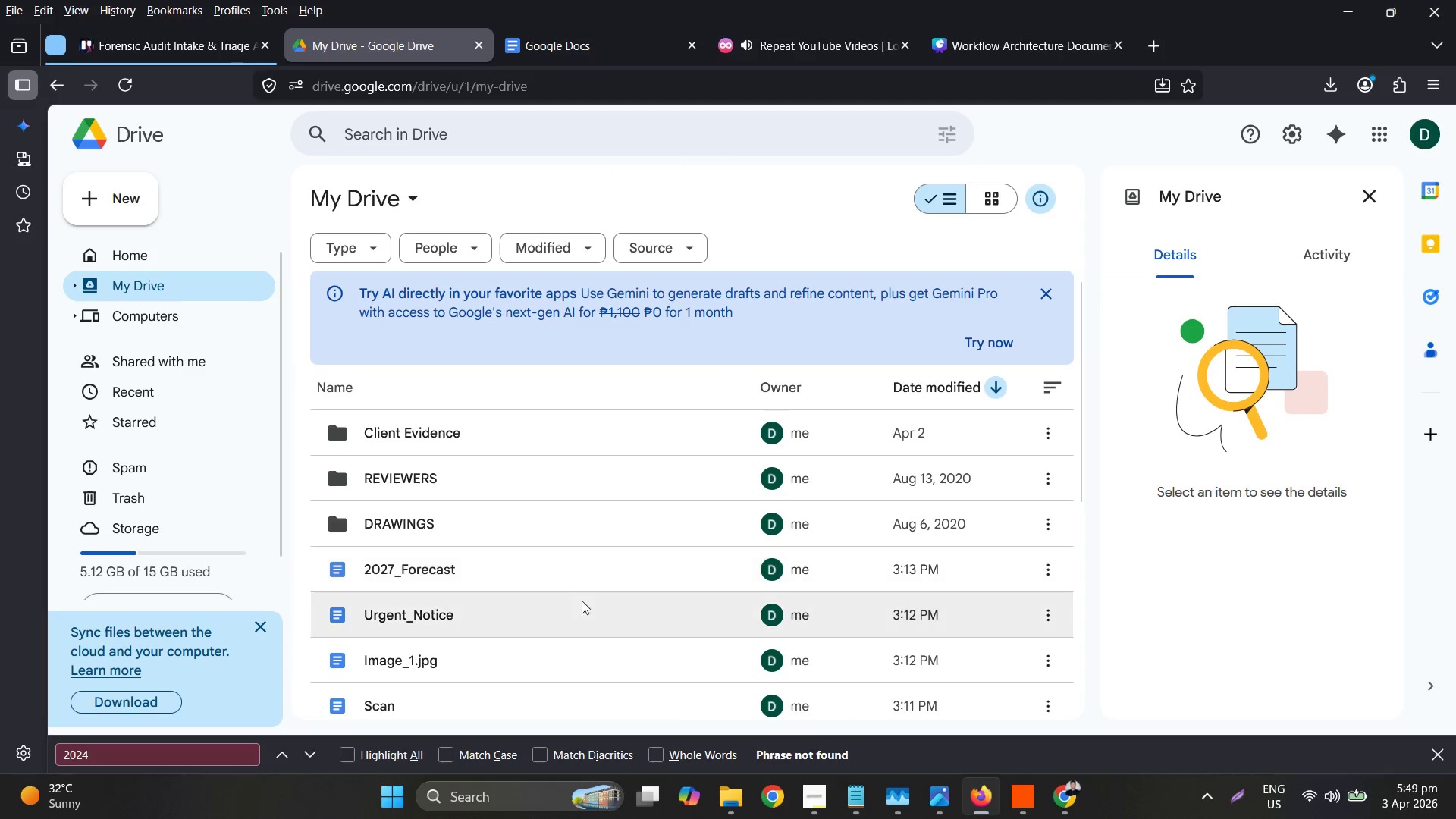 
scroll: coordinate [604, 629], scroll_direction: down, amount: 3.0
 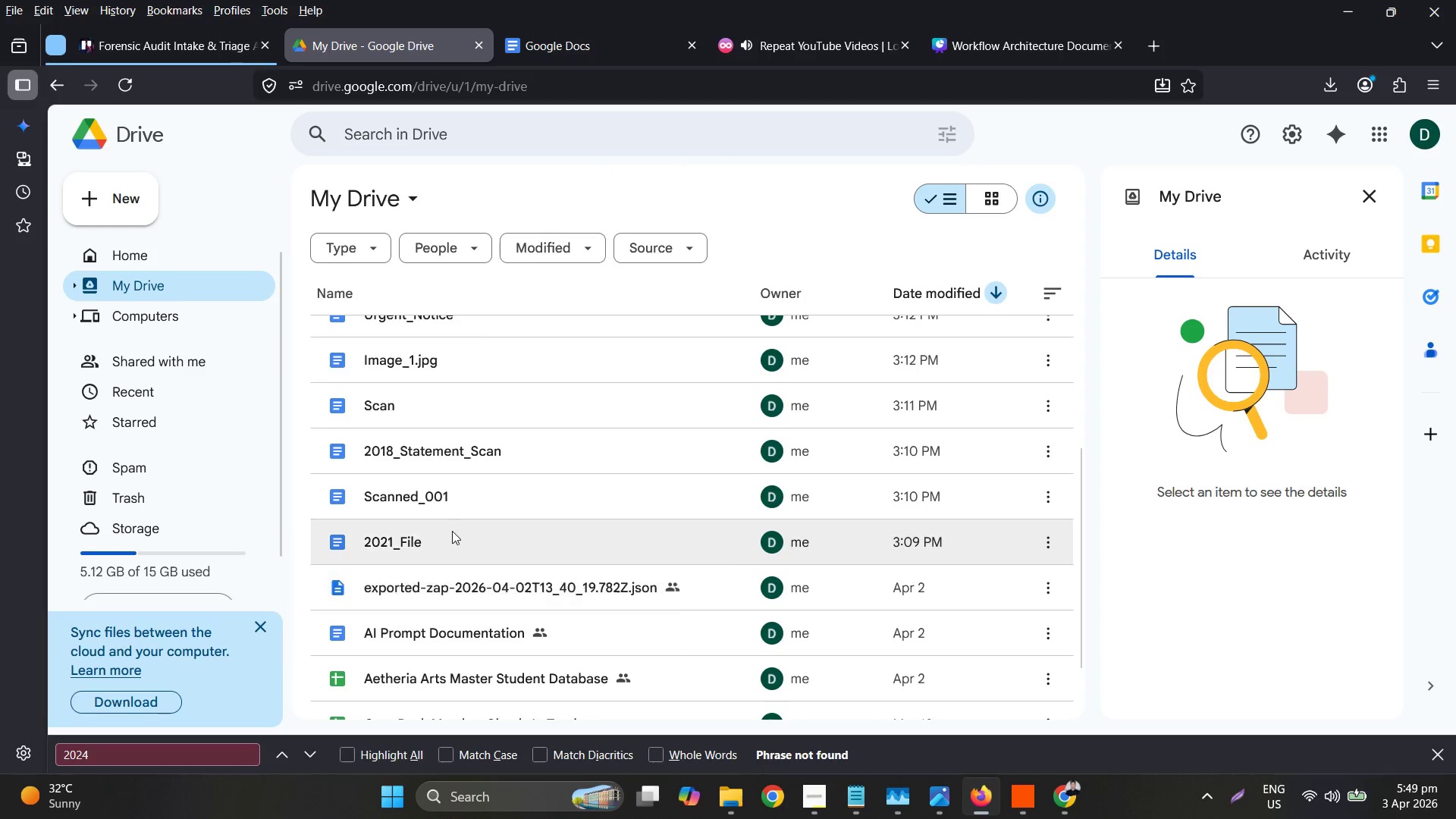 
left_click_drag(start_coordinate=[452, 529], to_coordinate=[440, 545])
 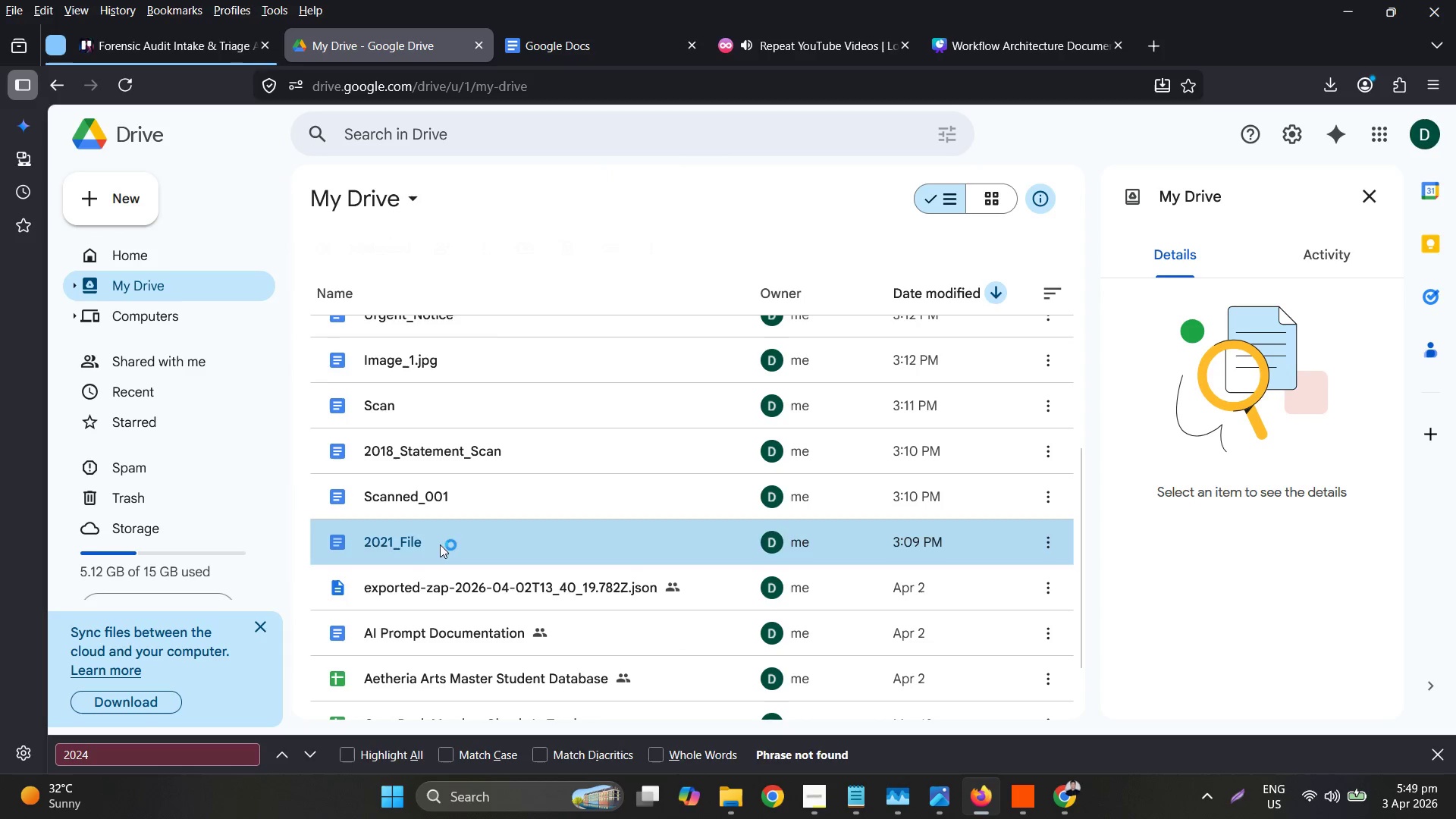 
left_click_drag(start_coordinate=[440, 544], to_coordinate=[494, 434])
 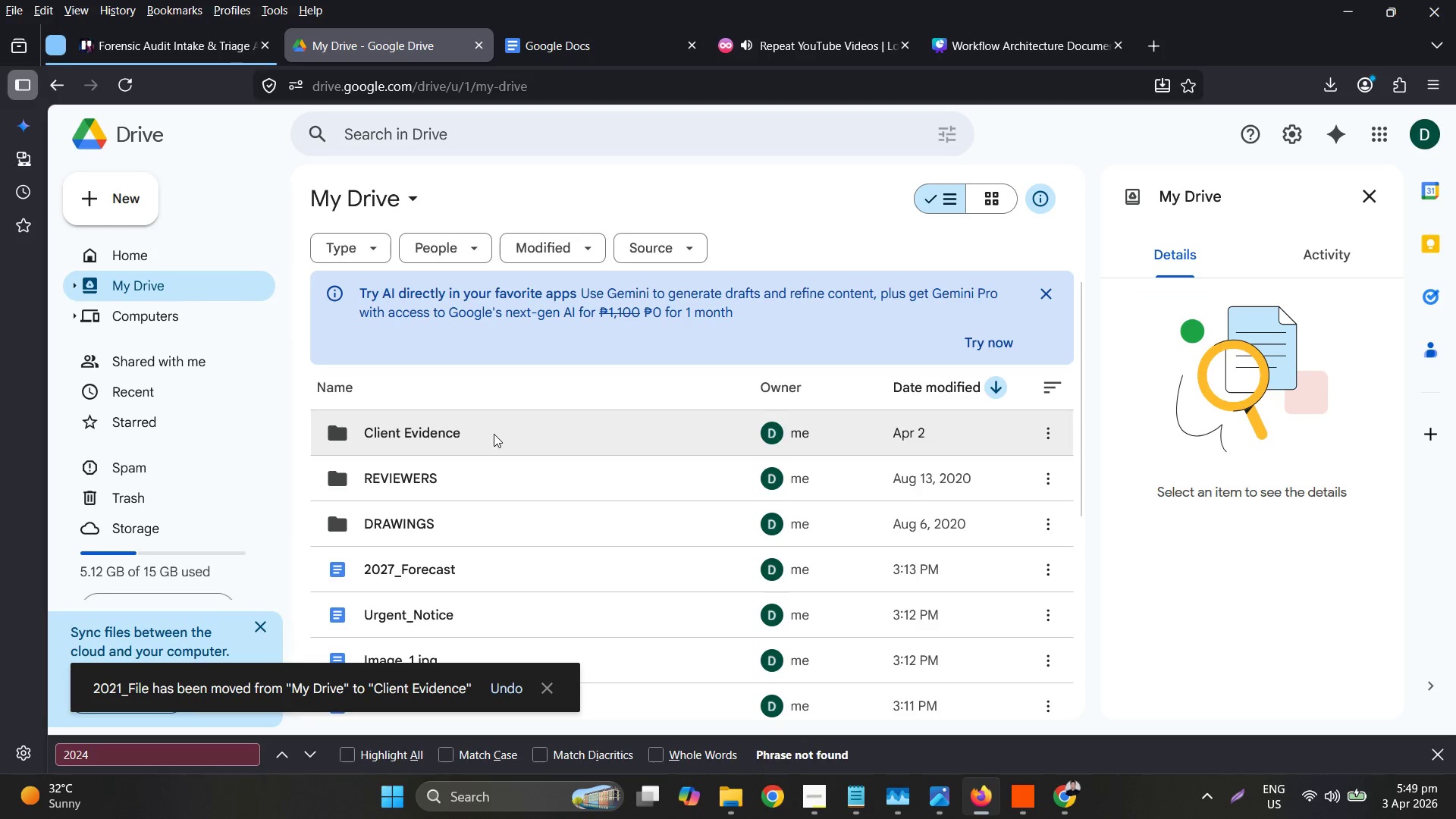 
double_click([494, 434])
 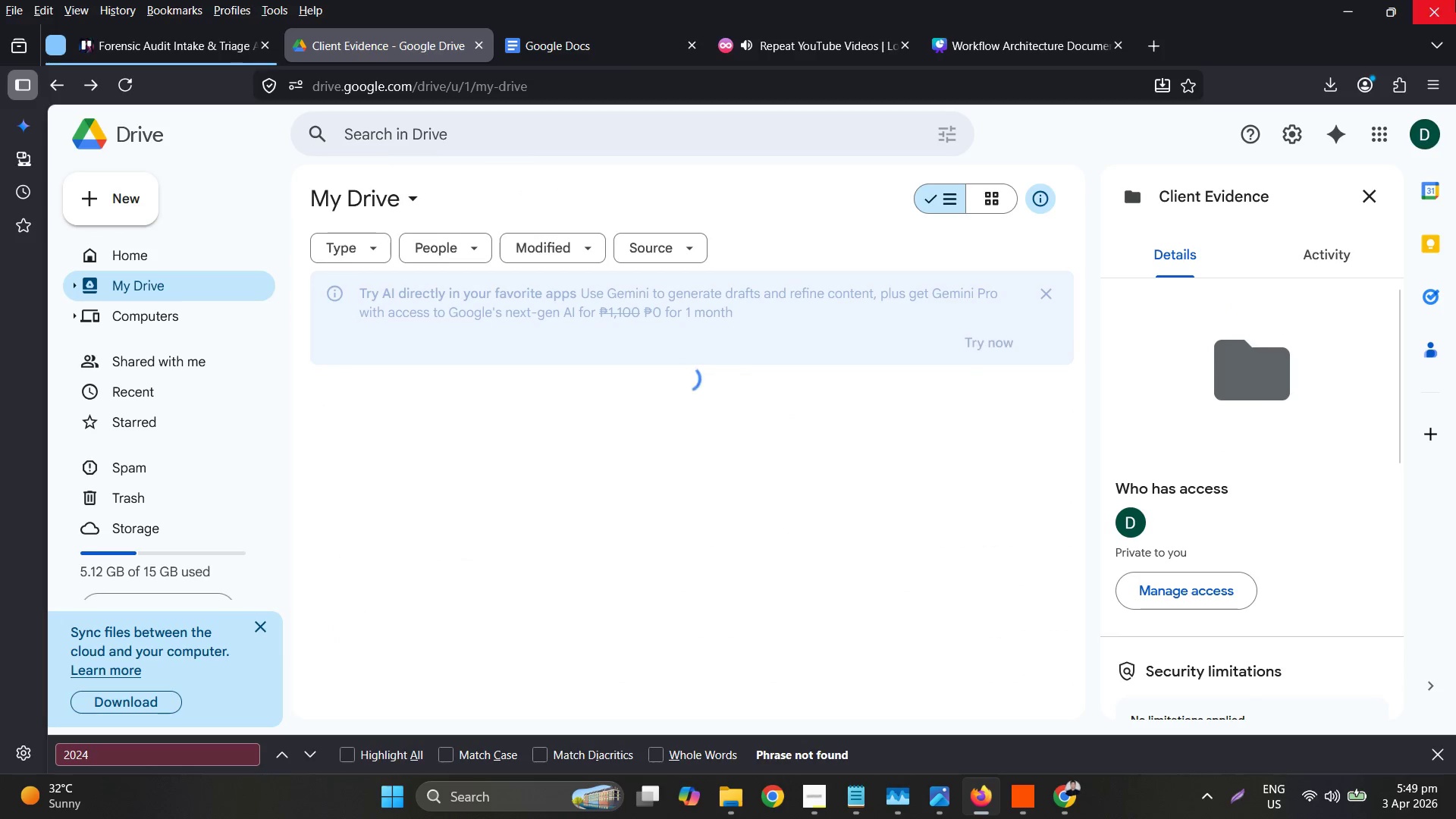 
left_click([1360, 8])
 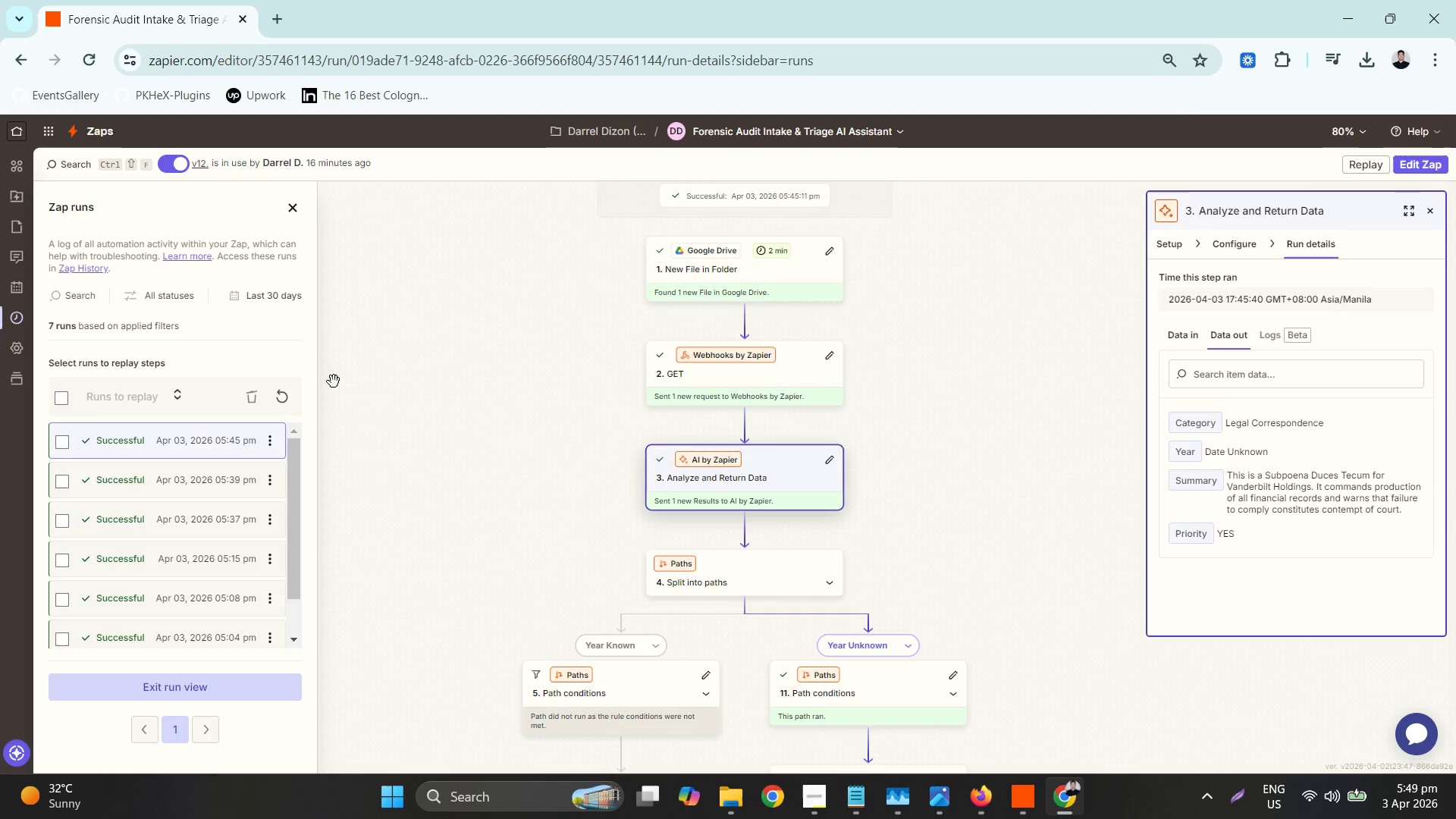 
left_click([284, 406])
 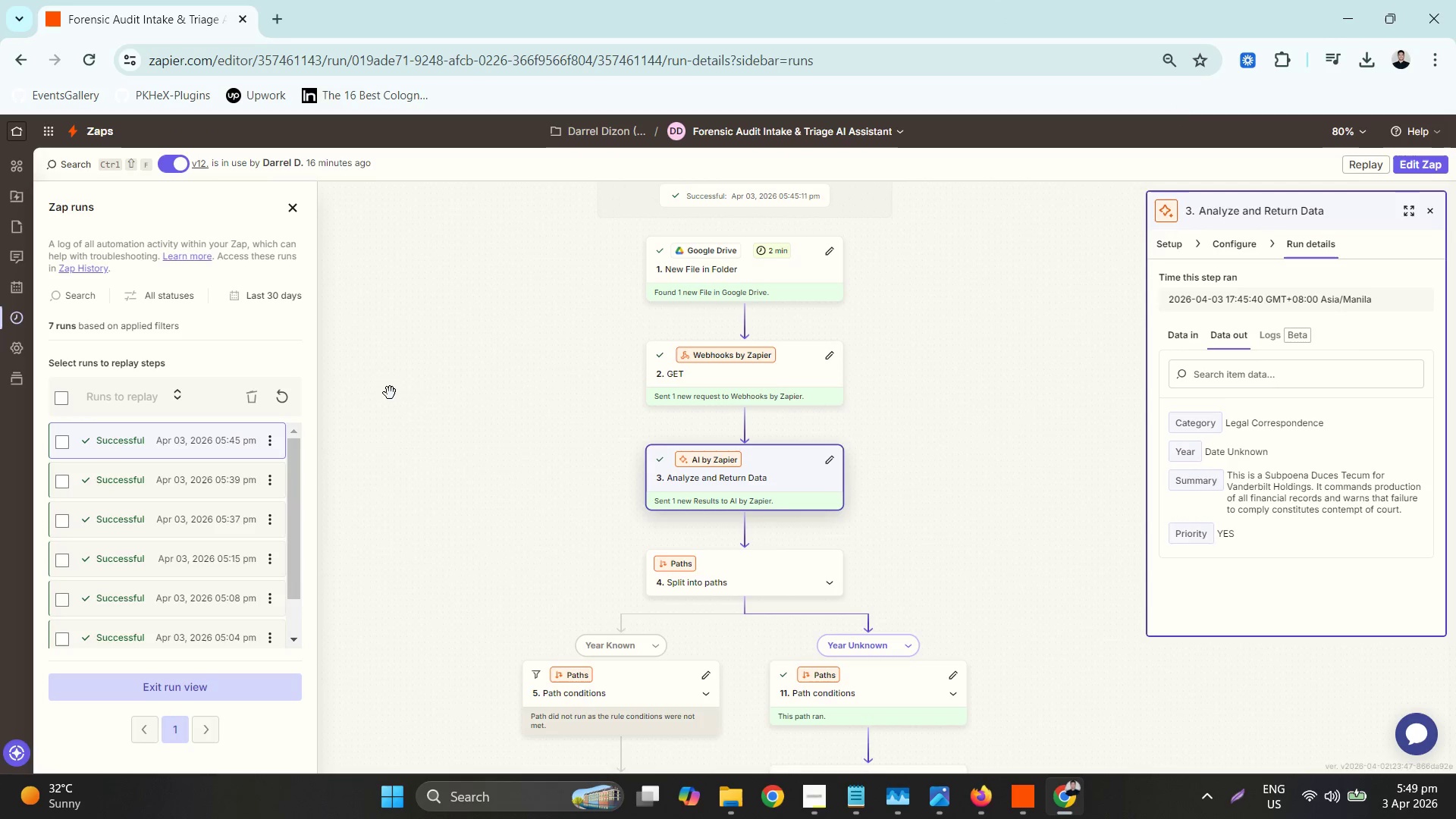 
scroll: coordinate [202, 513], scroll_direction: down, amount: 2.0
 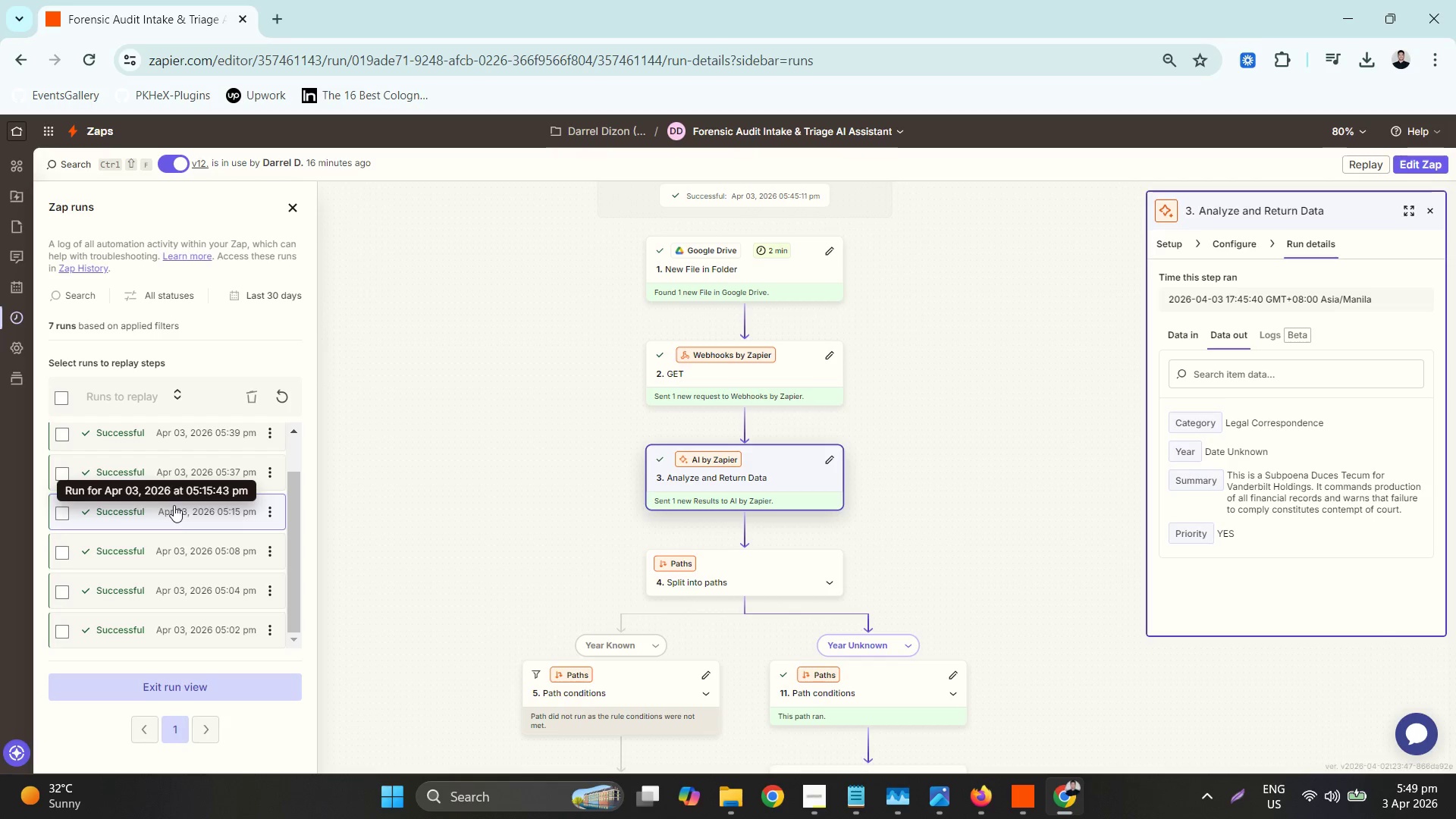 
scroll: coordinate [179, 505], scroll_direction: up, amount: 1.0
 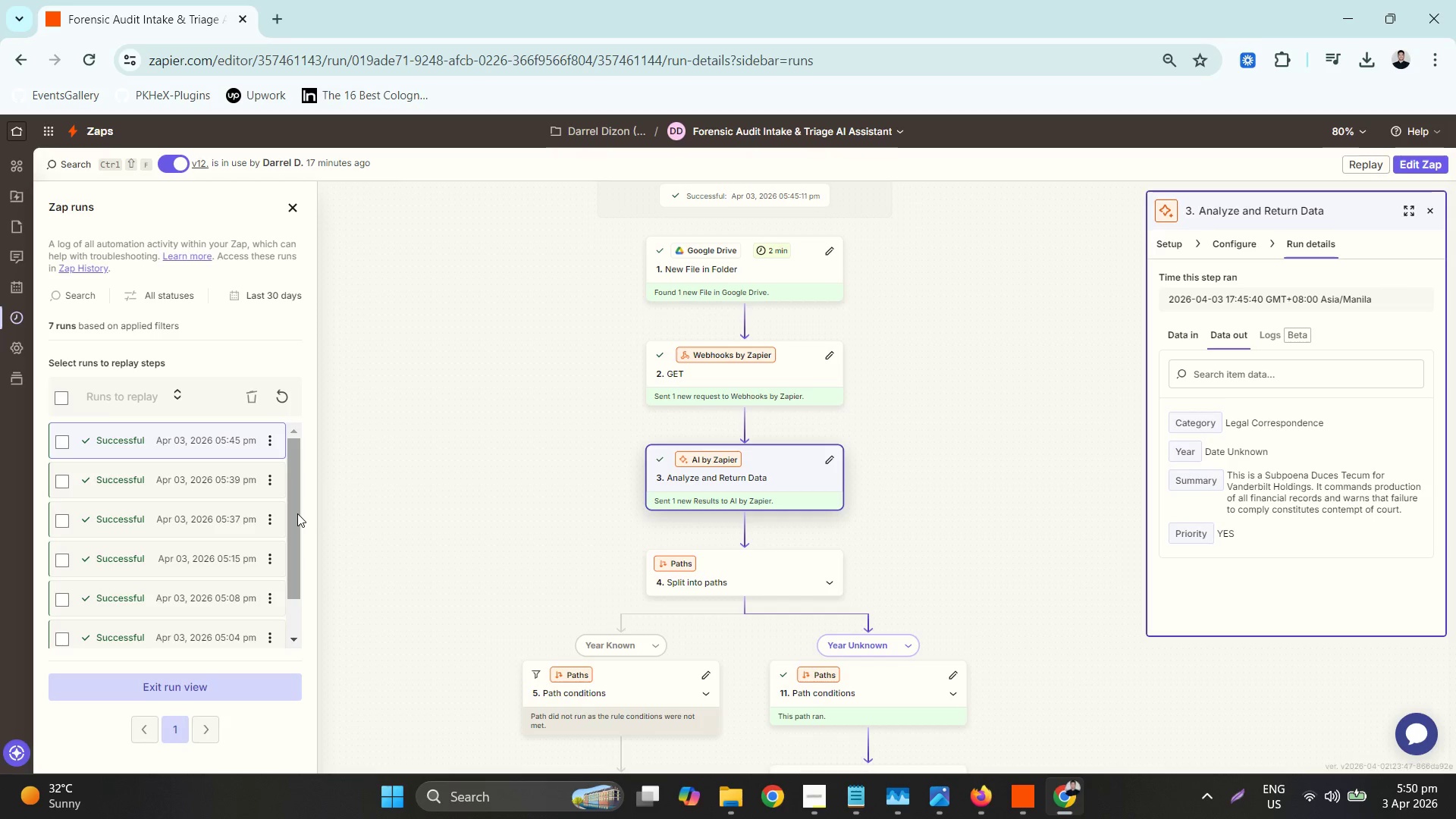 
wait(55.21)
 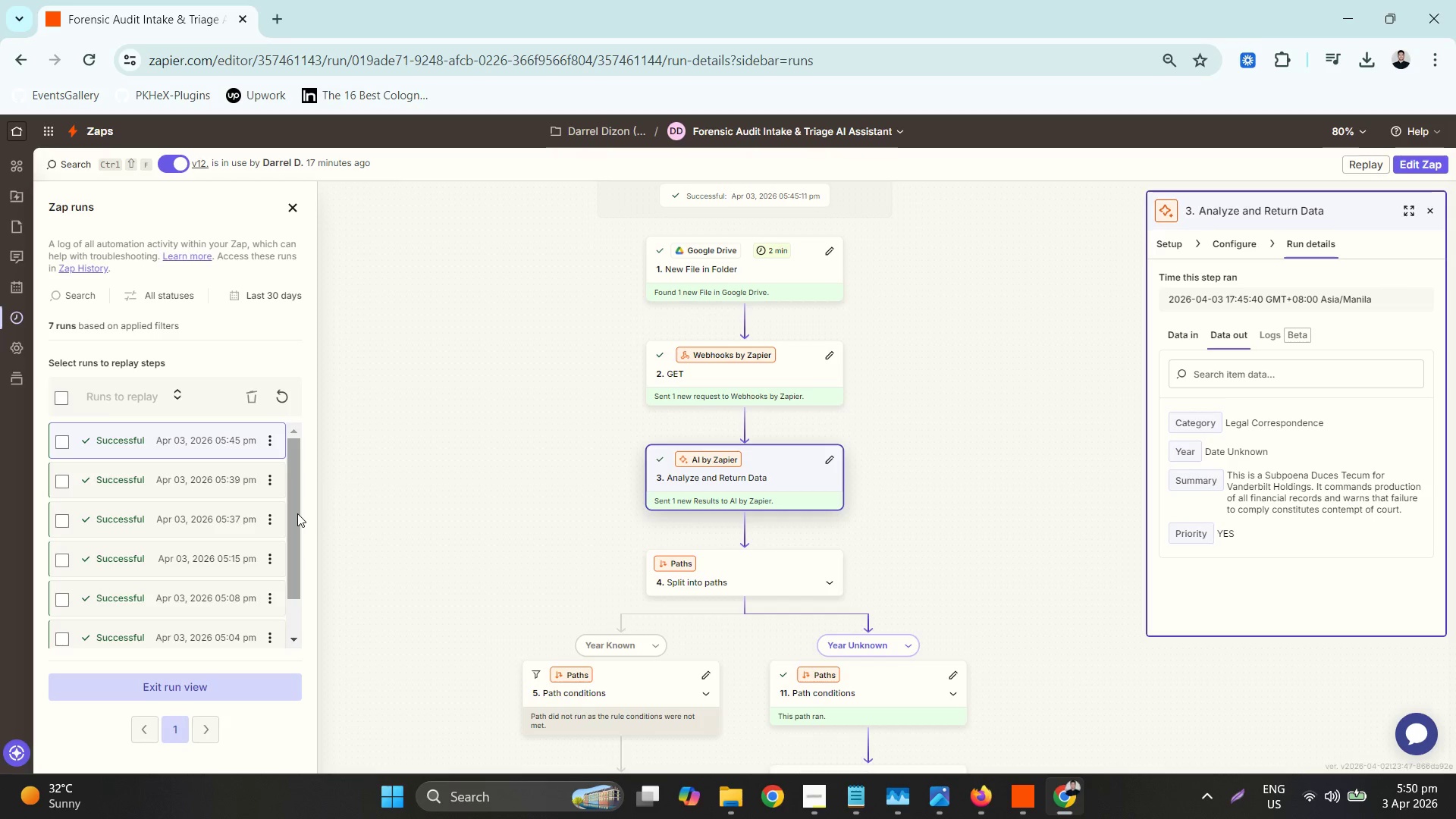 
left_click([269, 402])
 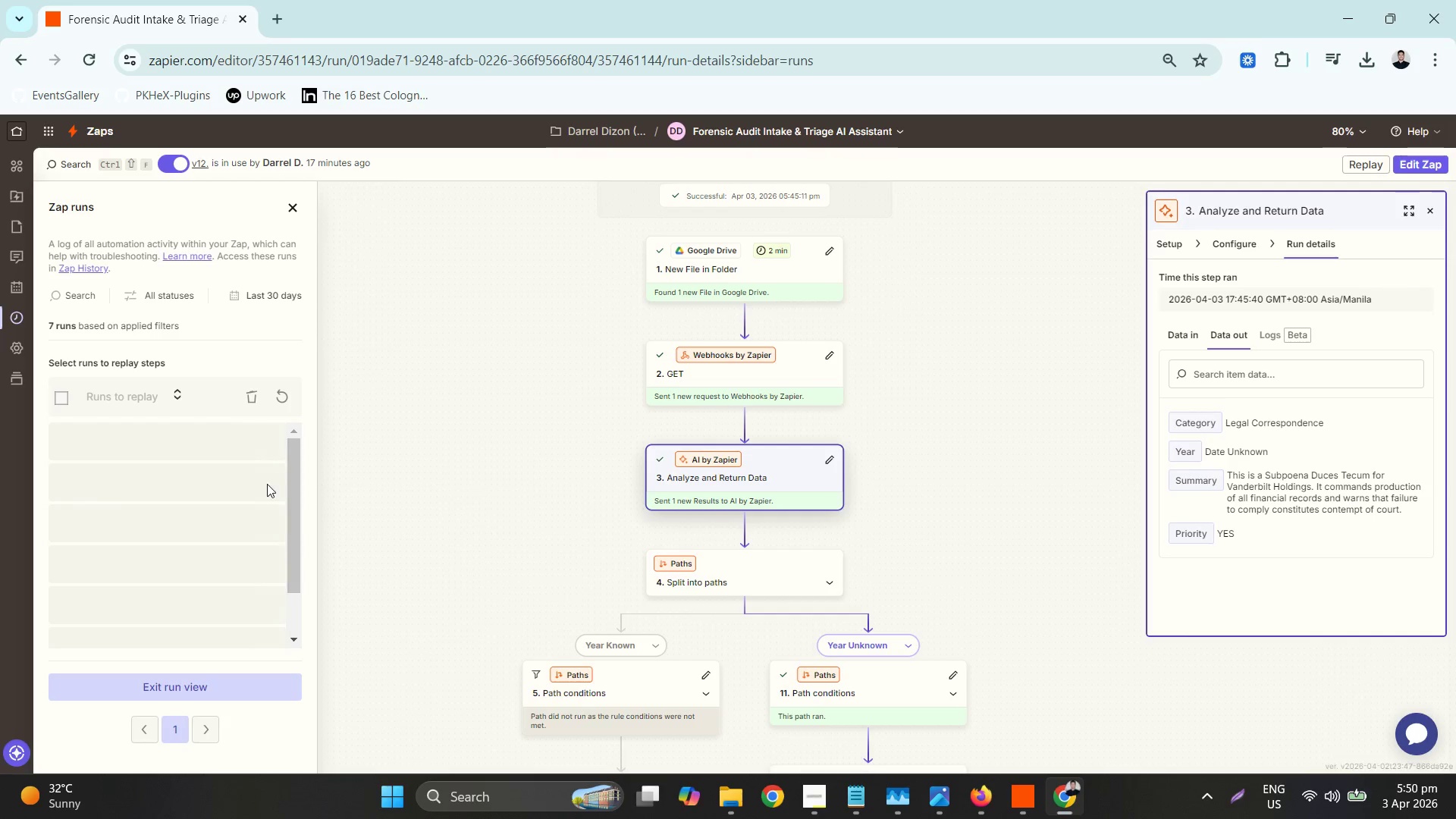 
scroll: coordinate [253, 510], scroll_direction: up, amount: 3.0
 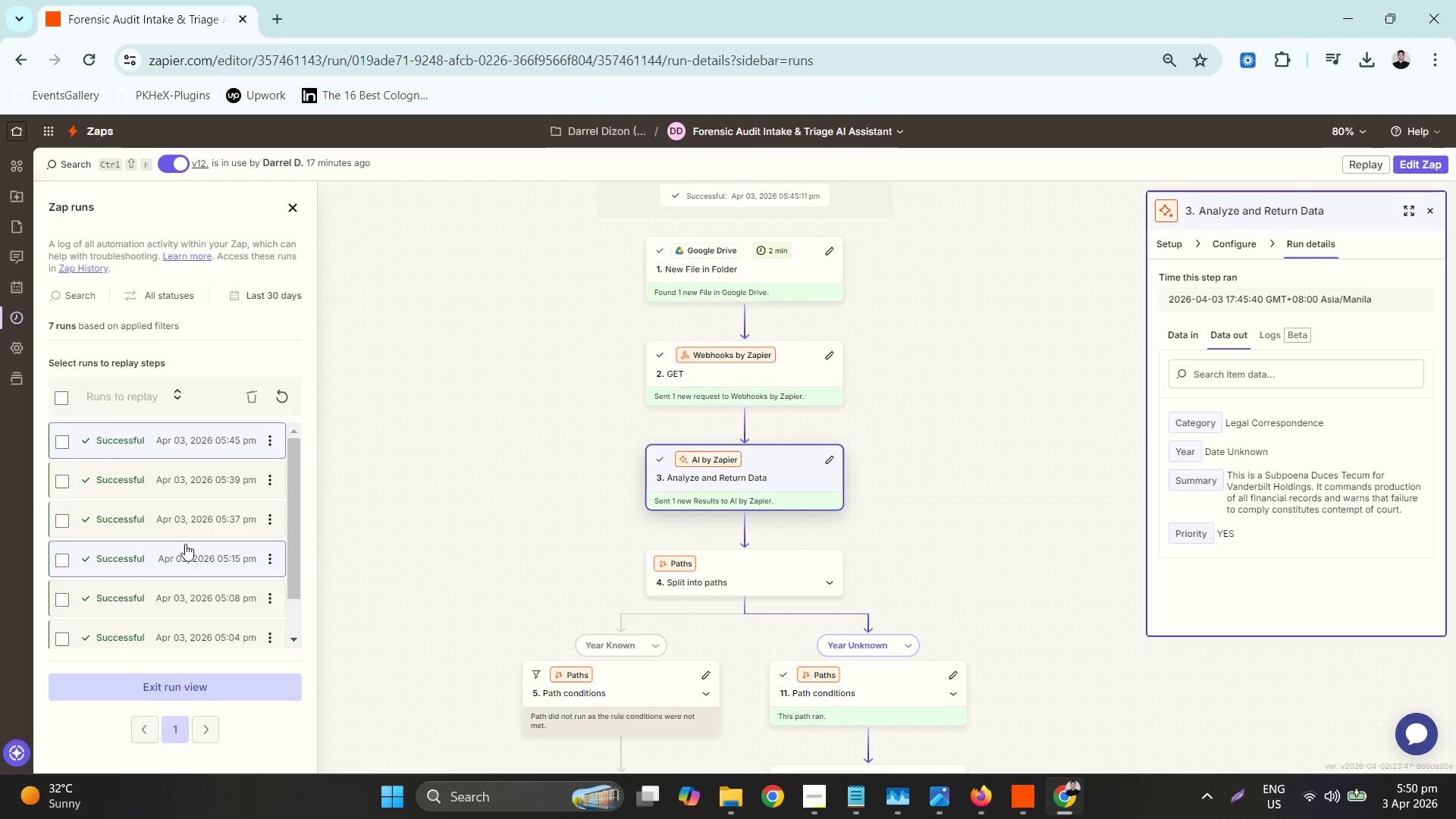 
scroll: coordinate [644, 679], scroll_direction: down, amount: 12.0
 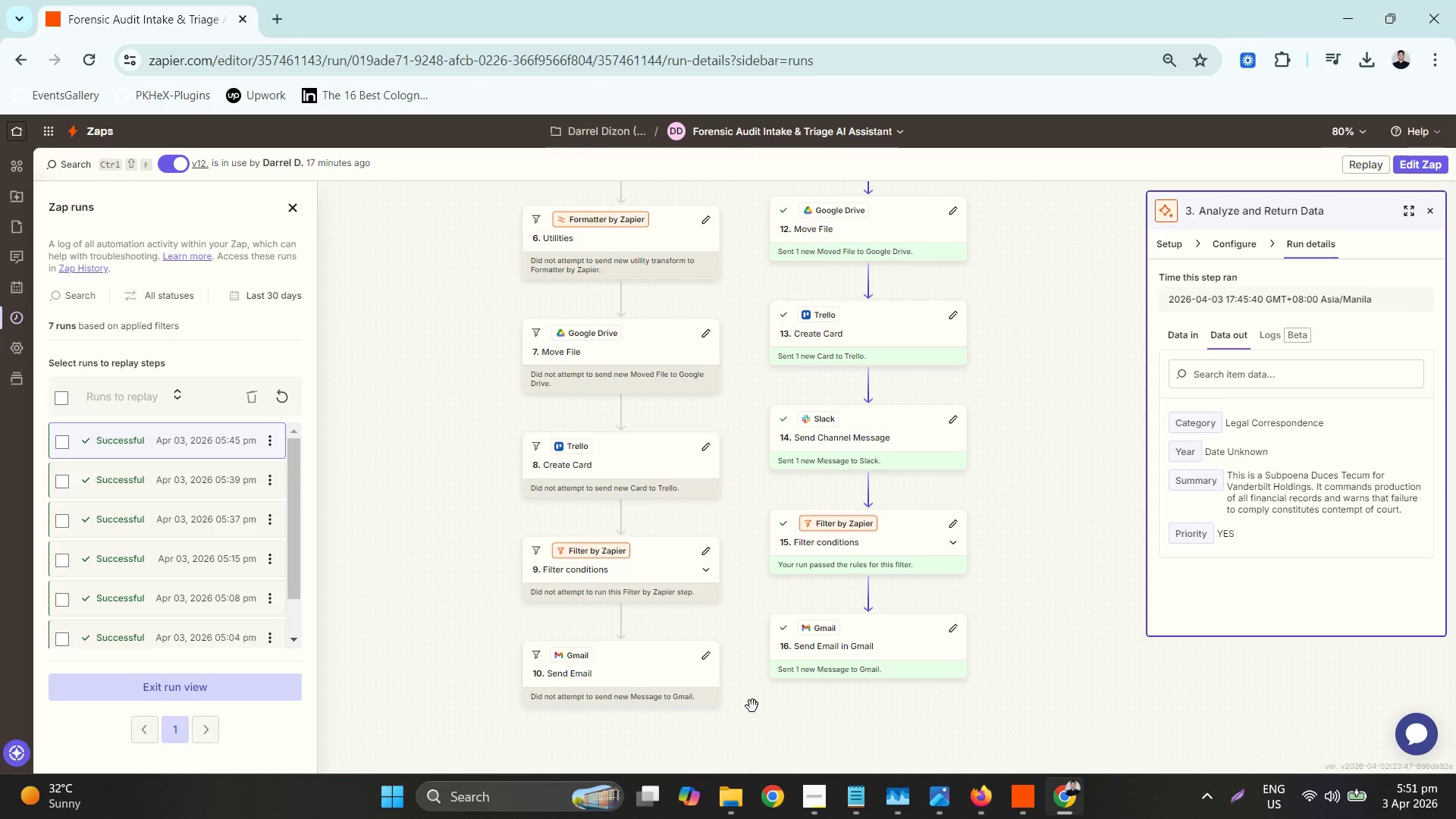 
wait(24.33)
 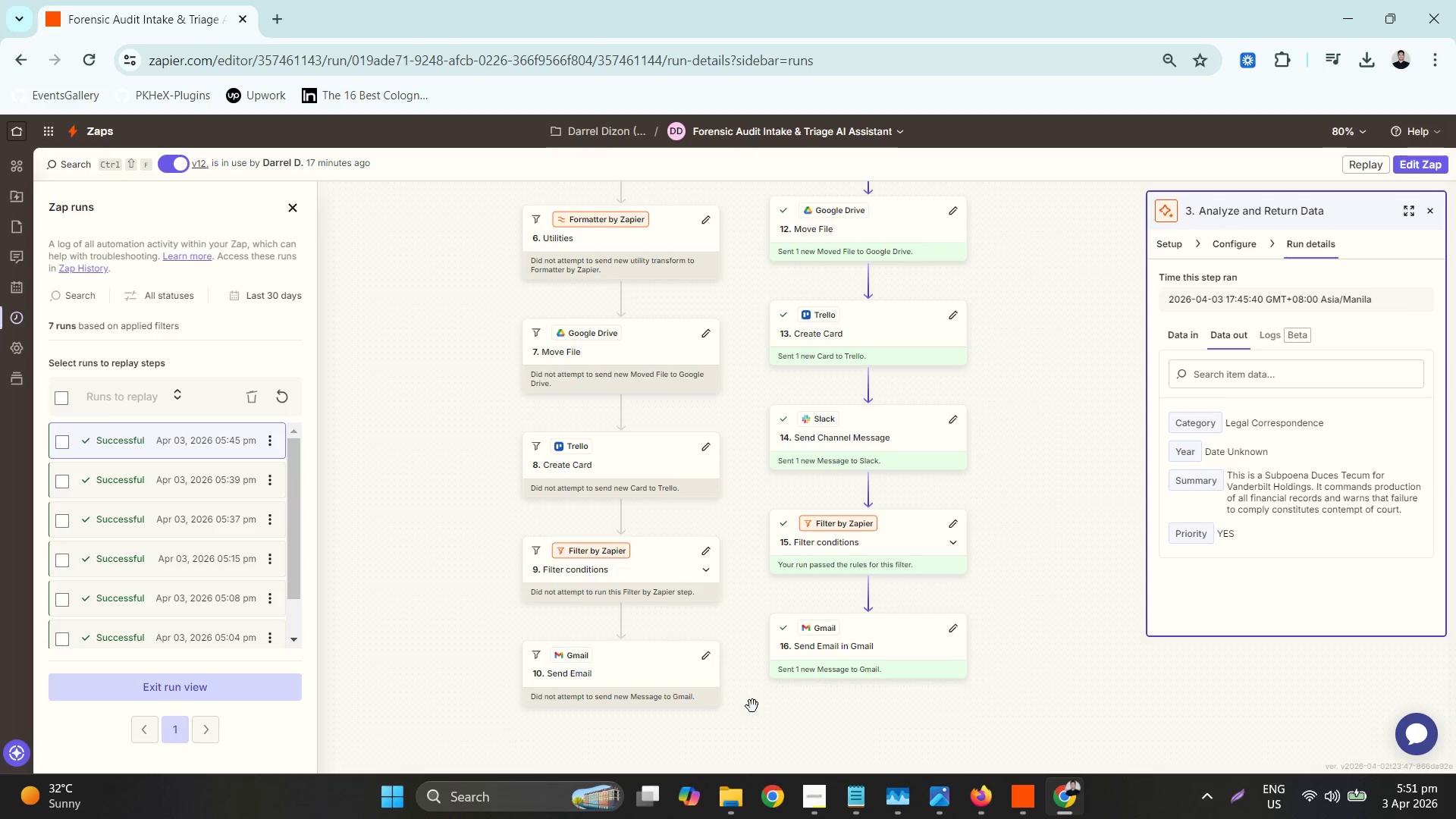 
left_click([273, 394])
 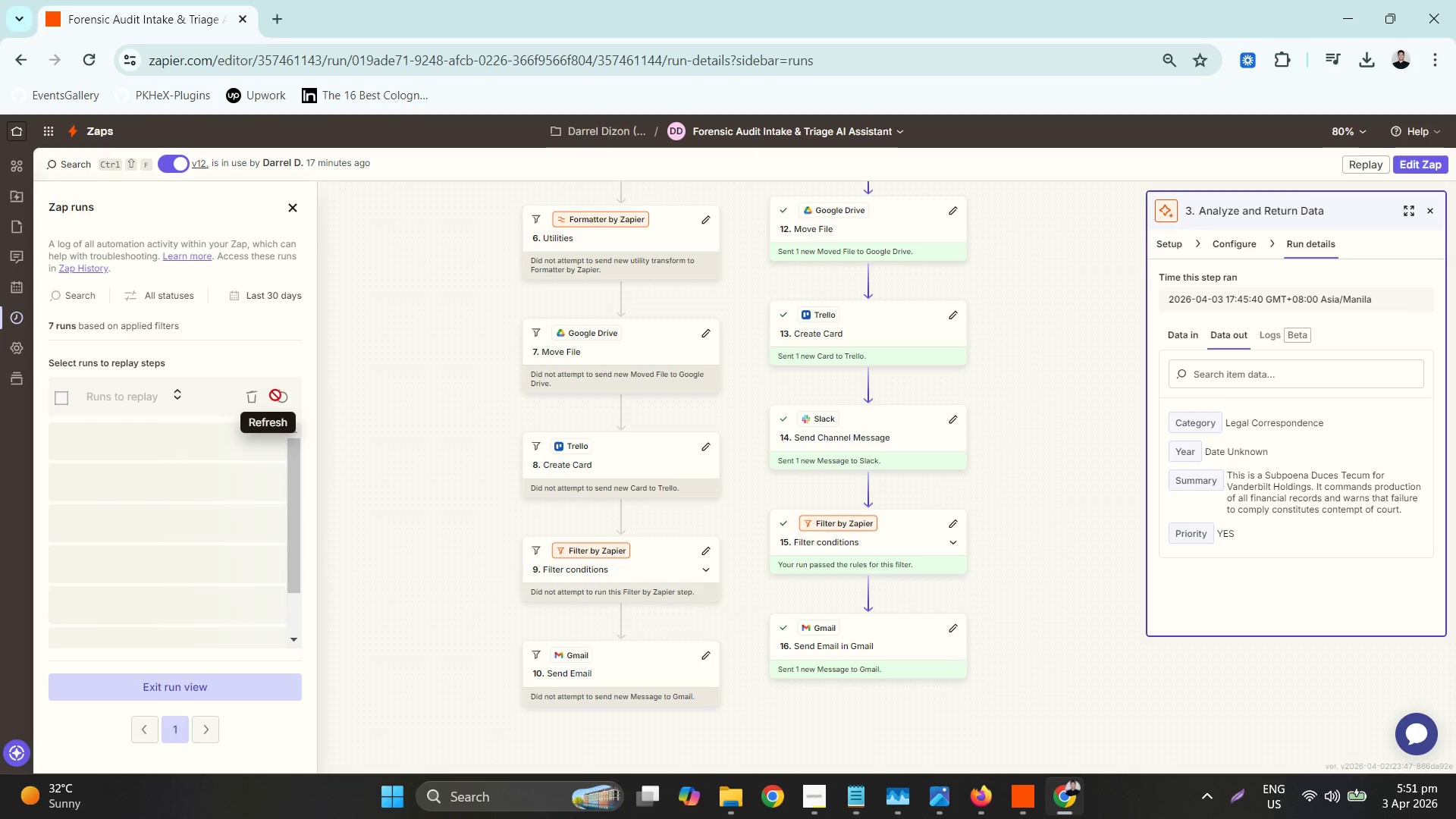 
left_click([227, 435])
 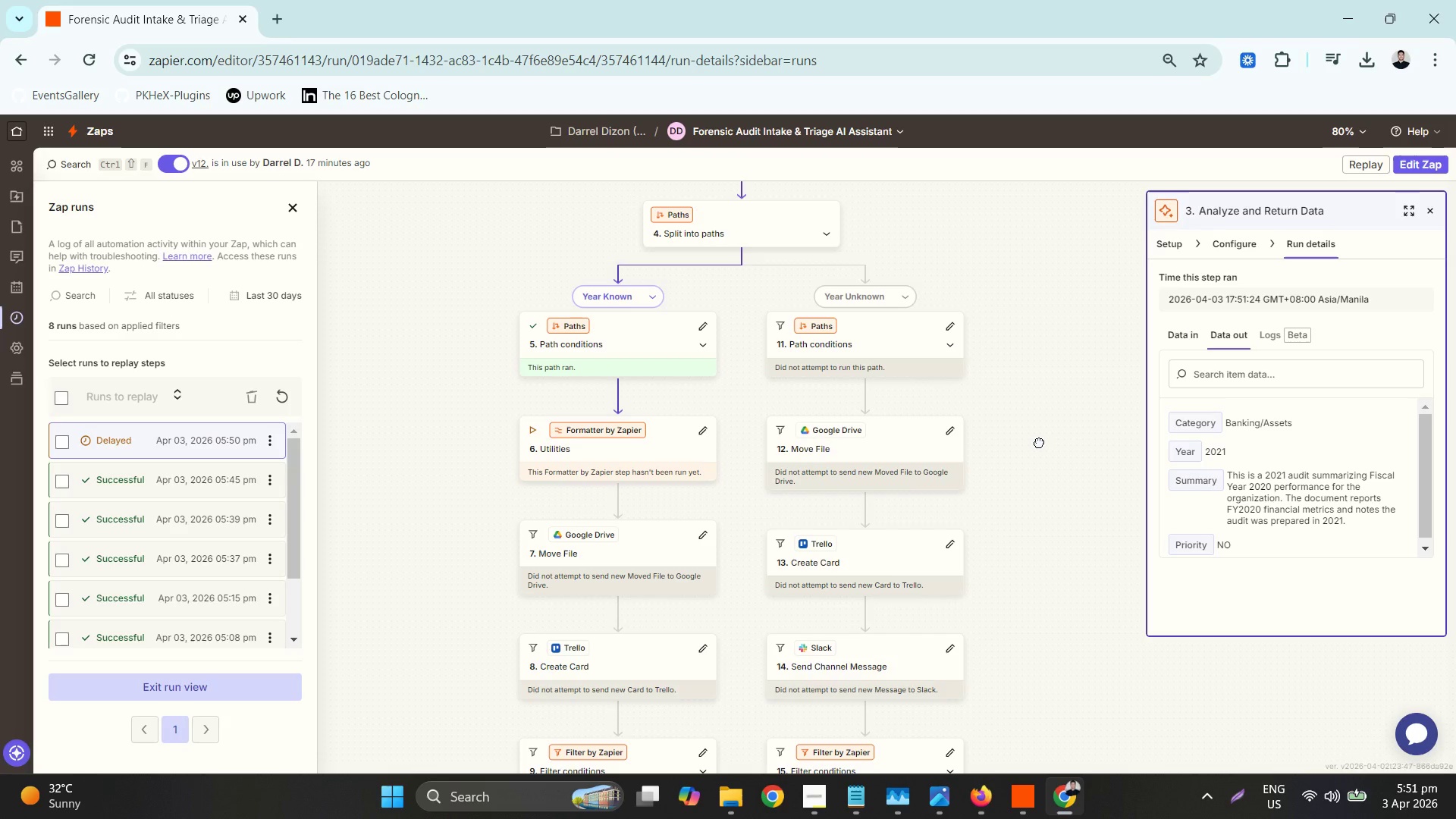 
wait(5.7)
 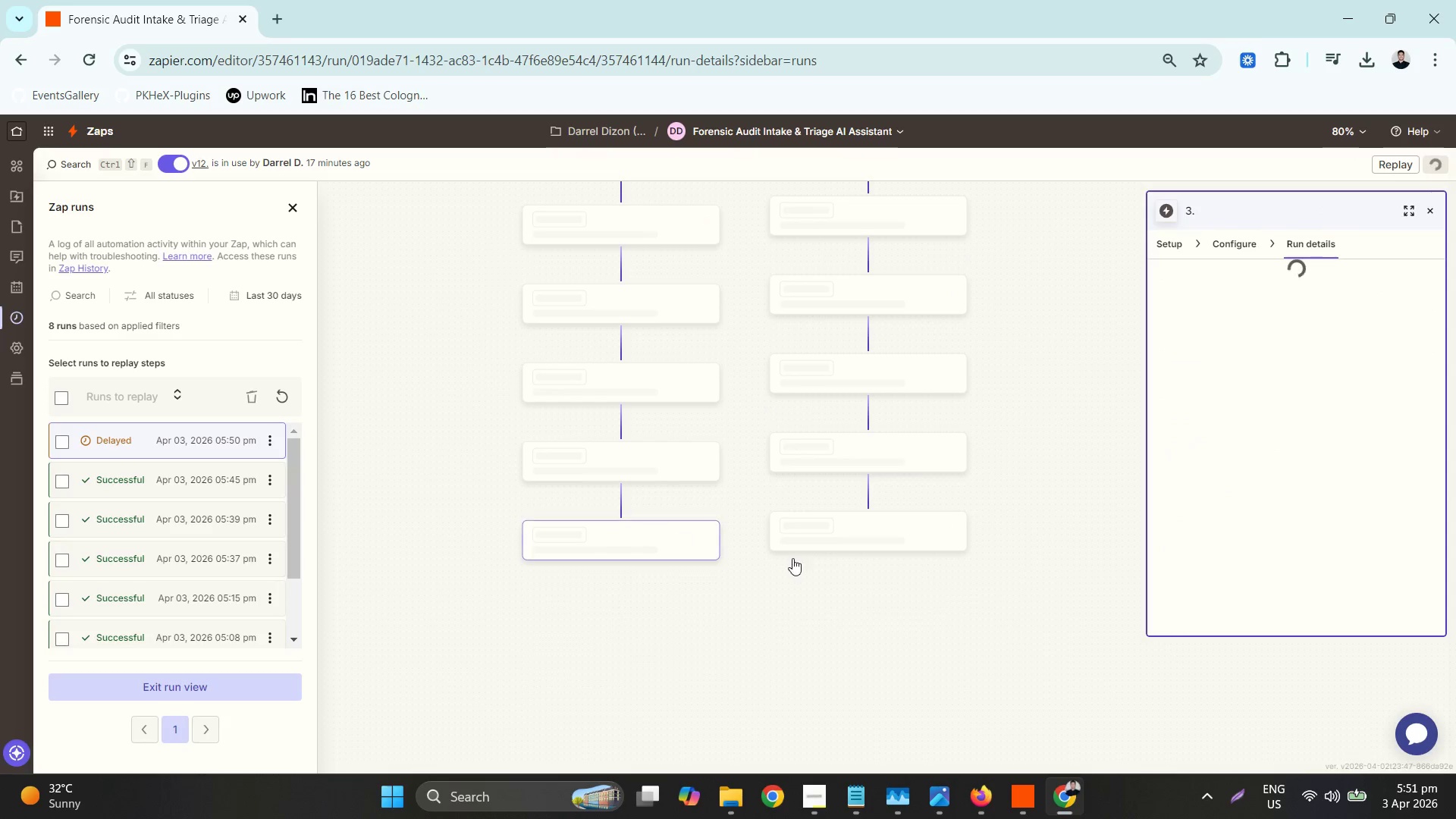 
scroll: coordinate [1031, 343], scroll_direction: up, amount: 1.0
 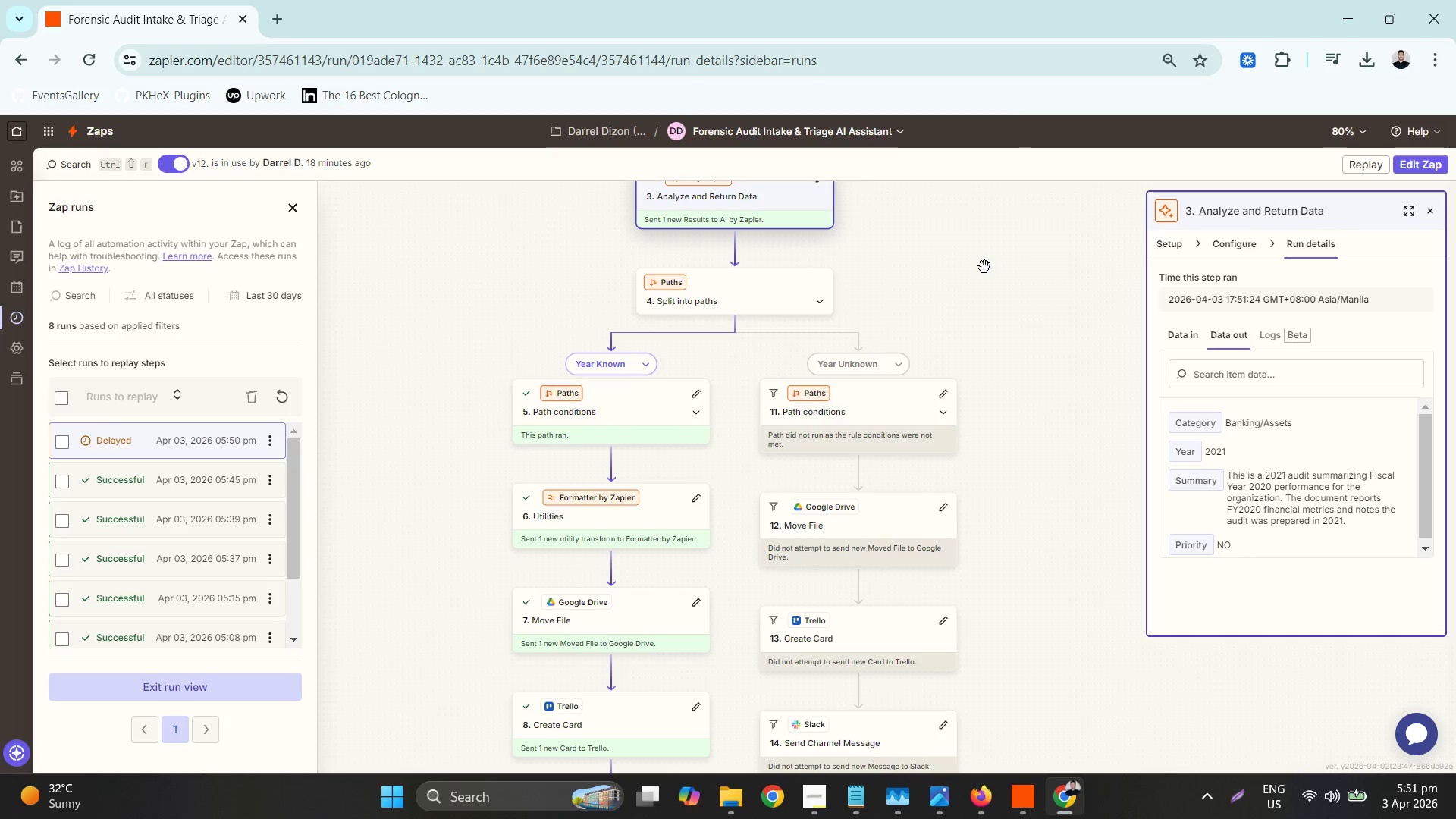 
wait(6.72)
 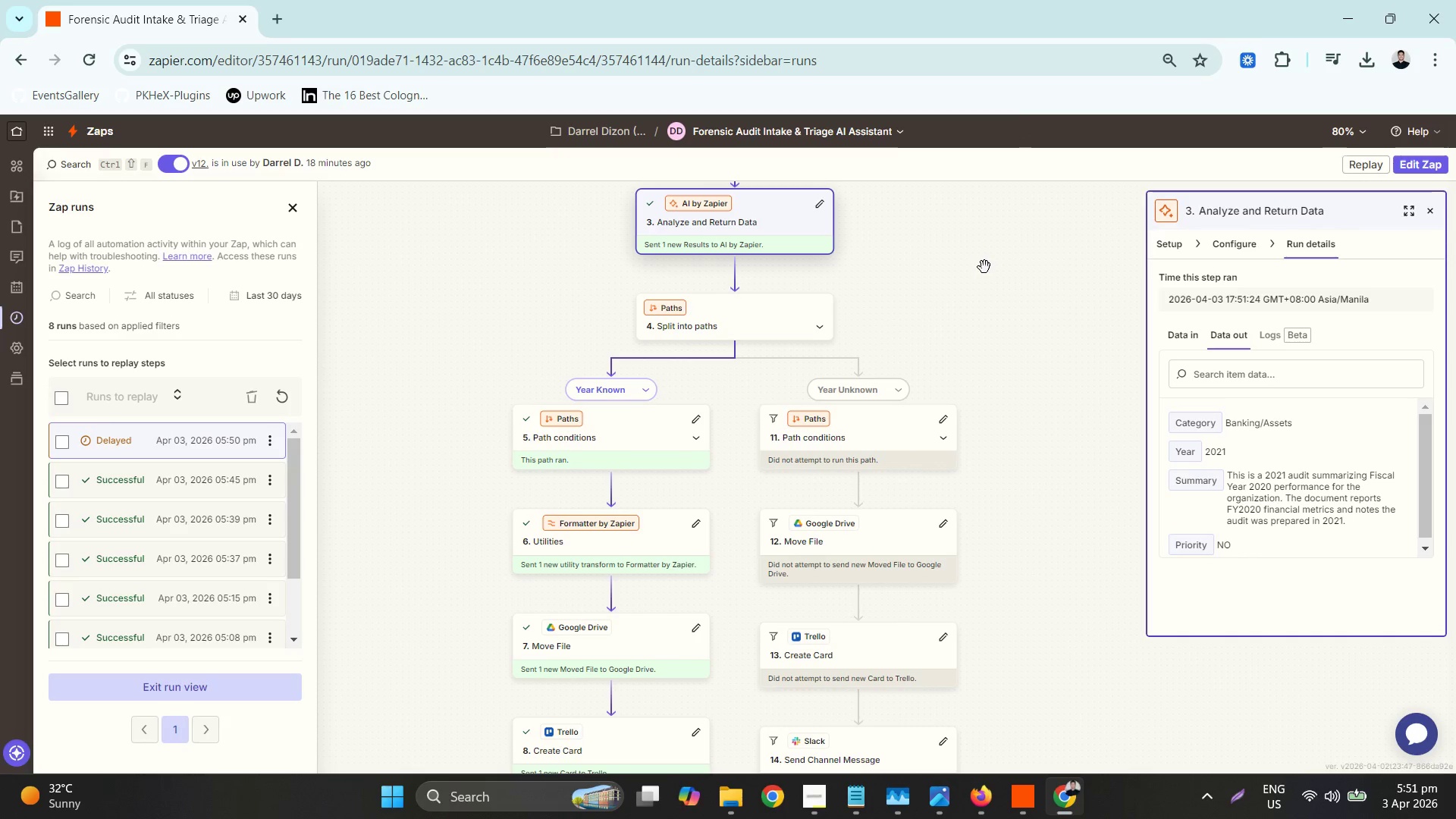 
scroll: coordinate [984, 397], scroll_direction: down, amount: 7.0
 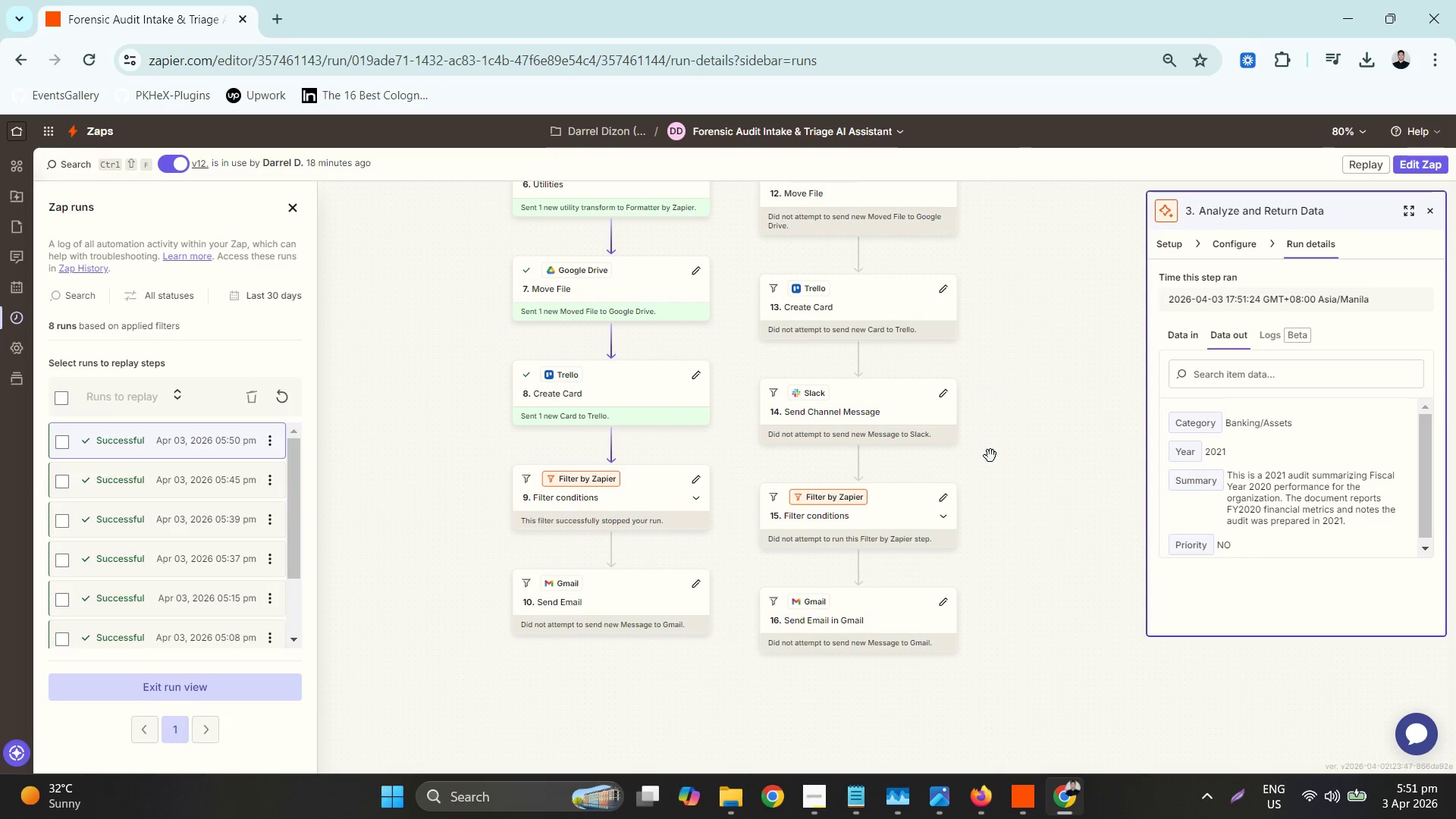 
scroll: coordinate [917, 444], scroll_direction: up, amount: 12.0
 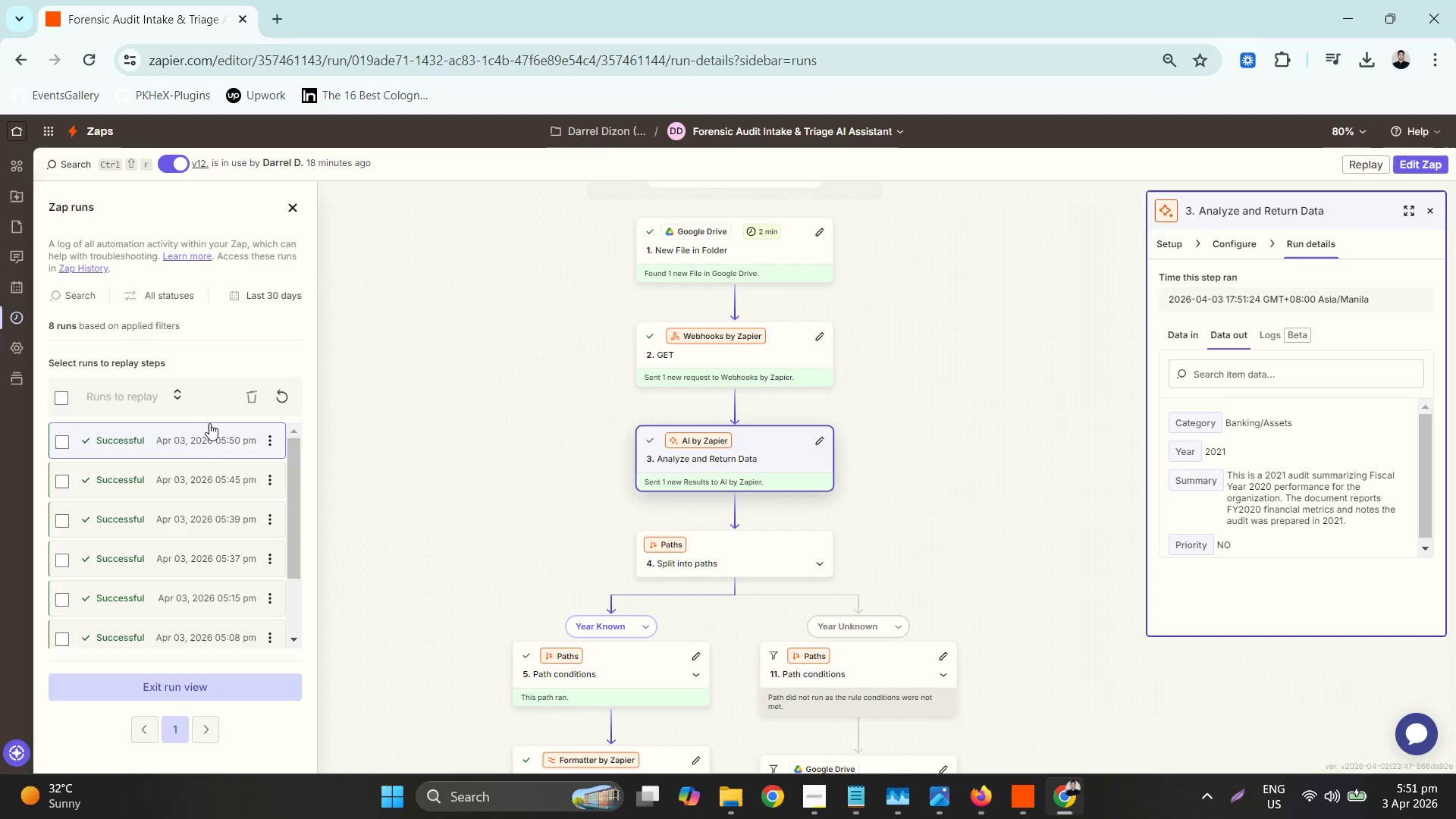 
left_click([211, 437])
 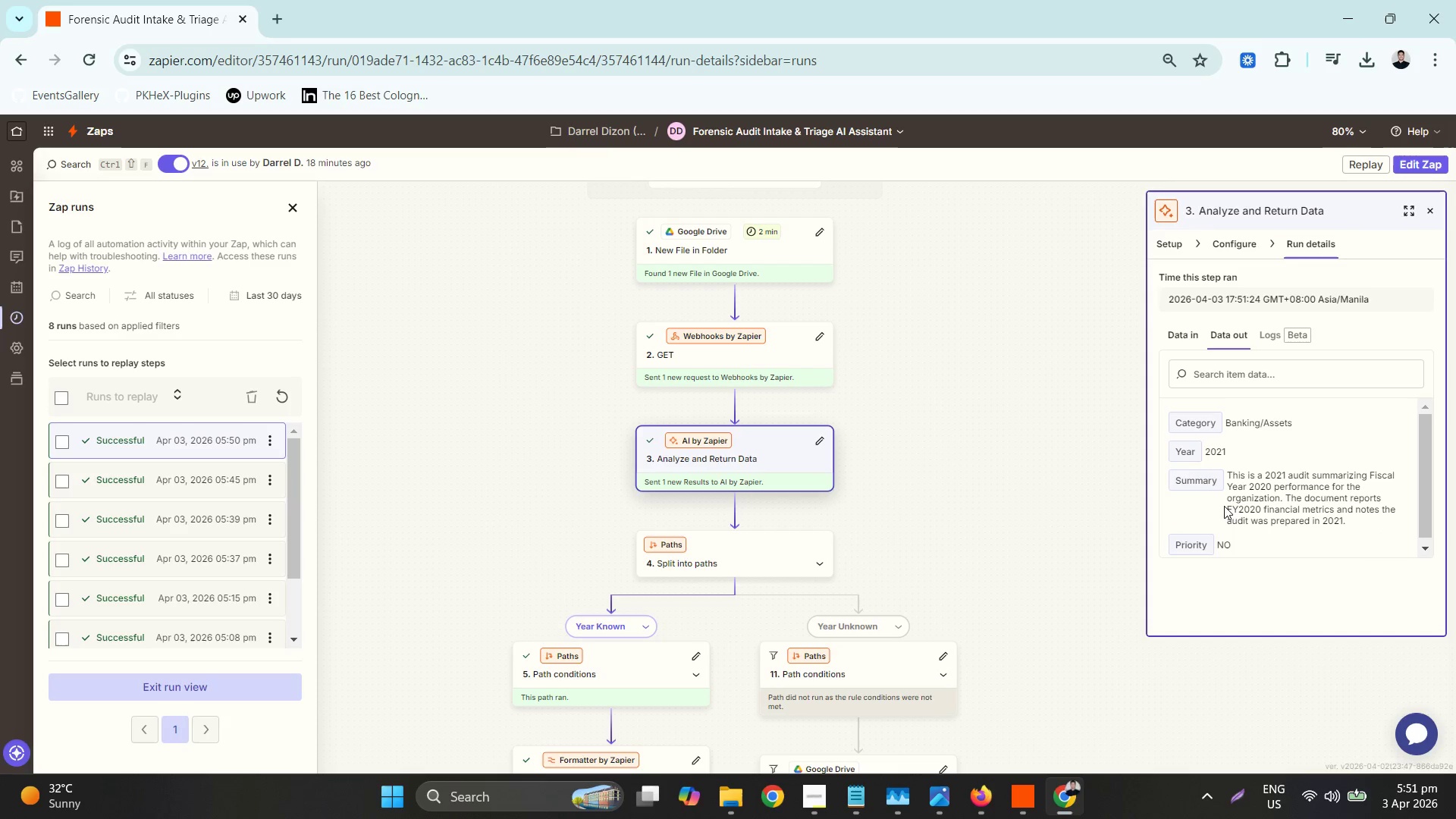 
left_click([1192, 330])
 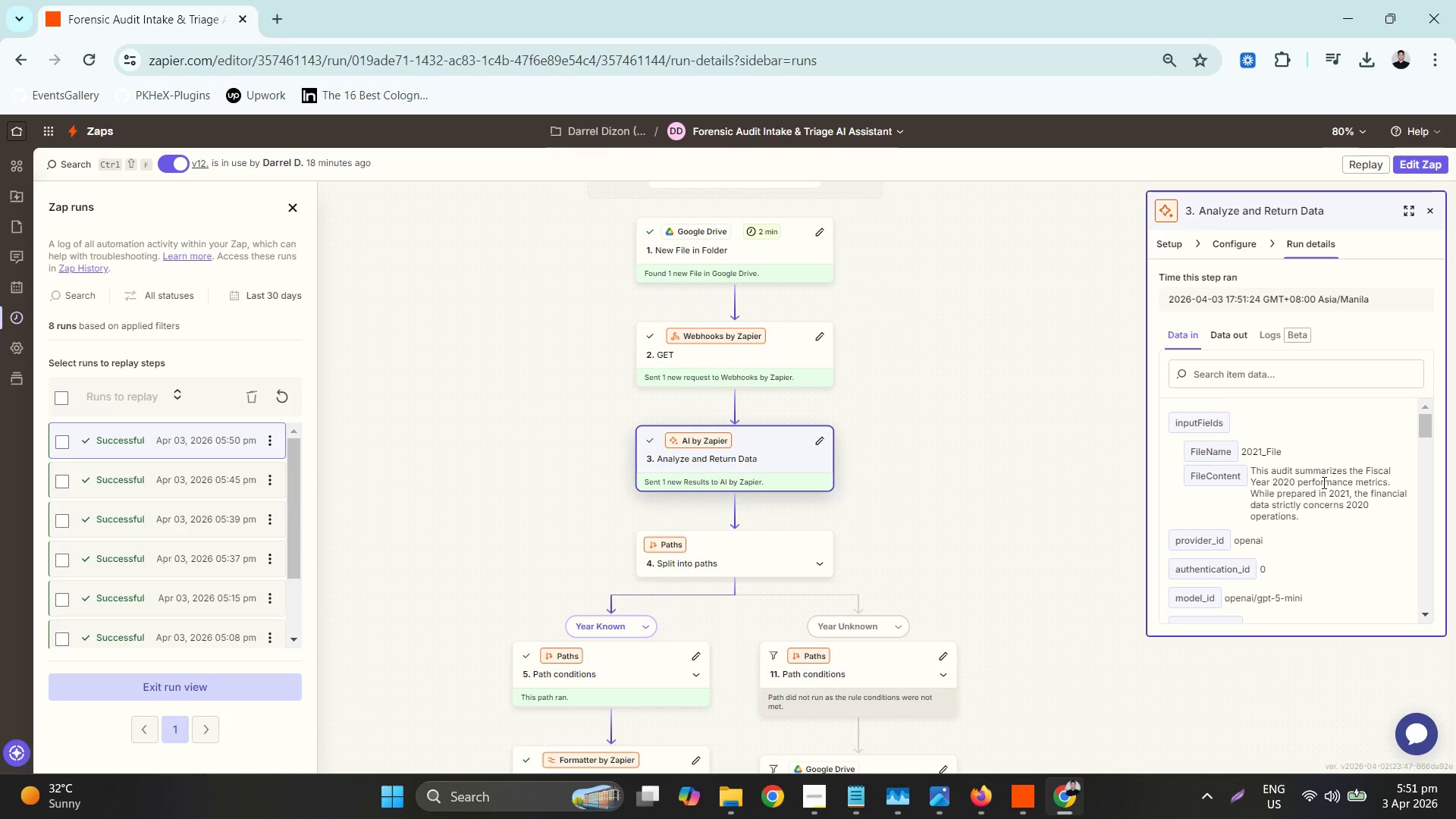 
double_click([1323, 481])
 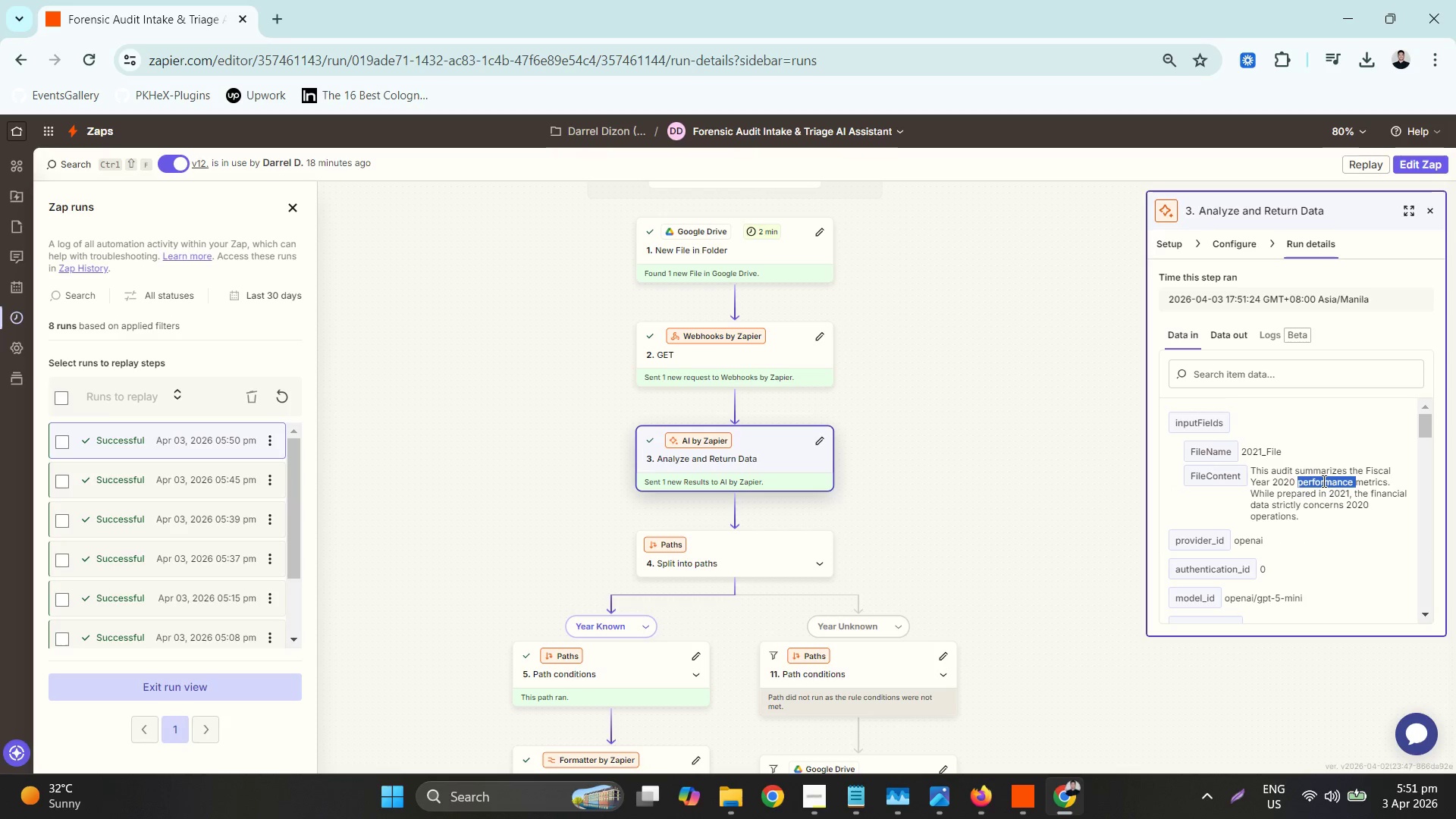 
triple_click([1323, 481])
 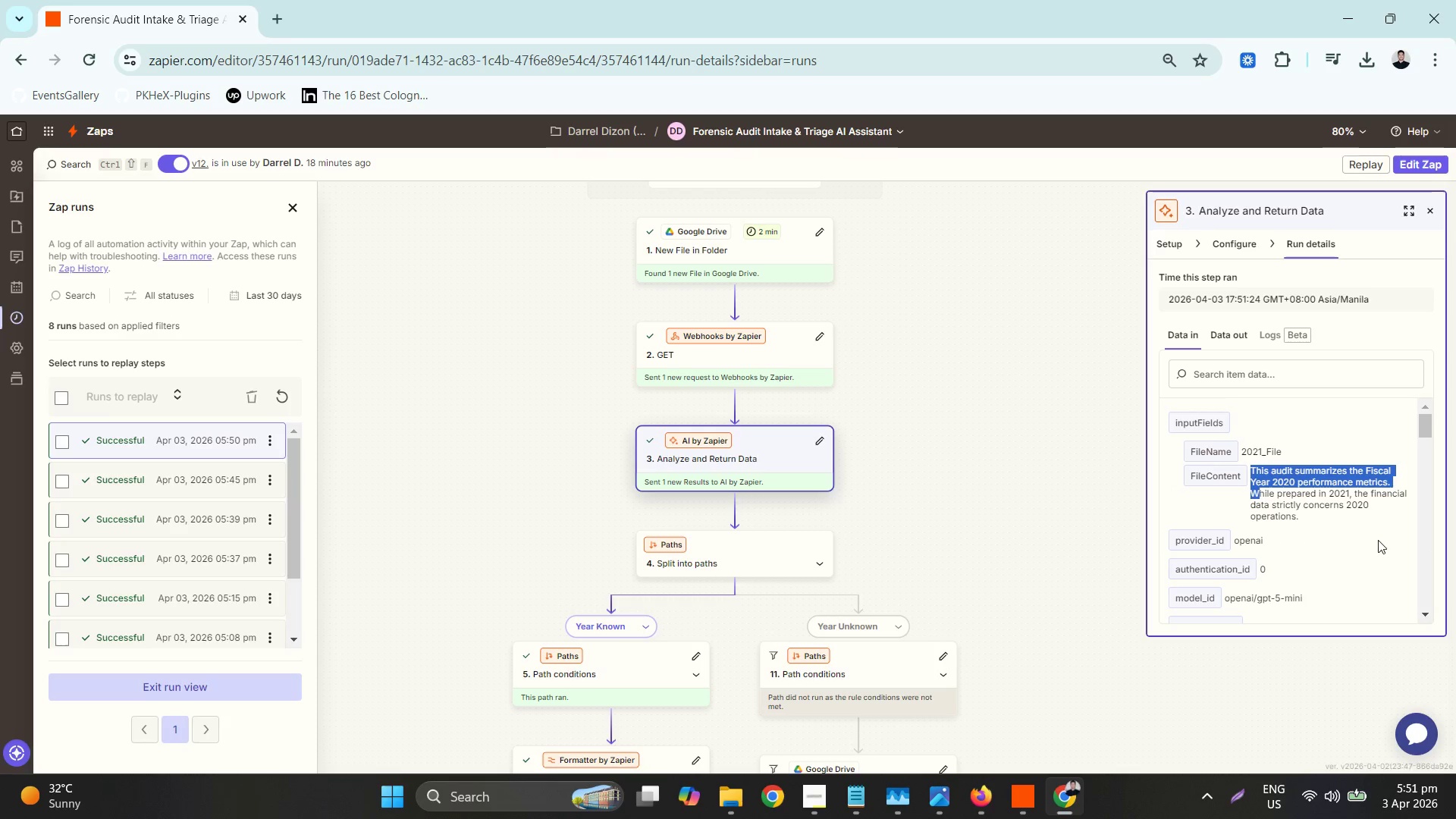 
left_click([1354, 506])
 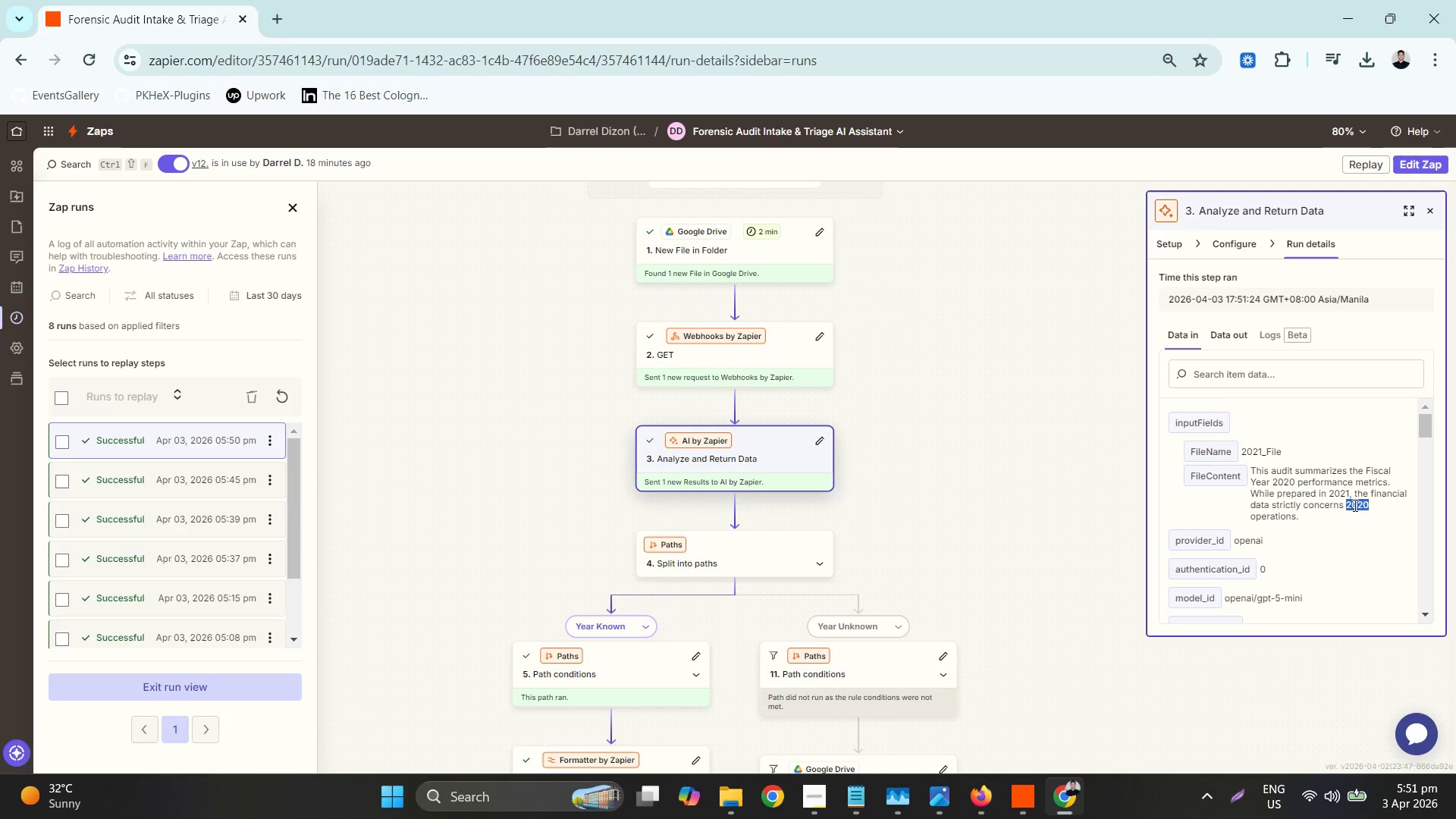 
triple_click([1354, 505])
 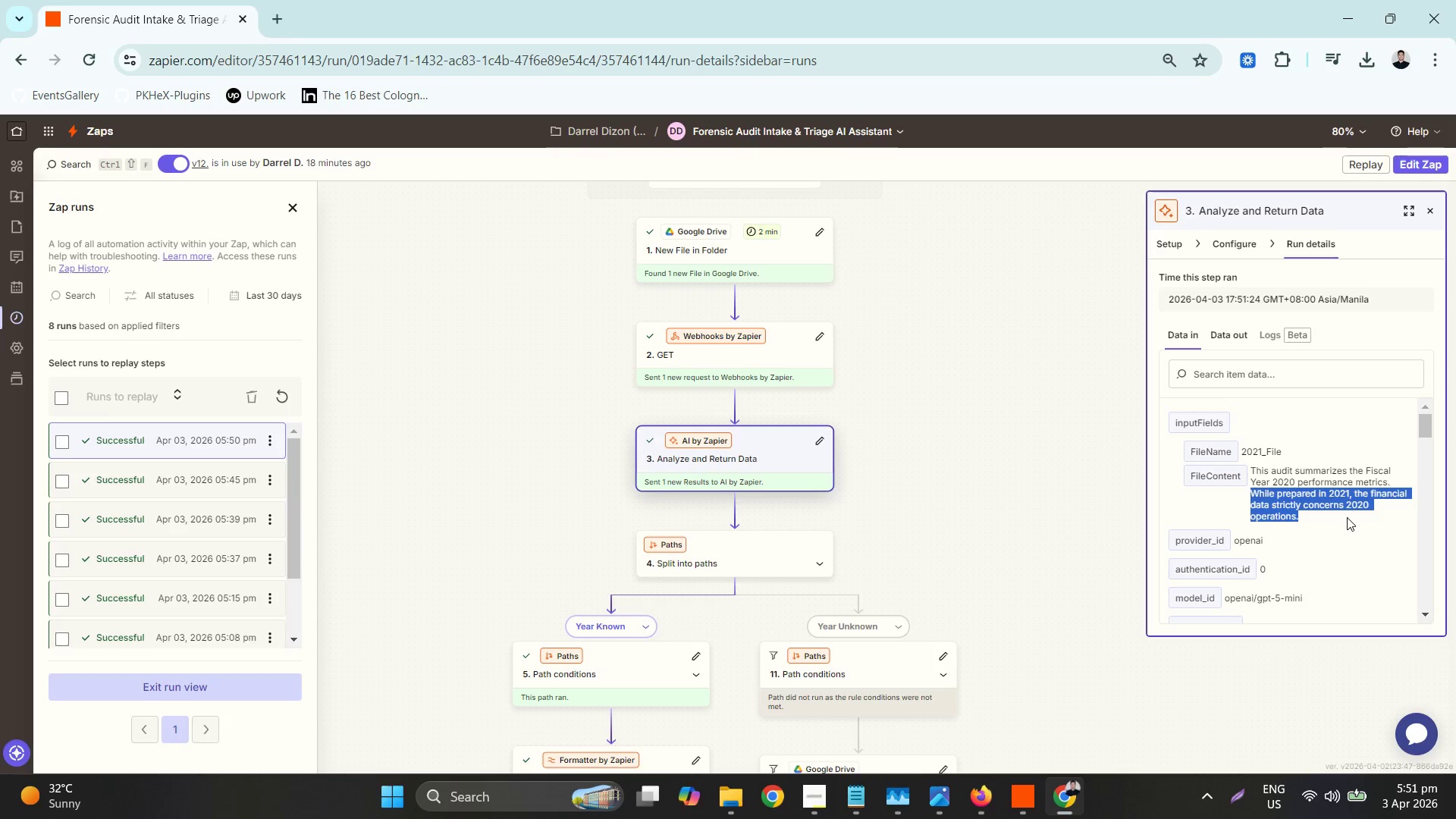 
left_click([1237, 328])
 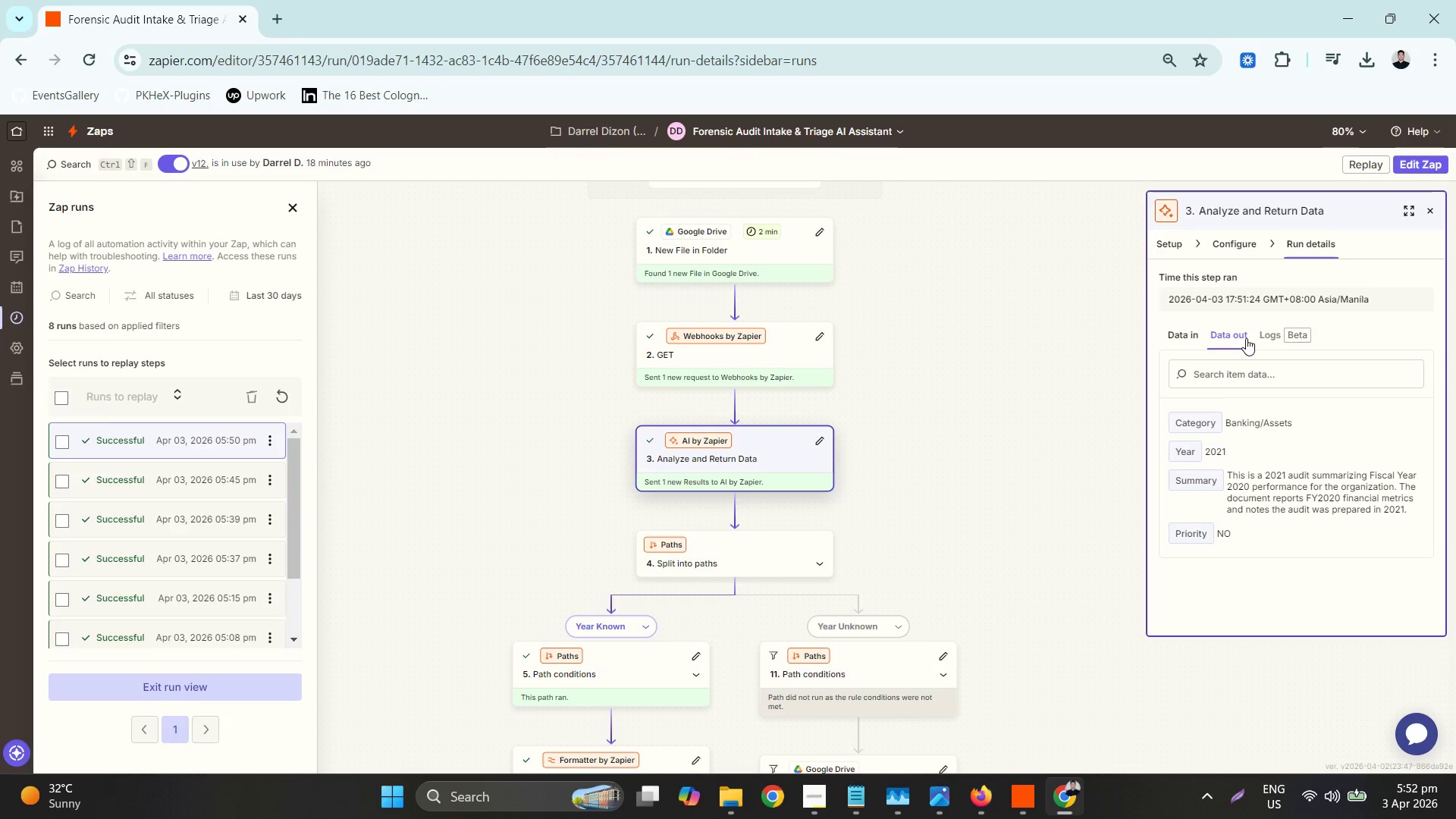 
wait(19.12)
 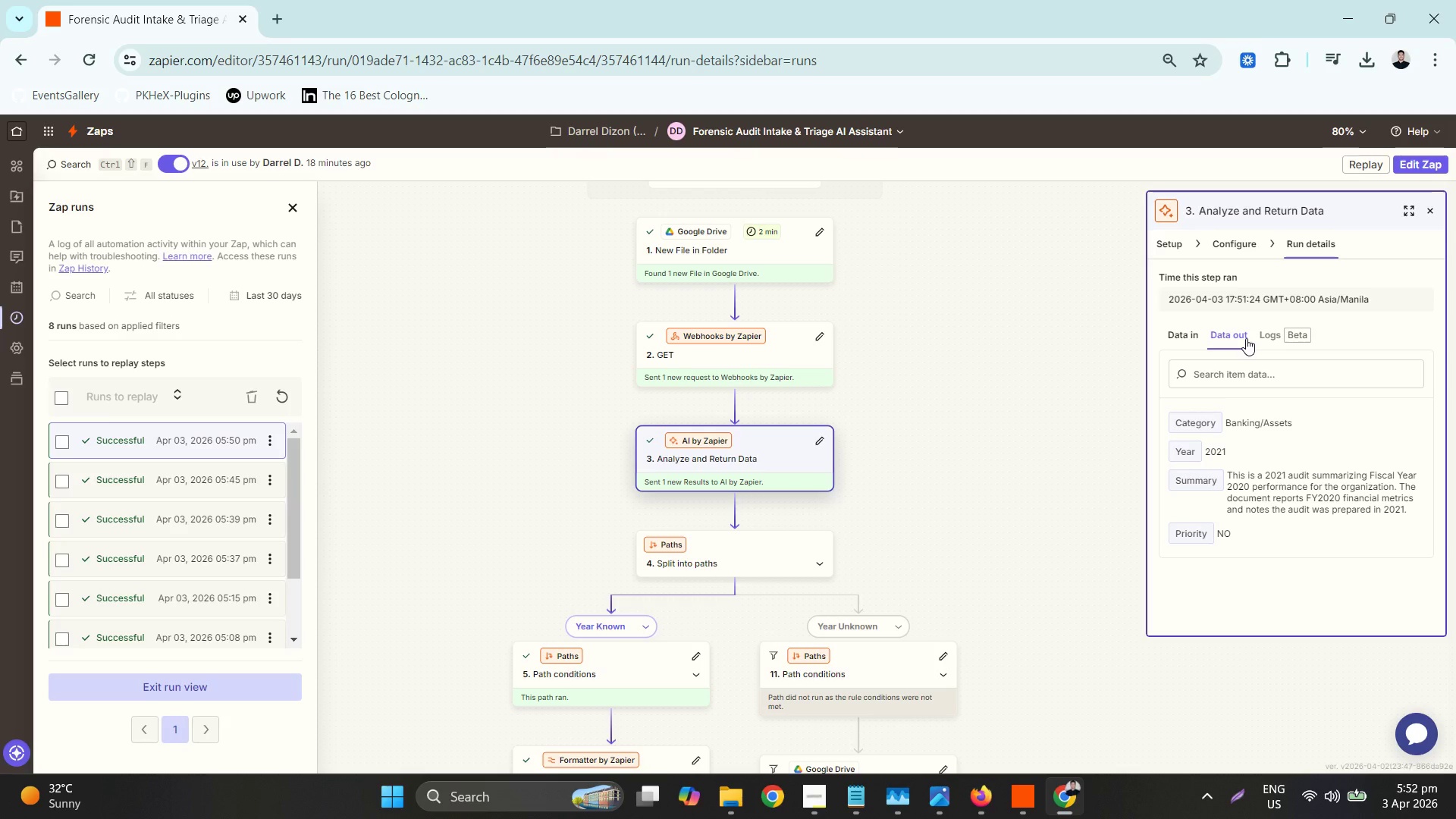 
left_click([983, 797])
 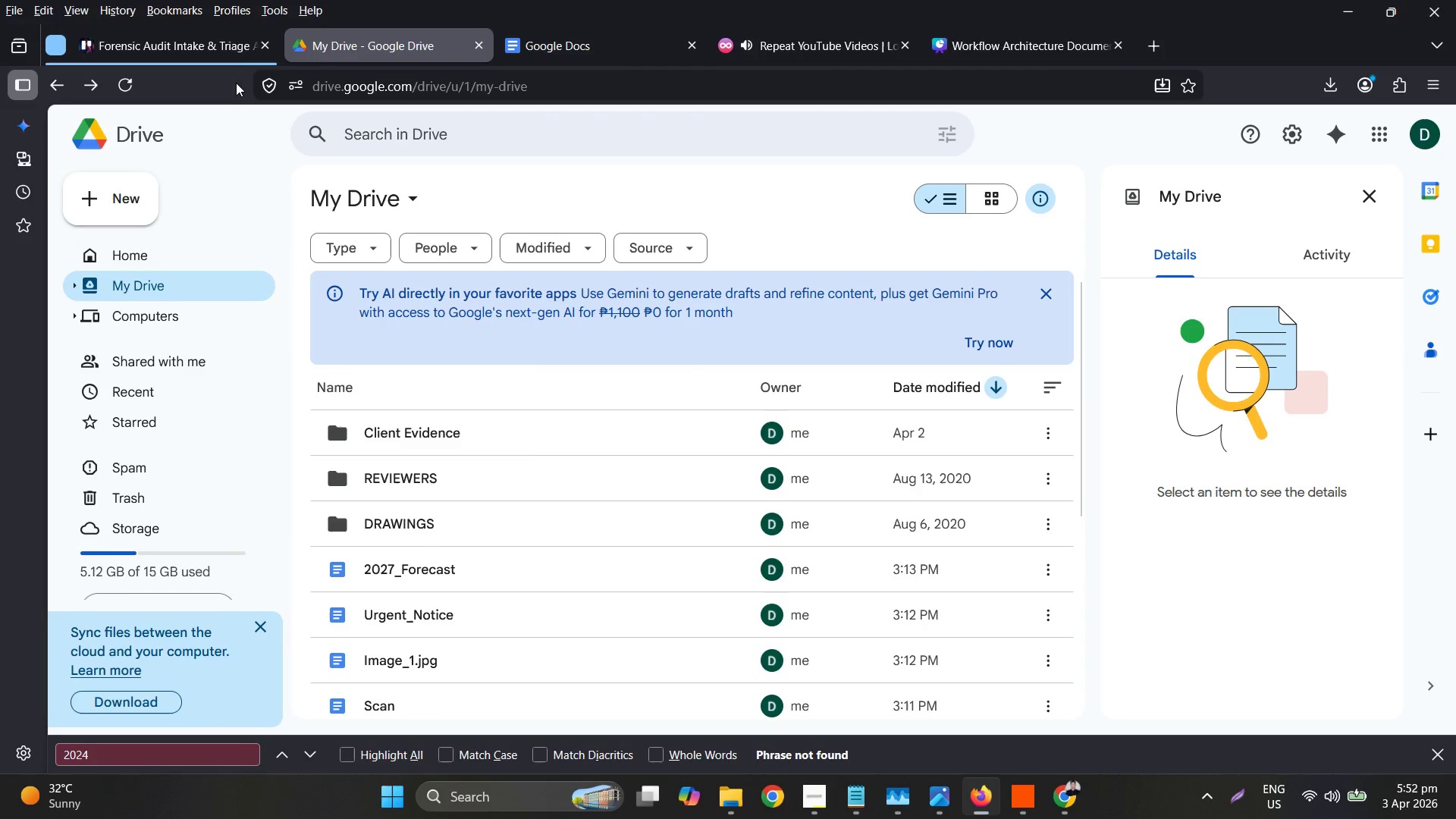 
left_click([200, 45])
 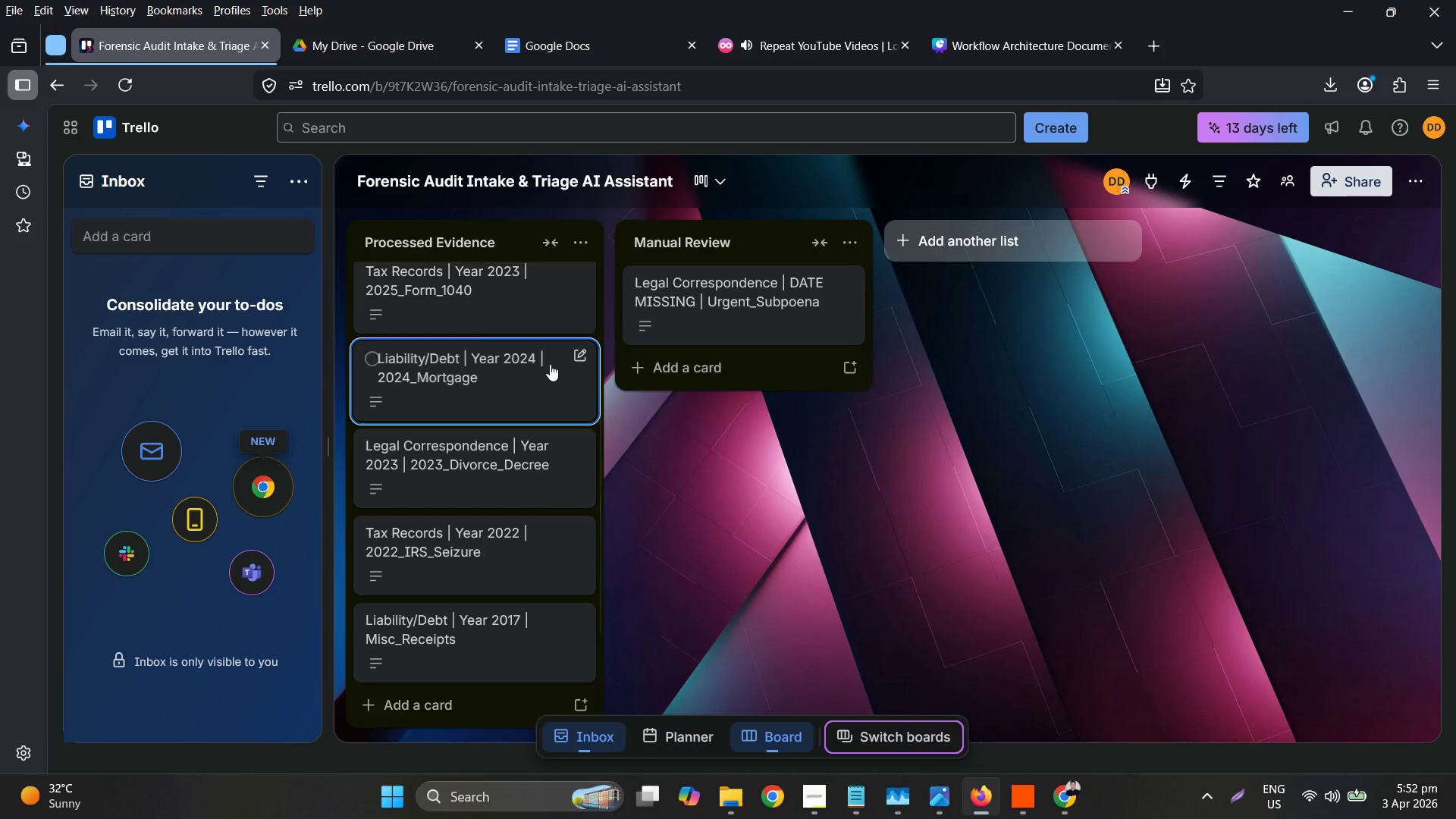 
scroll: coordinate [597, 573], scroll_direction: down, amount: 7.0
 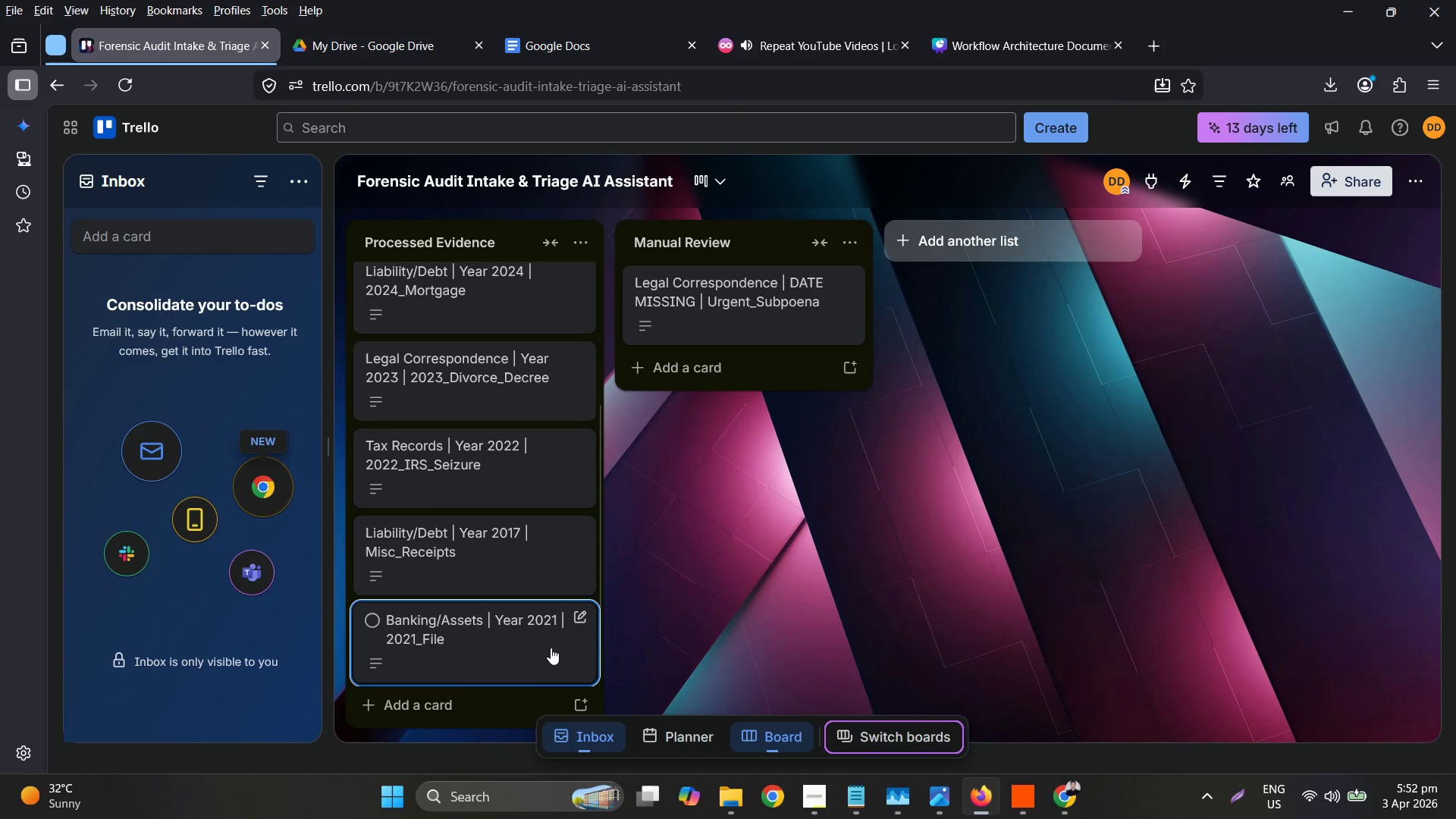 
right_click([551, 647])
 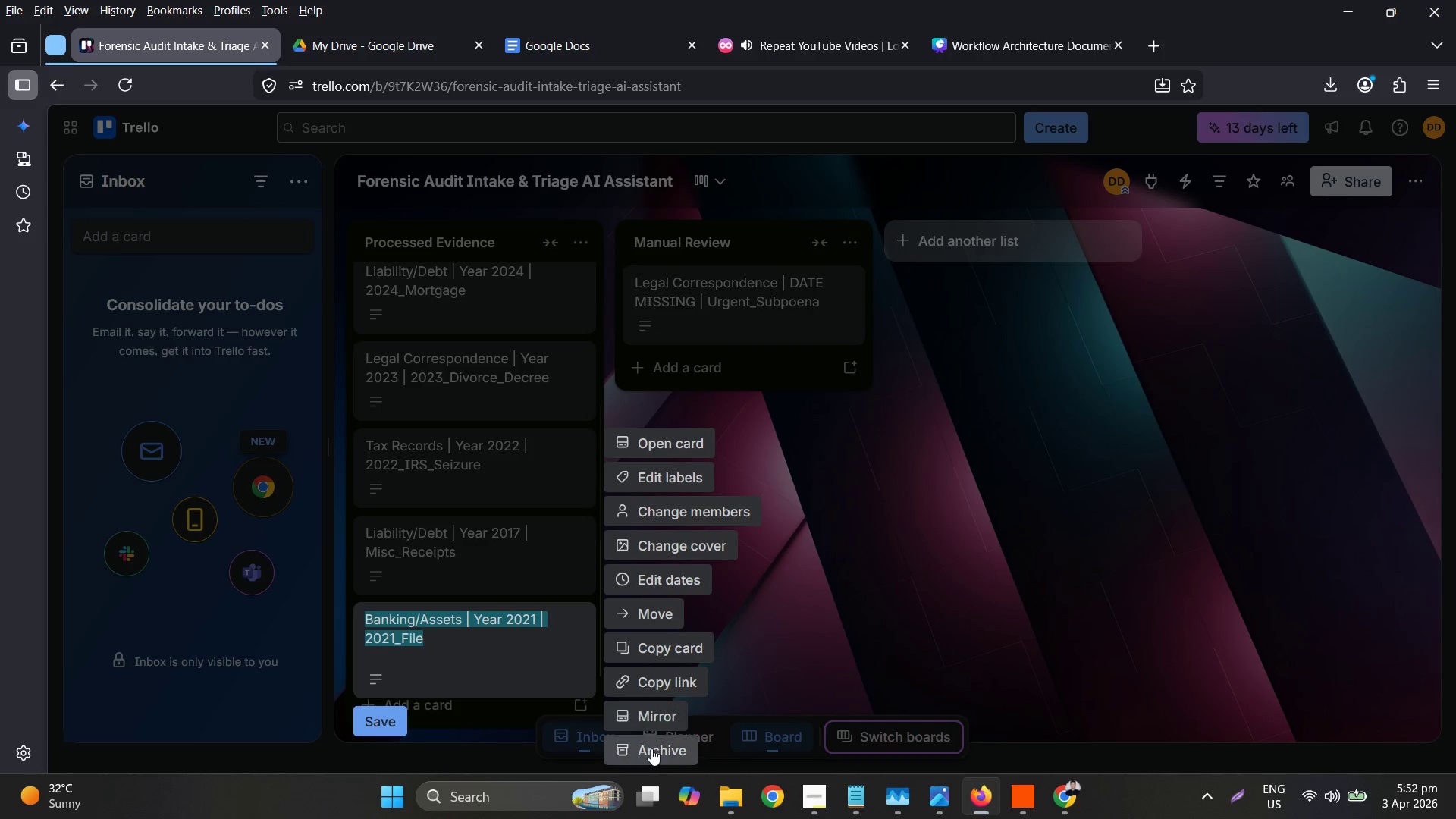 
left_click([651, 748])
 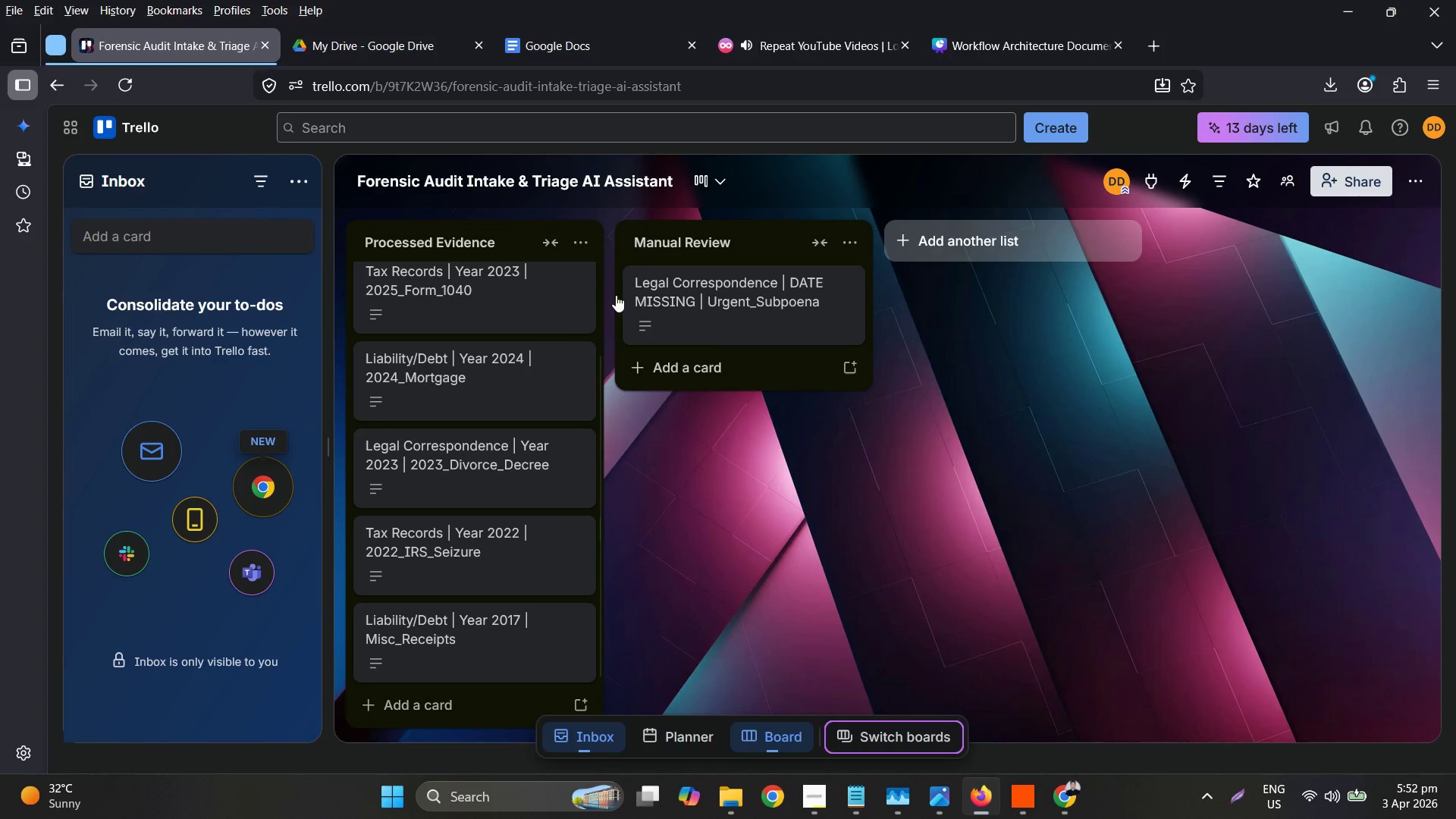 
left_click([359, 49])
 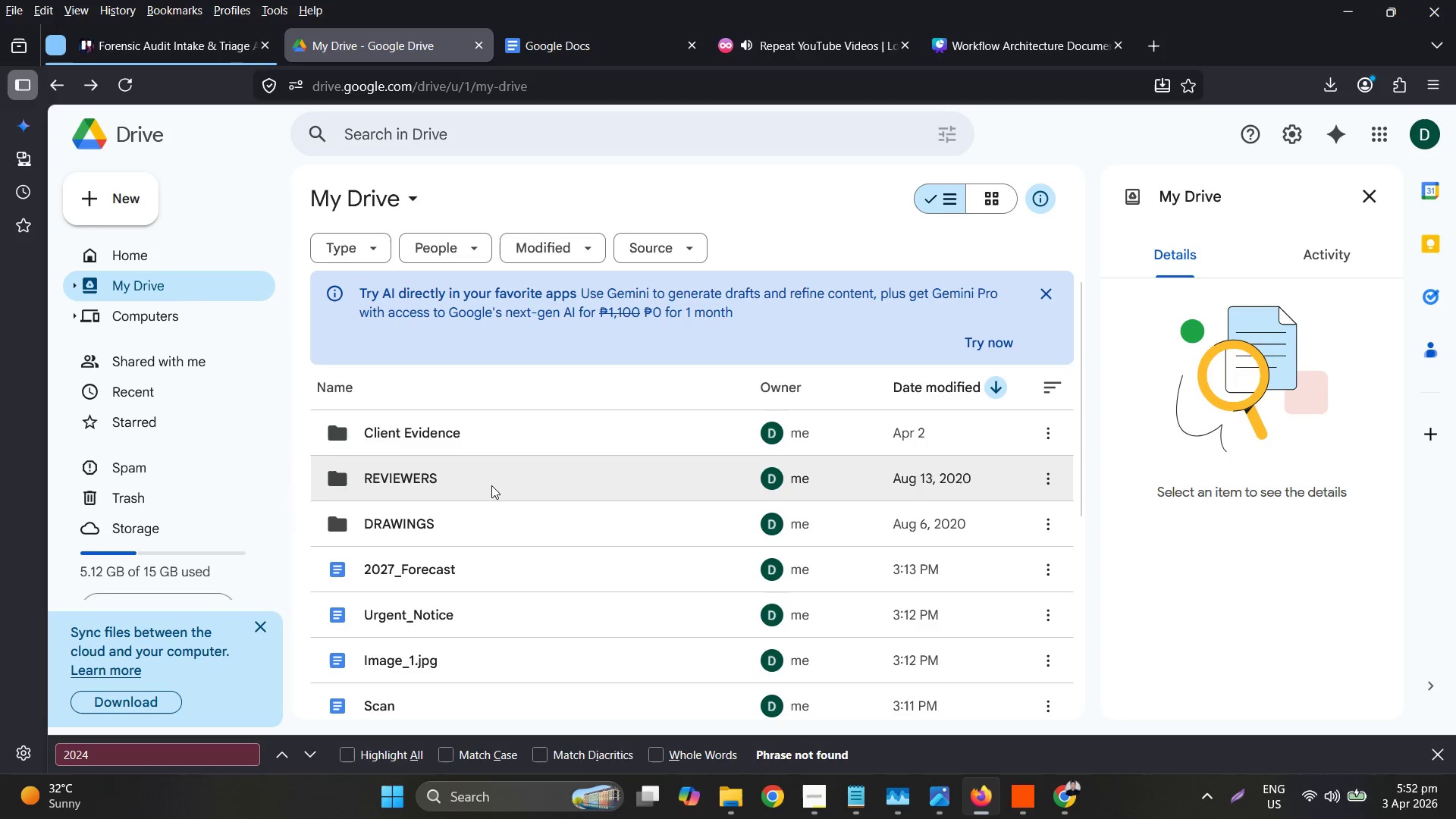 
left_click([459, 416])
 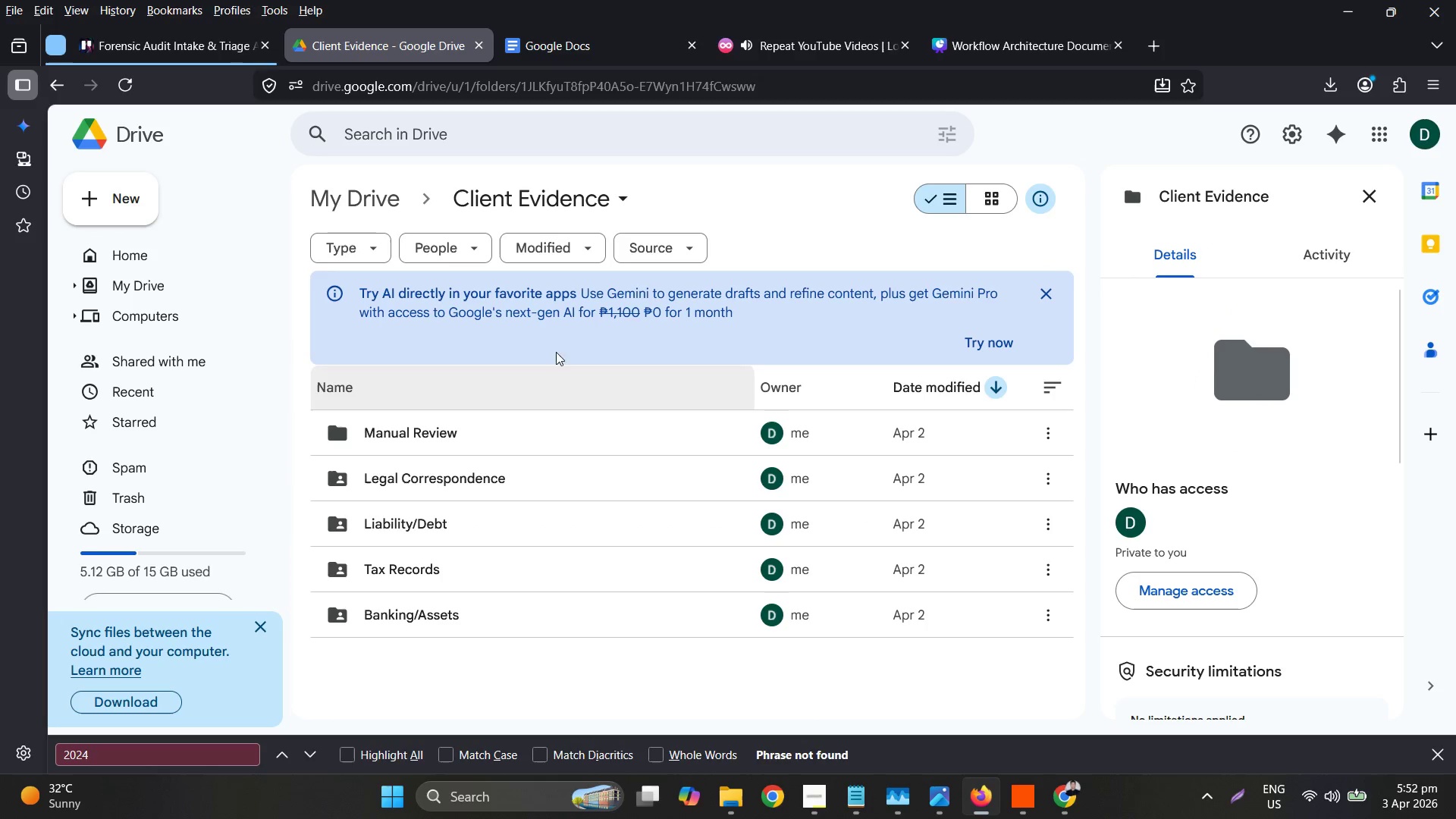 
left_click([115, 42])
 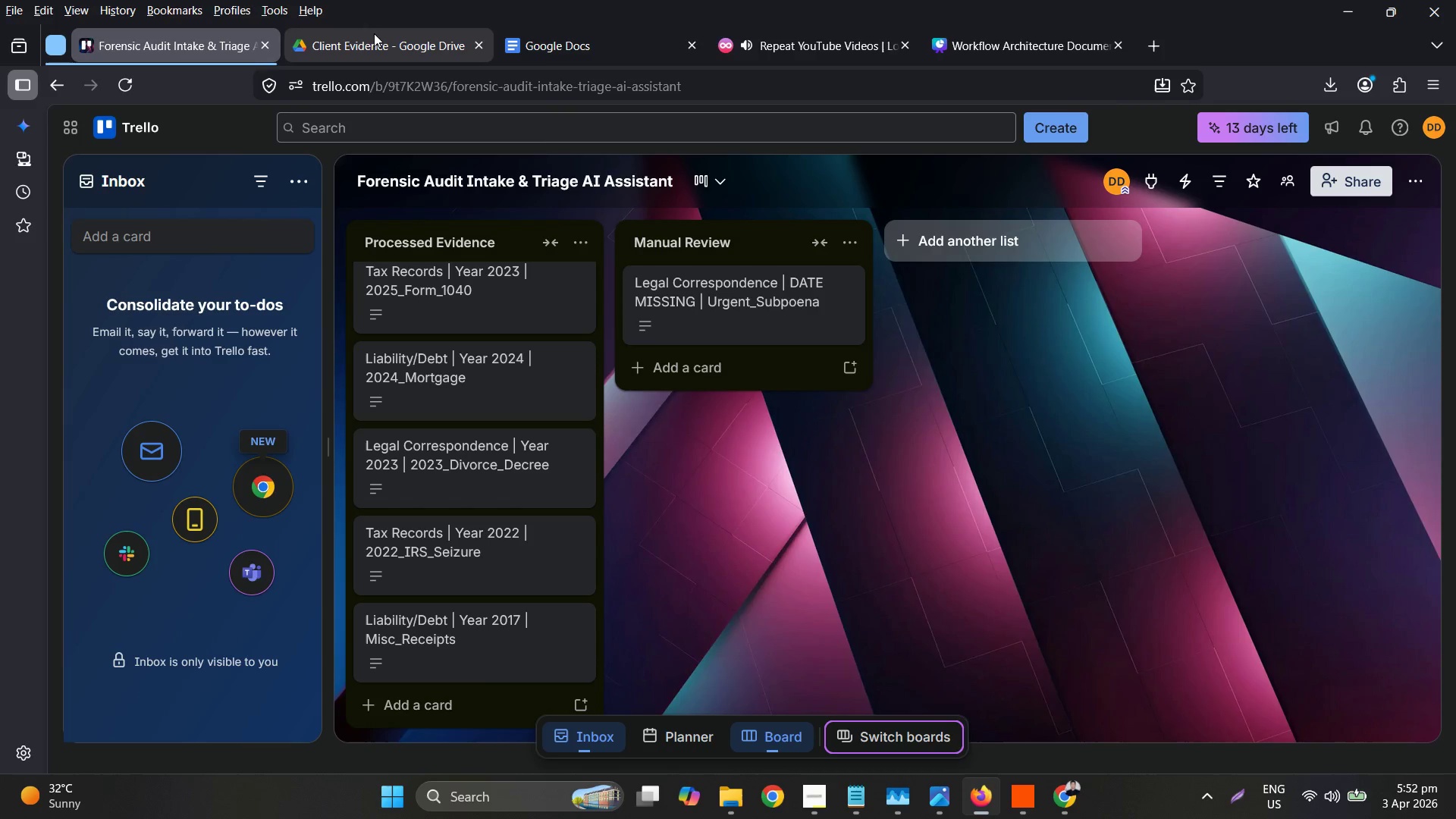 
left_click([375, 42])
 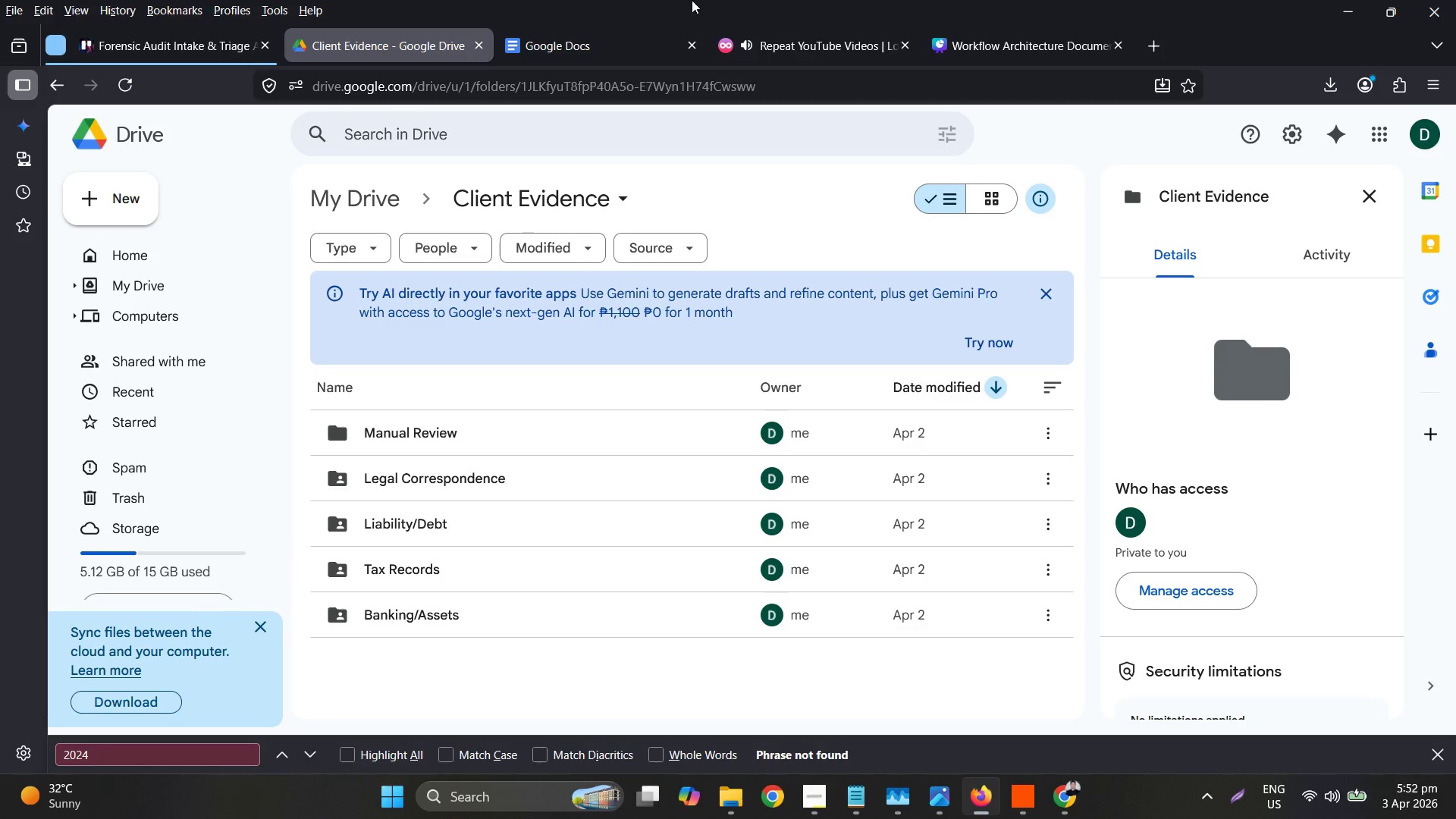 
left_click_drag(start_coordinate=[693, 0], to_coordinate=[564, 0])
 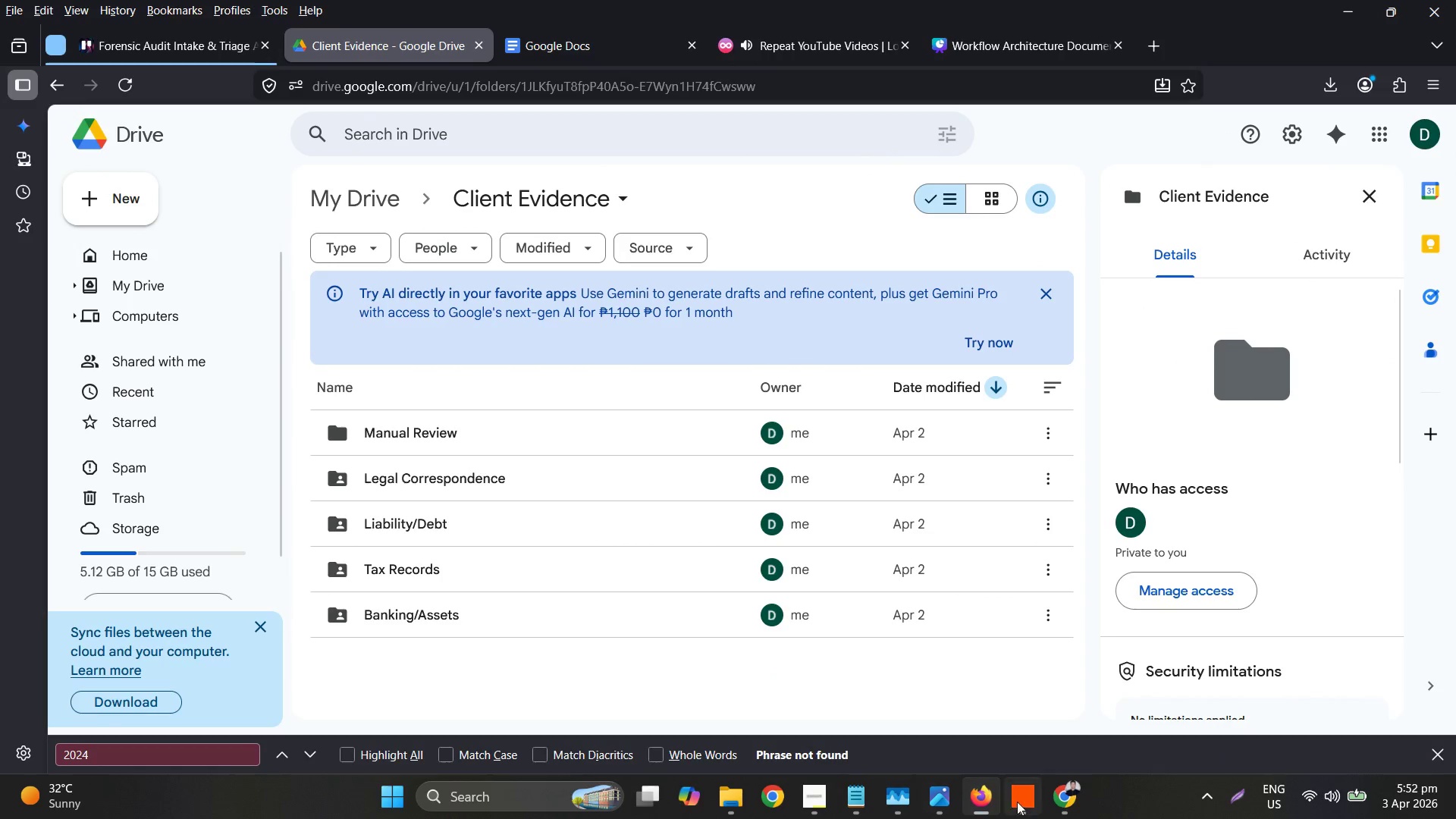 
left_click([1066, 801])
 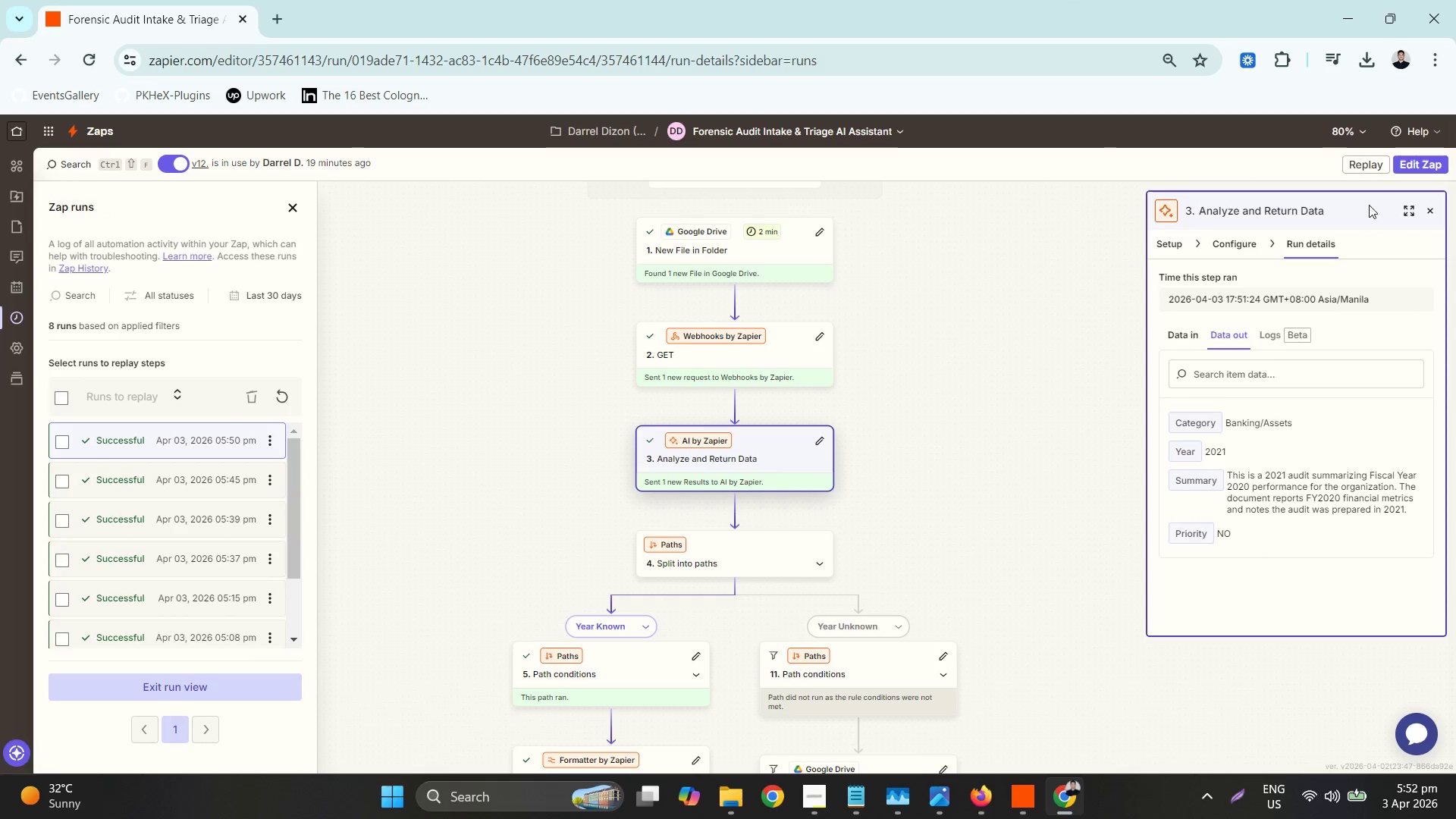 
left_click([1345, 2])
 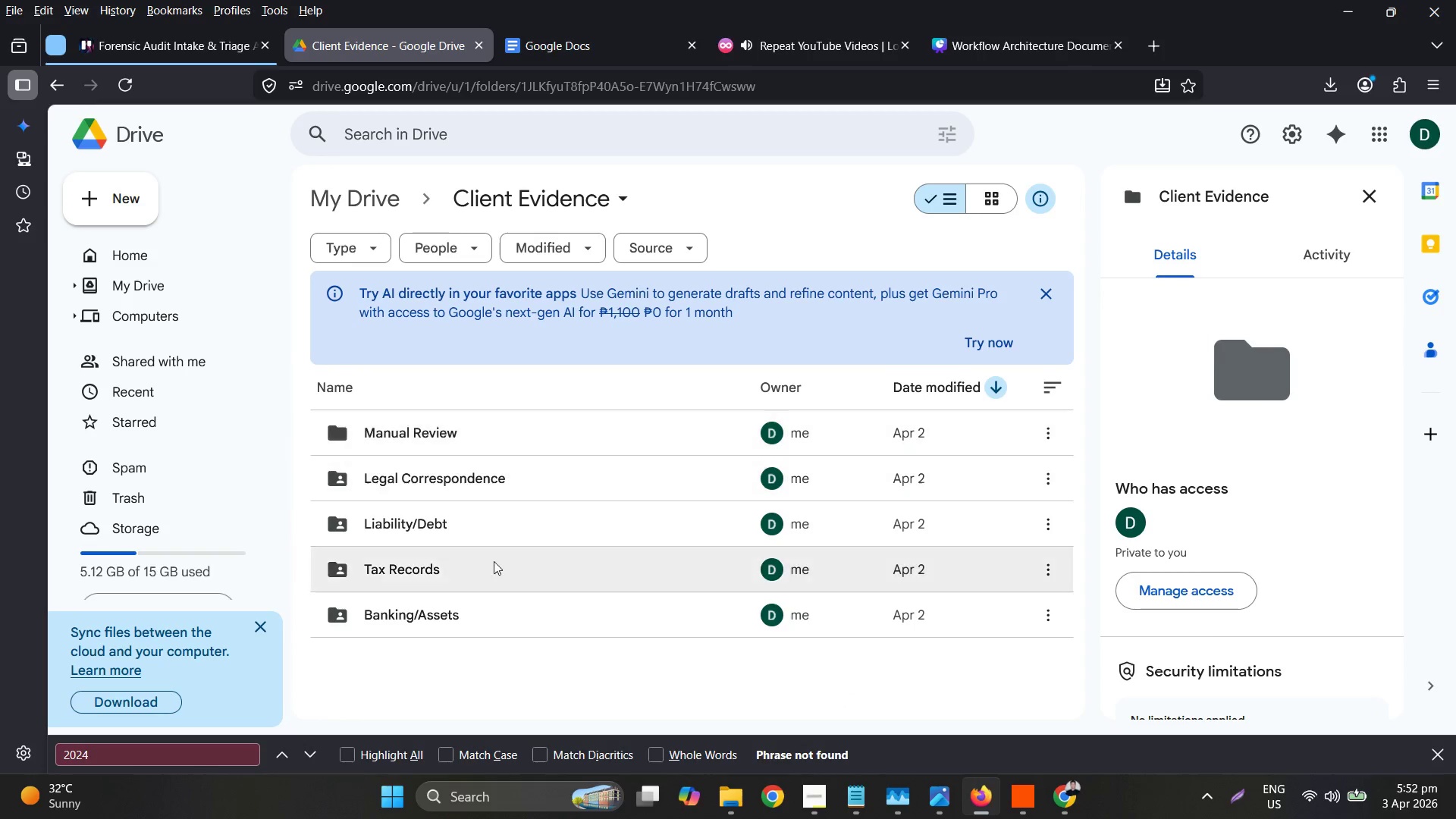 
double_click([493, 618])
 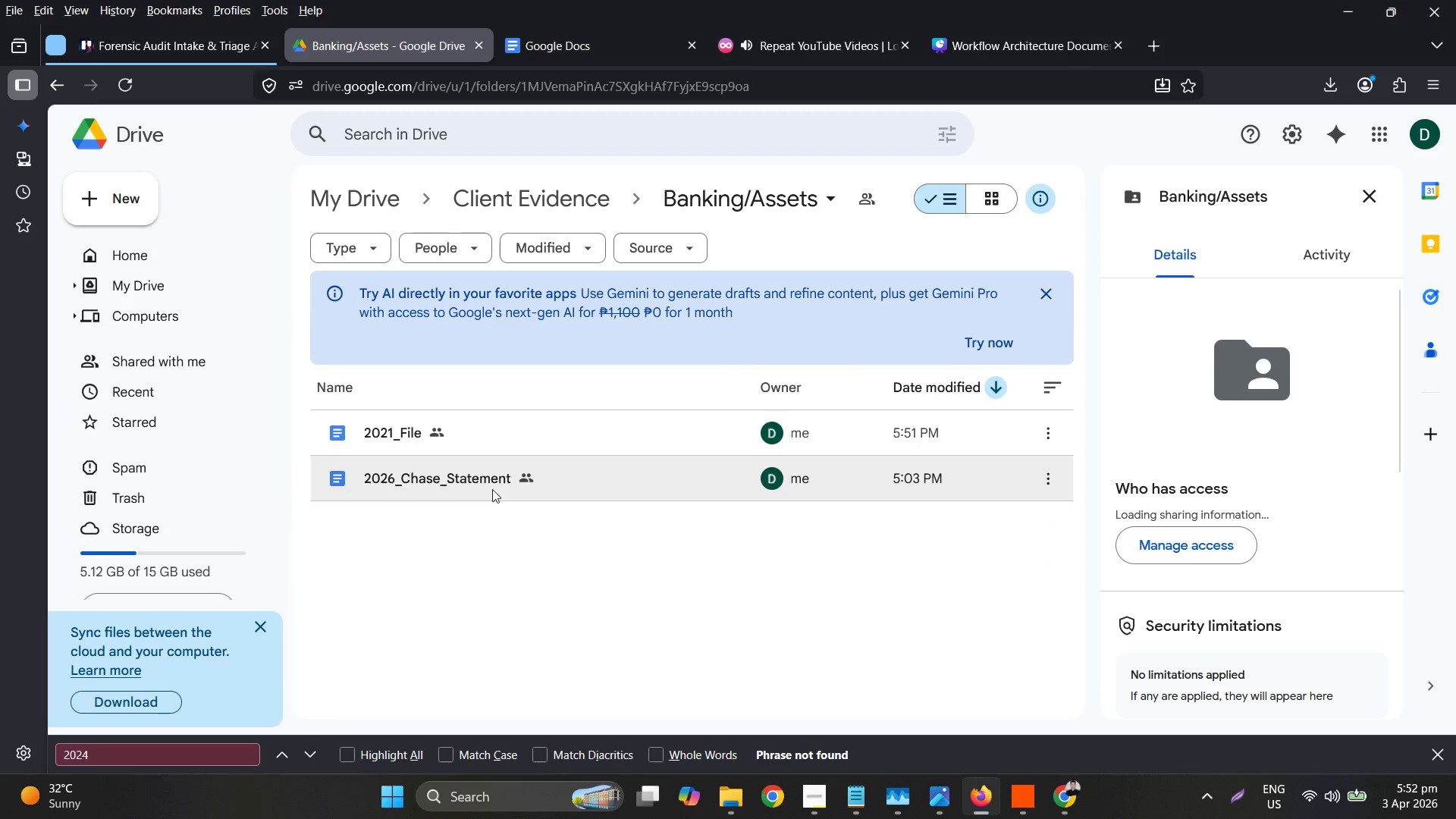 
left_click_drag(start_coordinate=[473, 435], to_coordinate=[363, 196])
 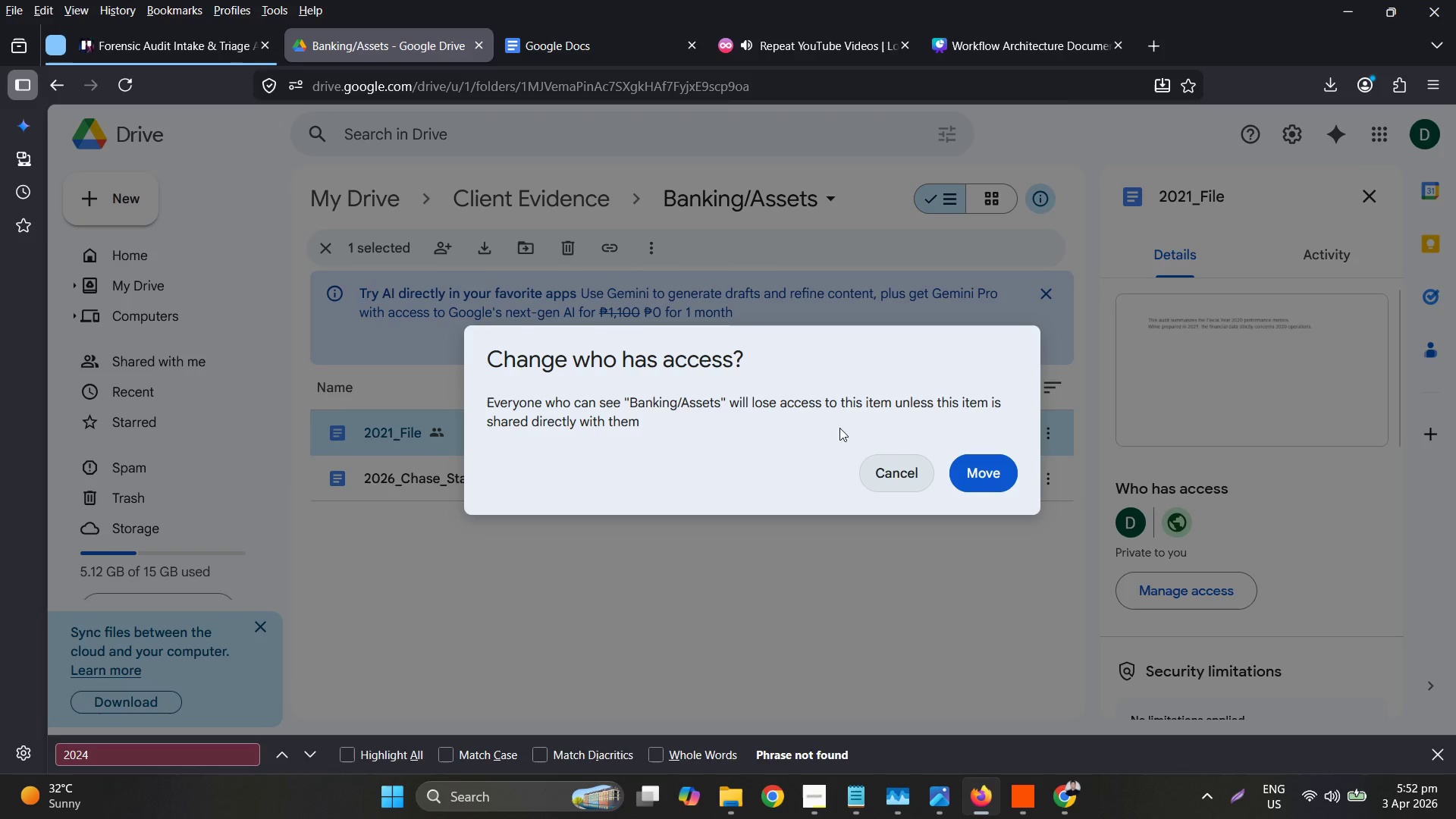 
left_click([970, 467])
 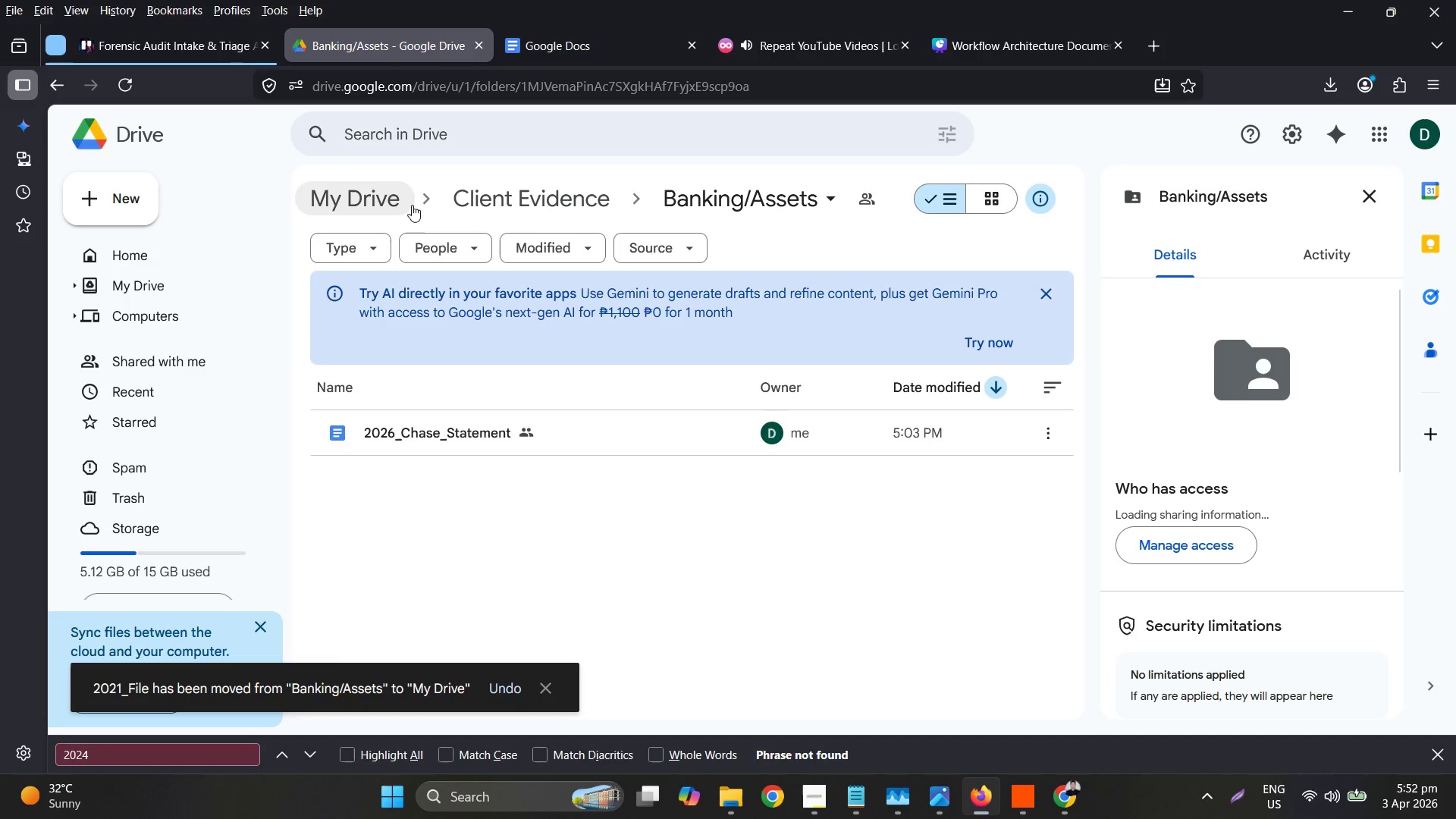 
left_click([389, 205])
 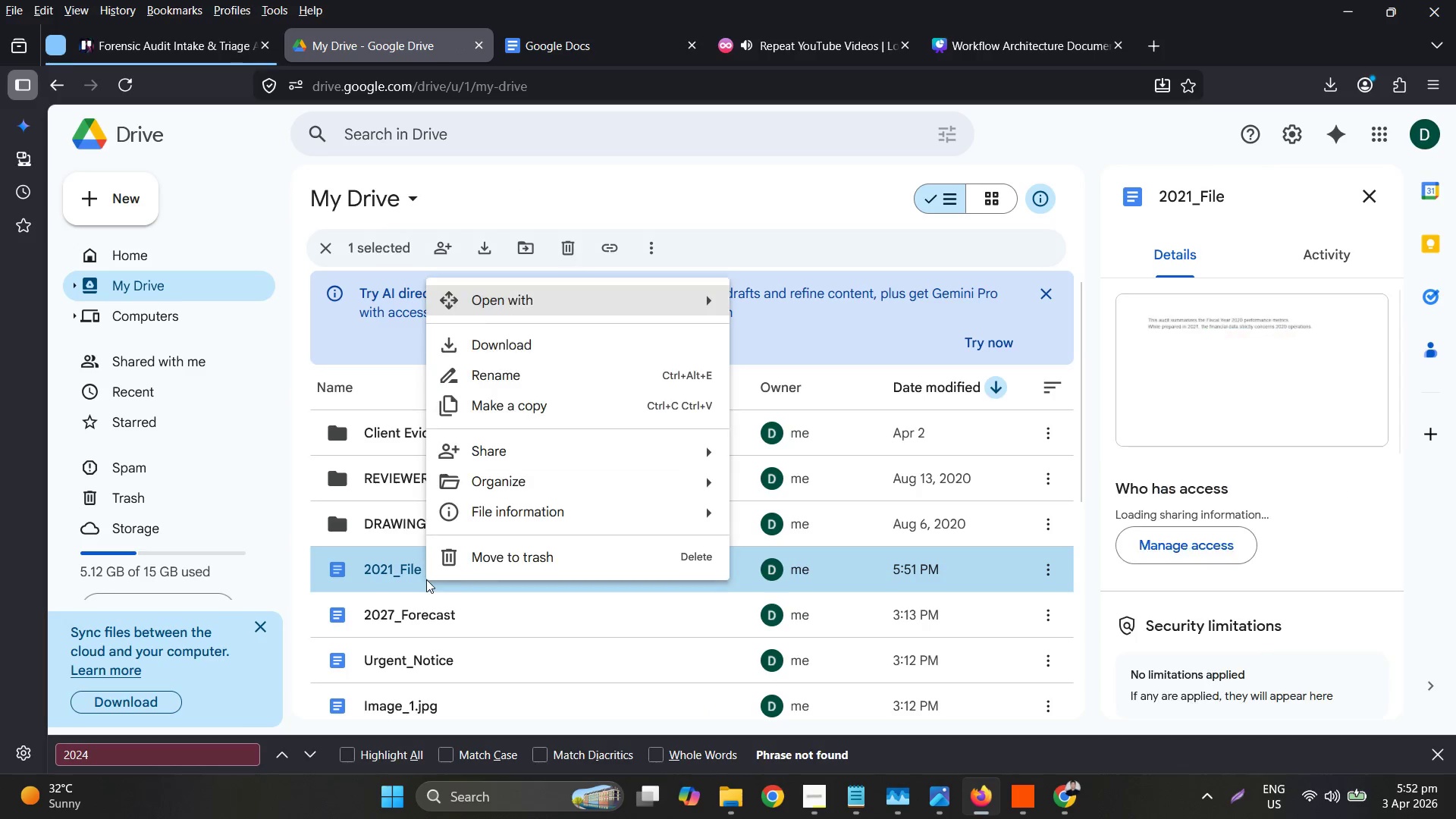 
left_click([525, 399])
 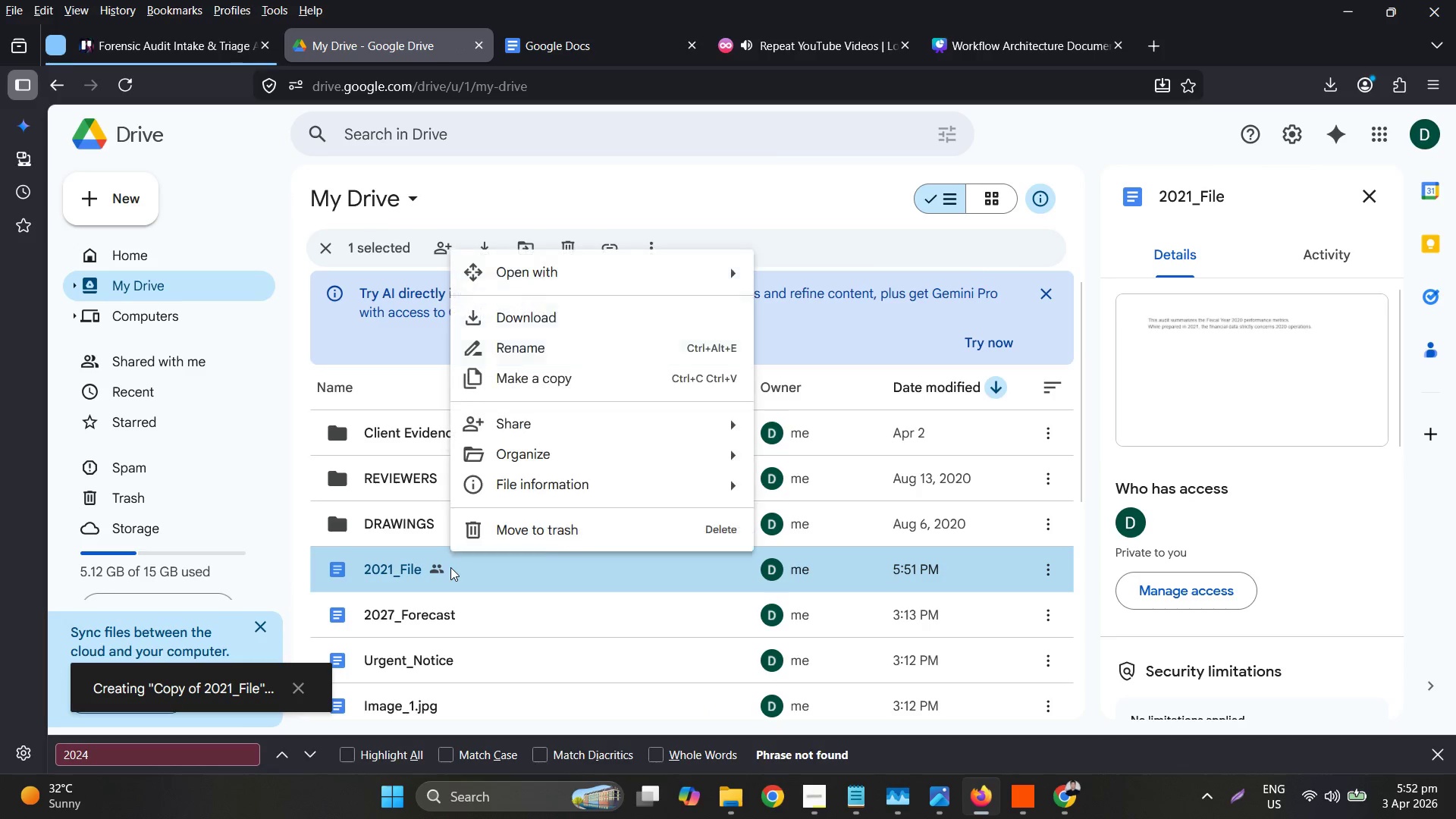 
left_click([518, 541])
 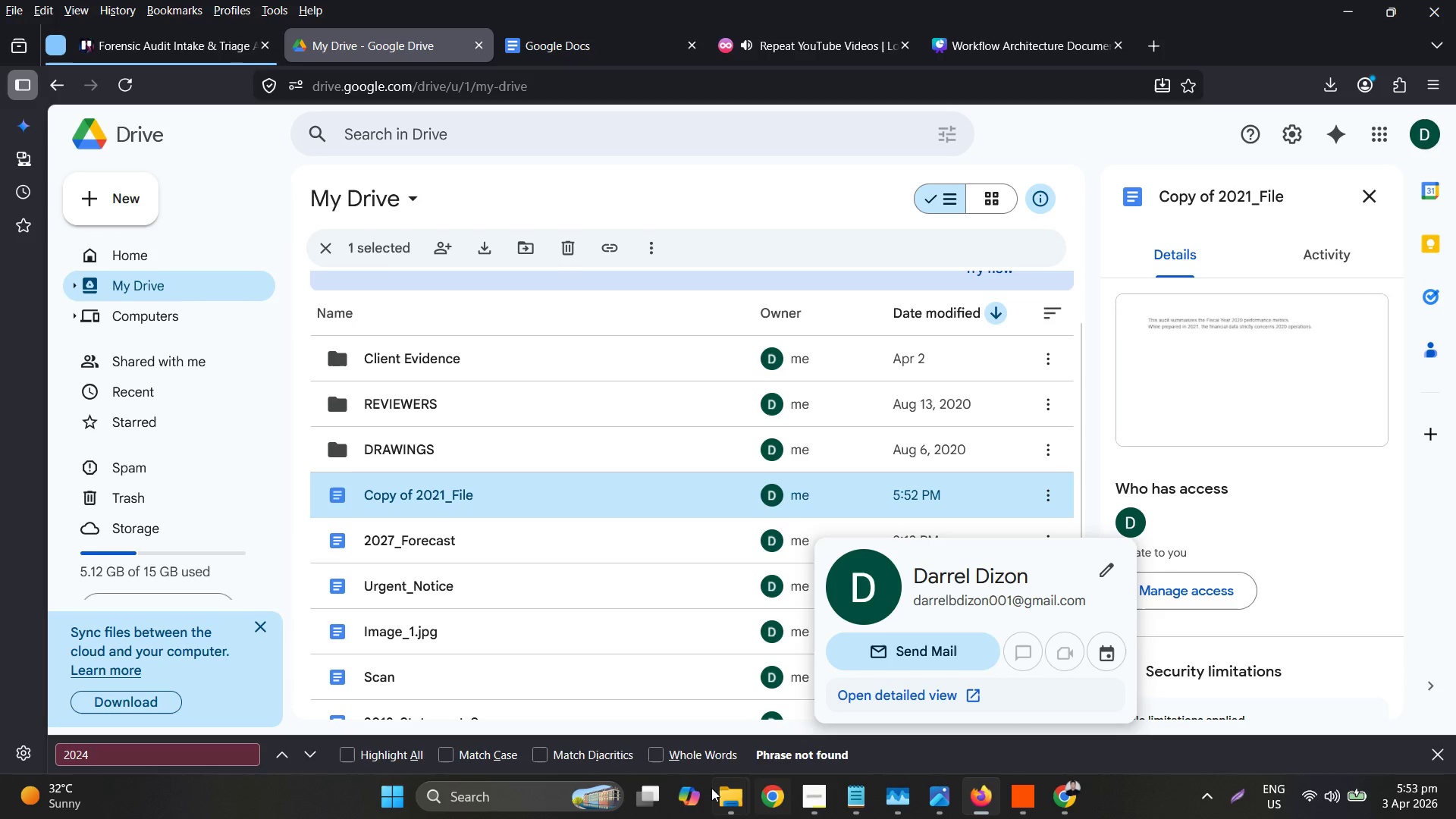 
wait(60.7)
 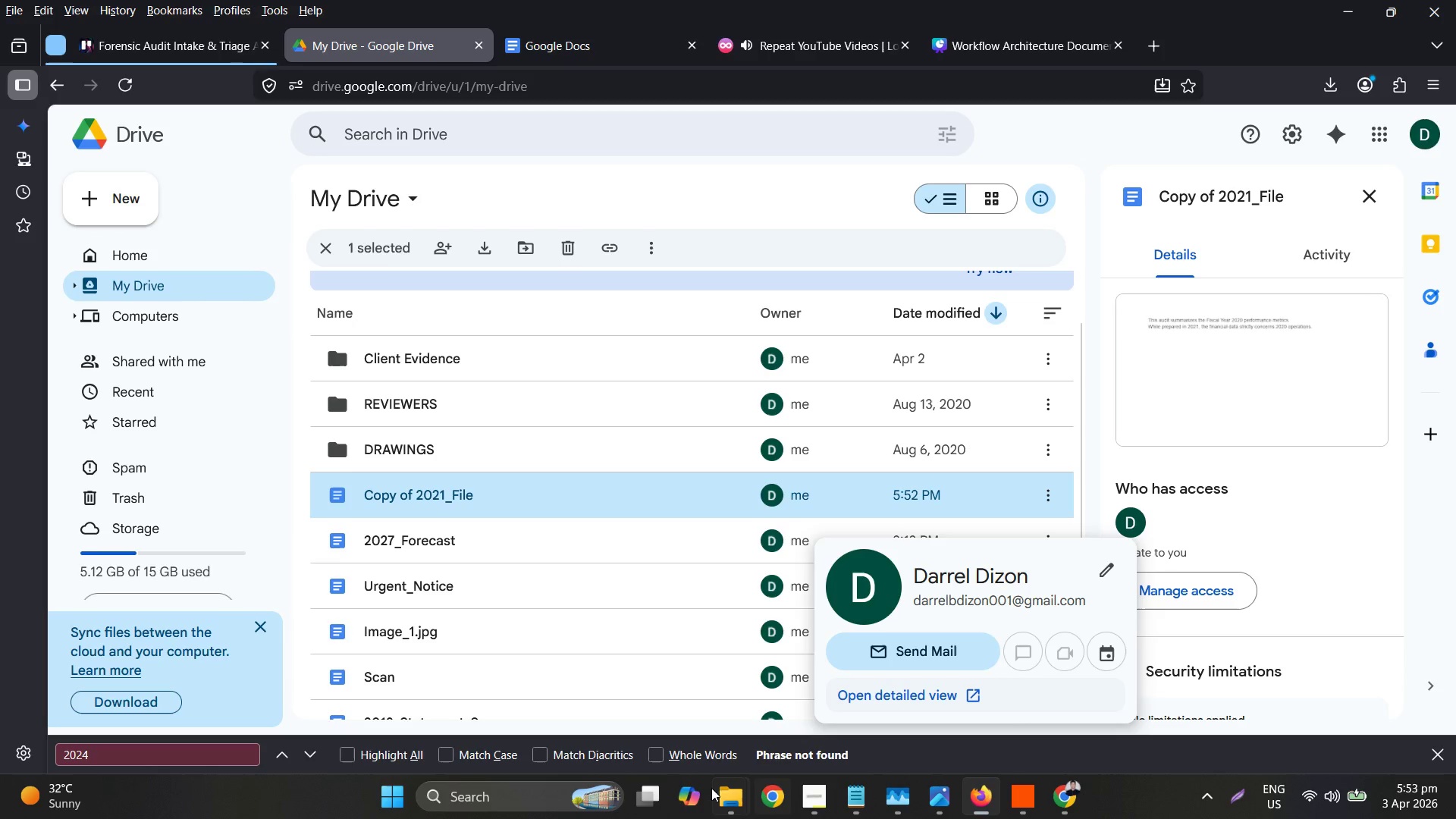 
left_click([572, 297])
 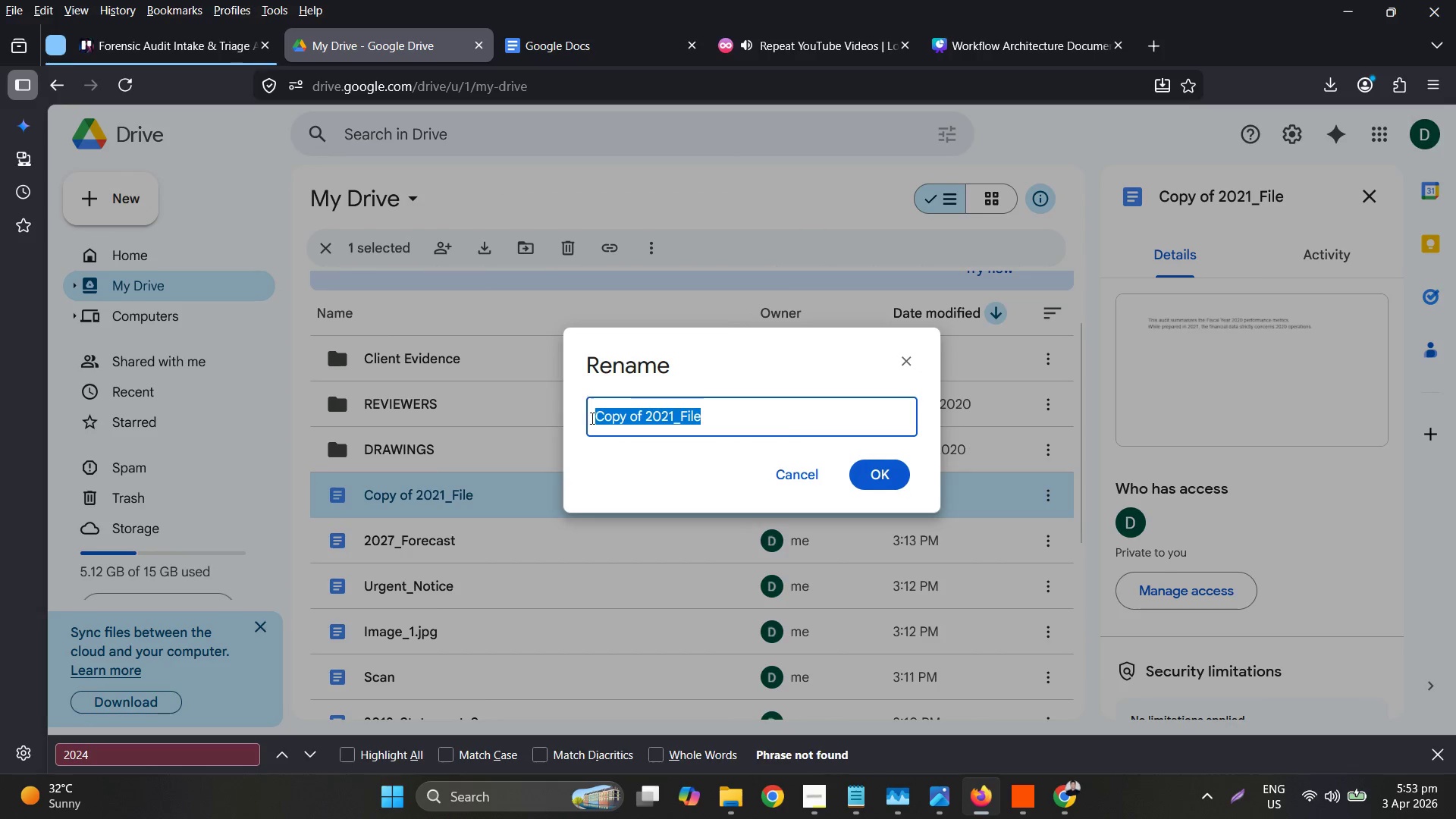 
left_click_drag(start_coordinate=[620, 405], to_coordinate=[624, 406])
 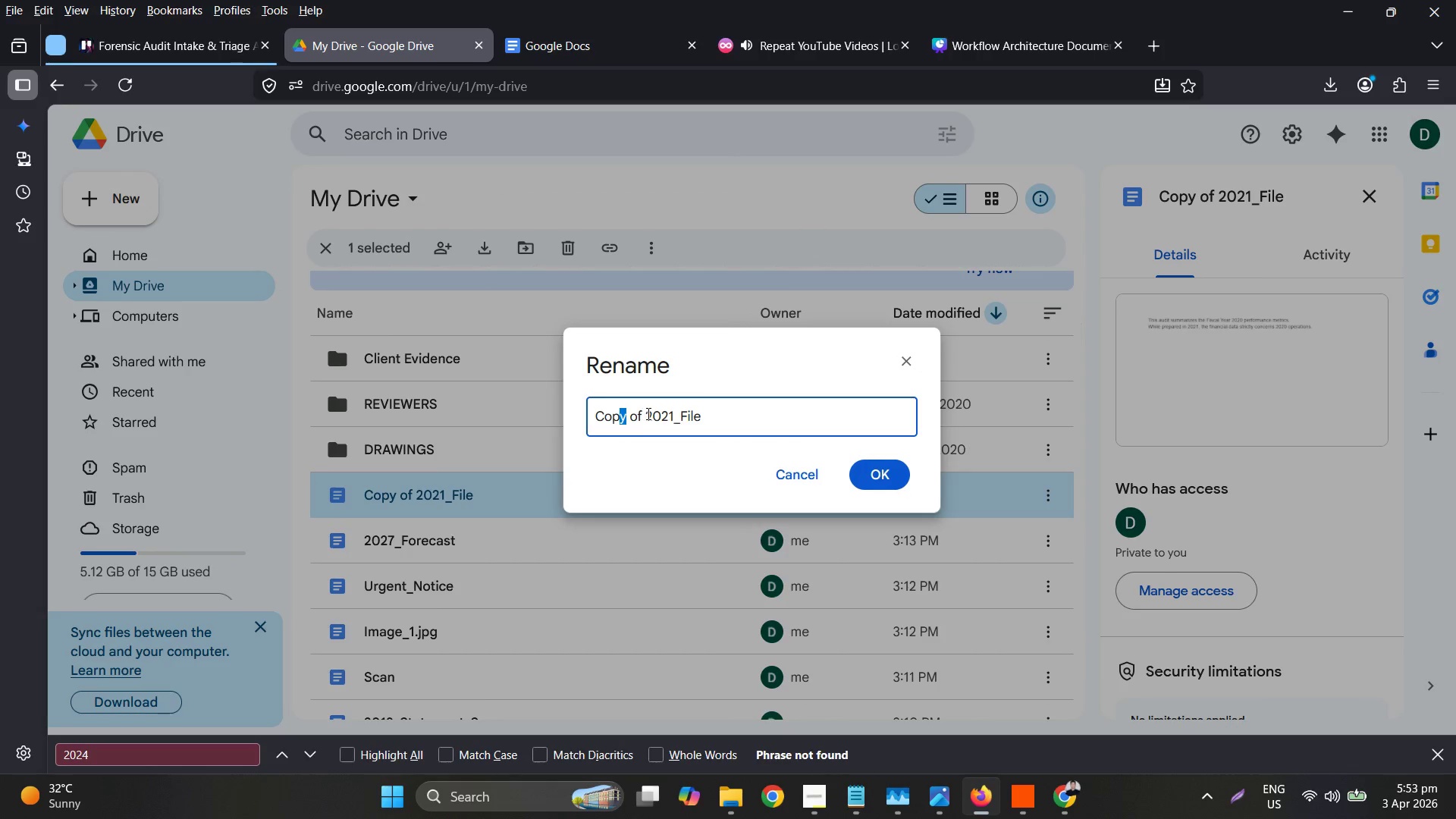 
left_click_drag(start_coordinate=[647, 413], to_coordinate=[551, 408])
 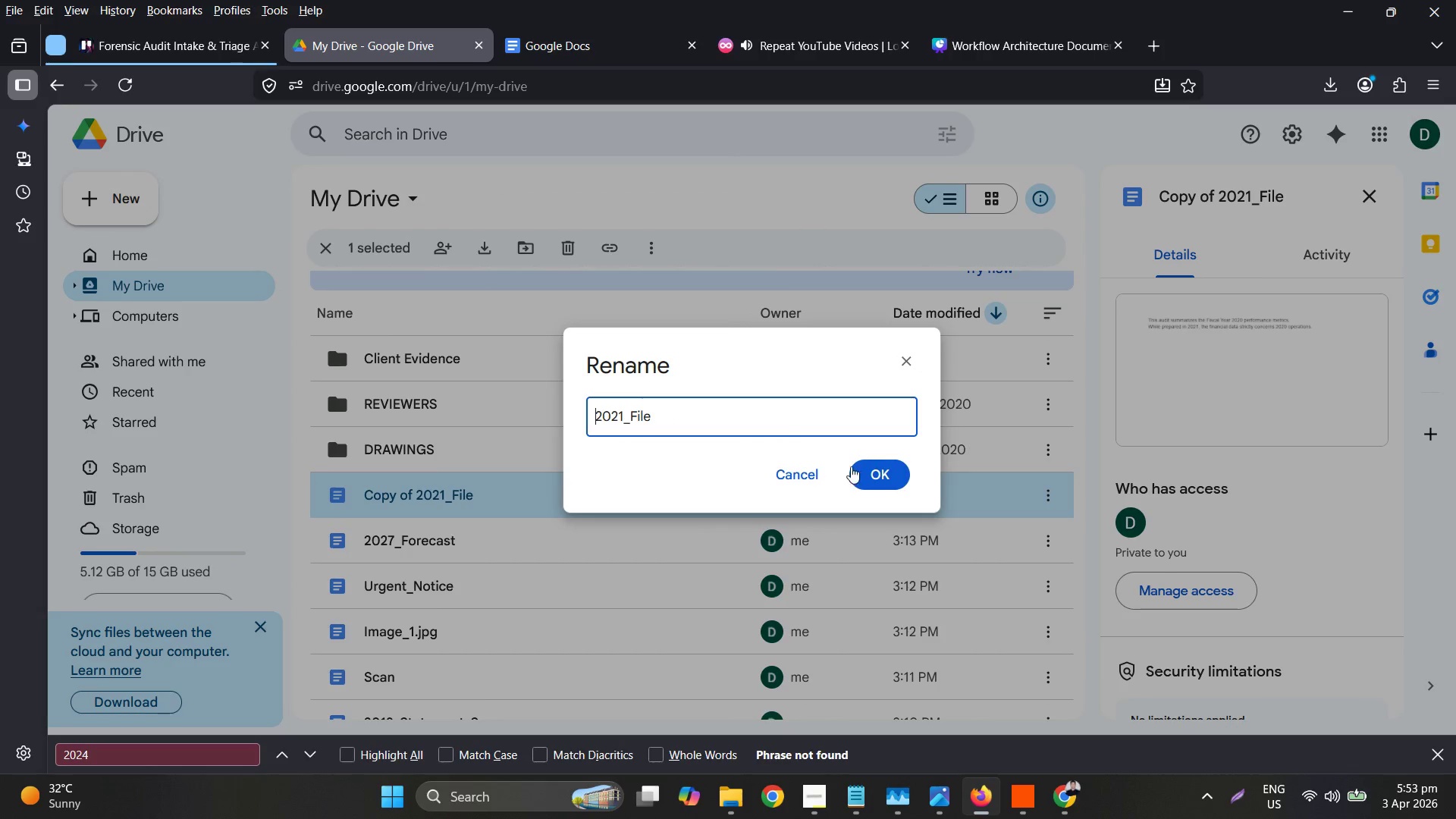 
key(Backspace)
 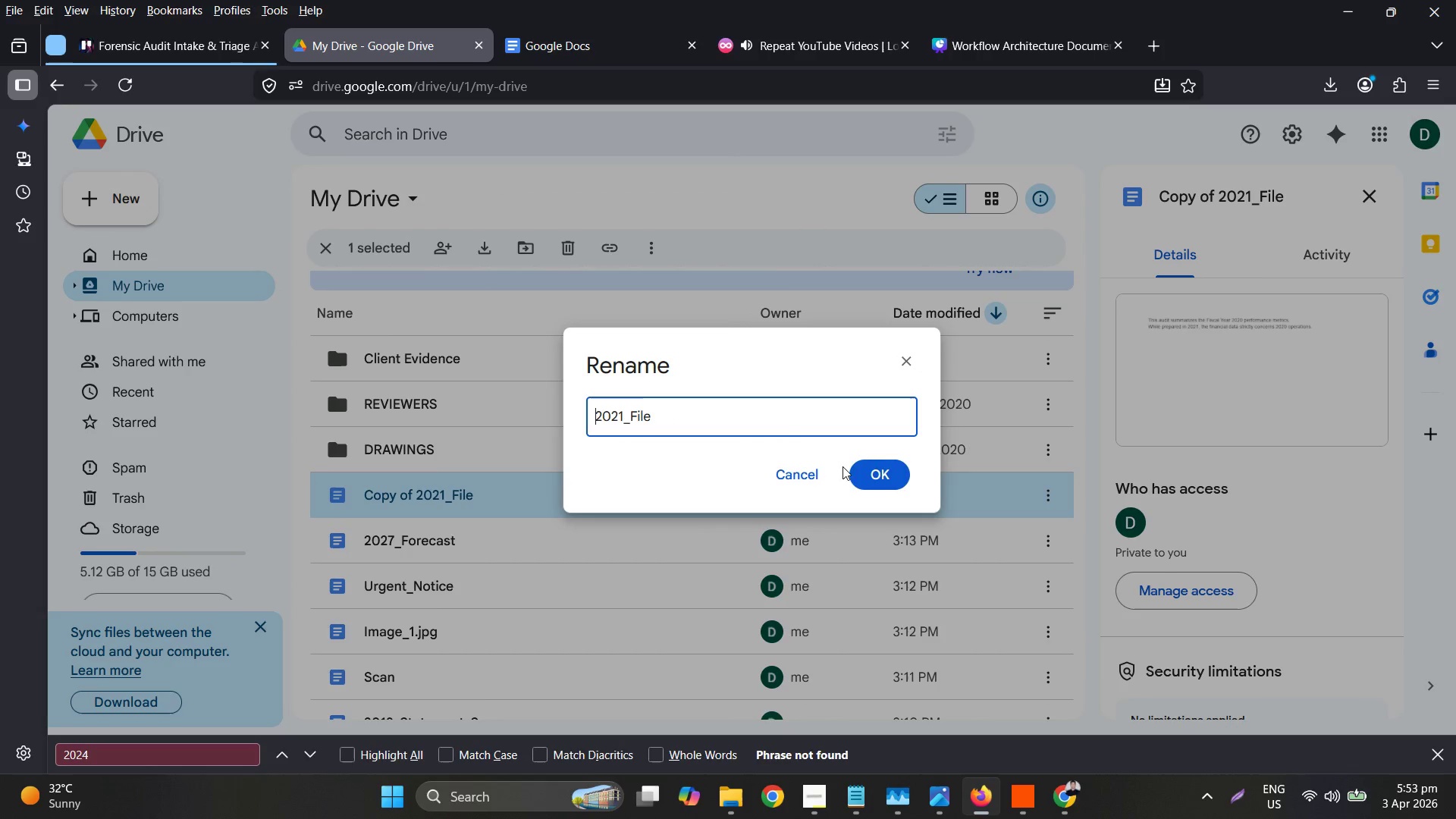 
left_click([879, 469])
 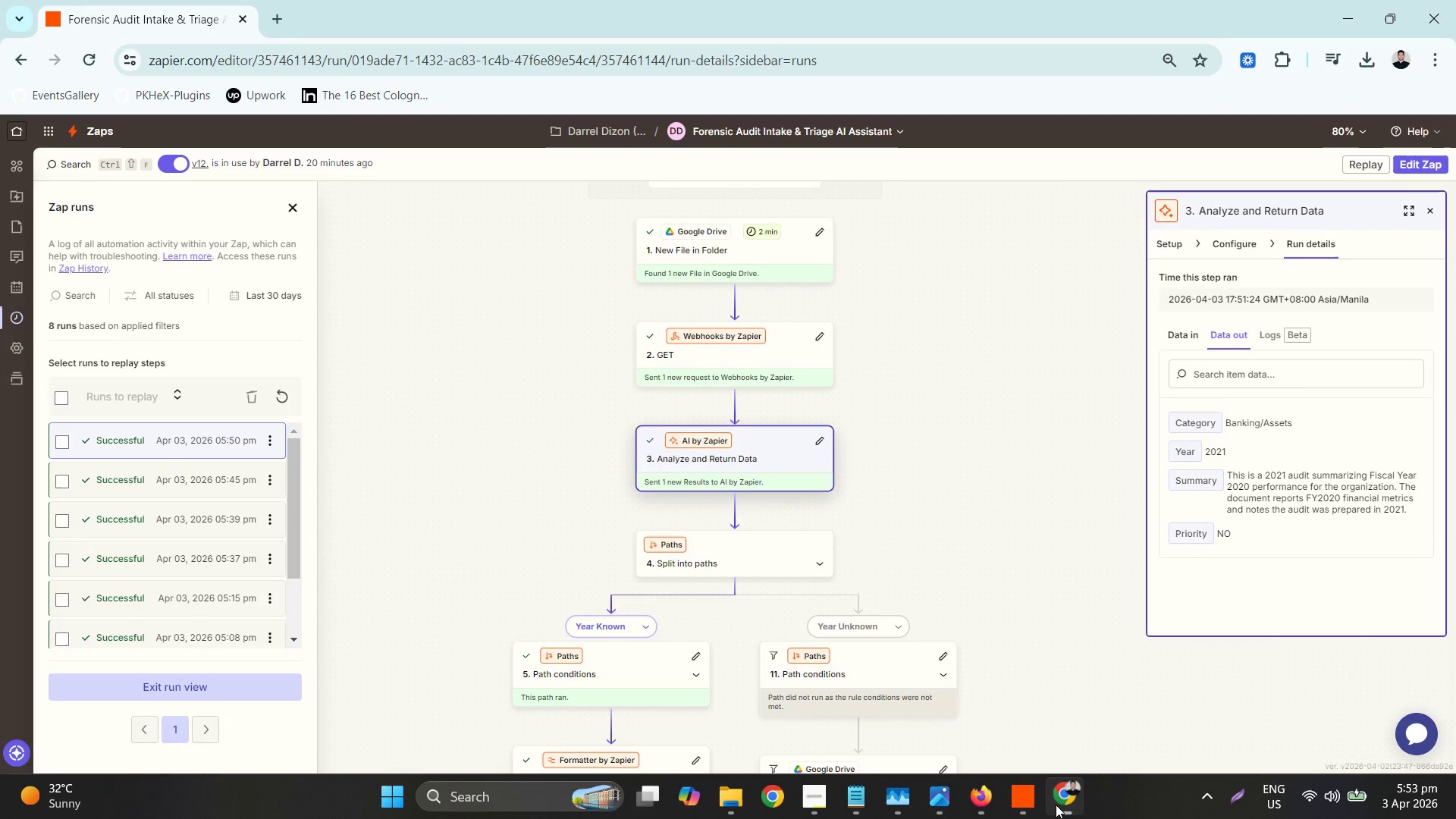 
scroll: coordinate [912, 450], scroll_direction: up, amount: 1.0
 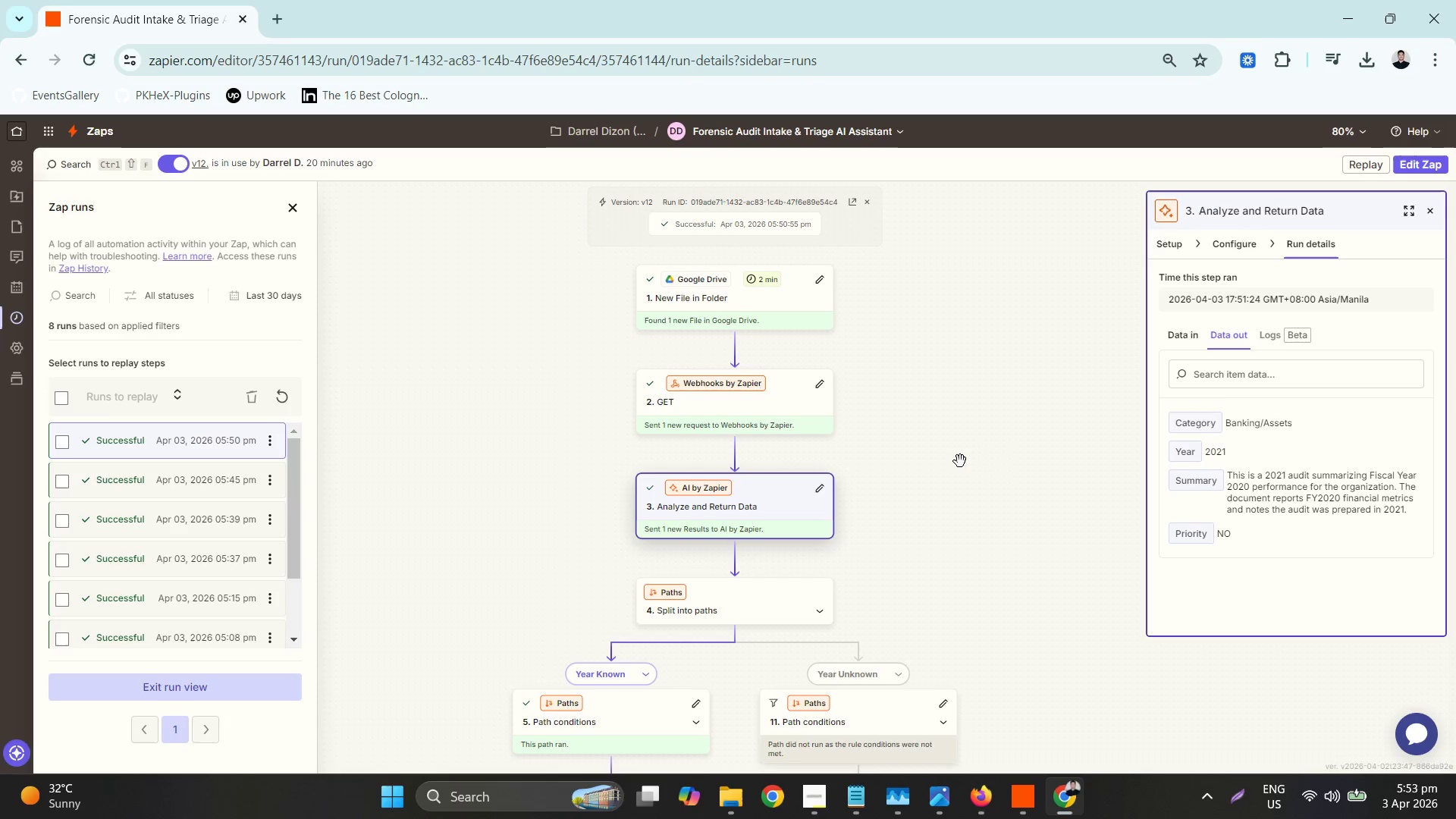 
wait(10.39)
 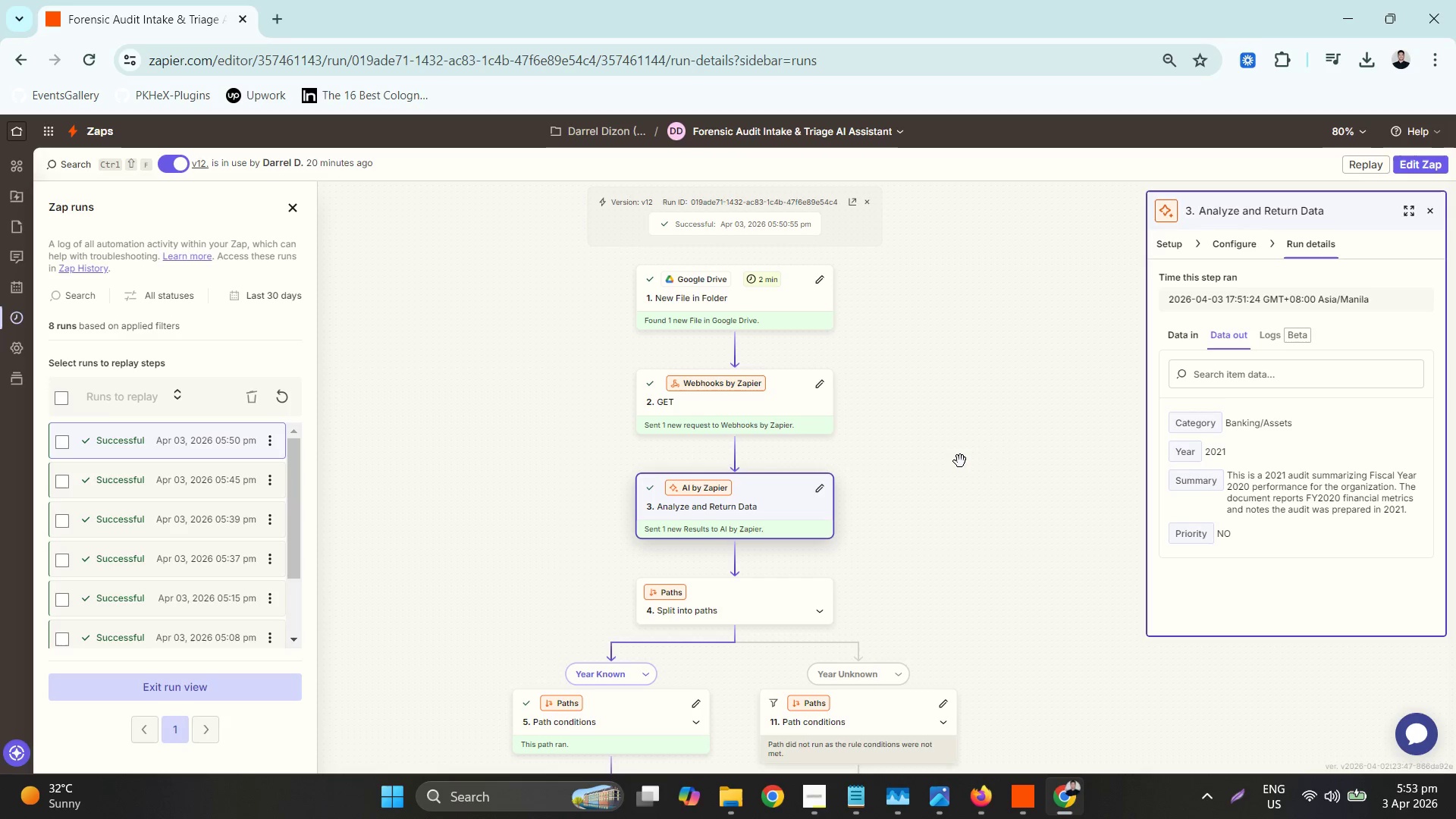 
left_click([1414, 147])
 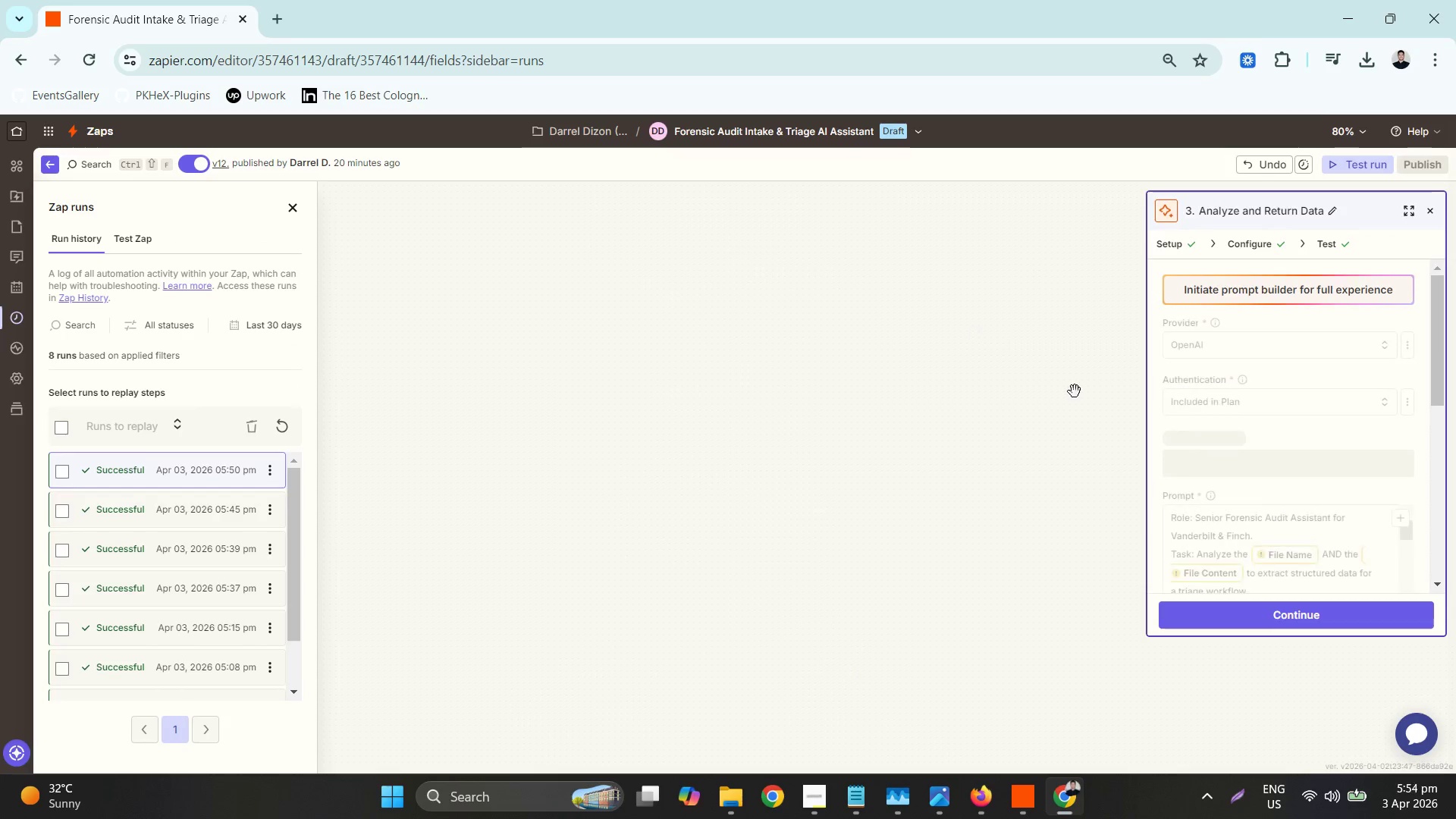 
left_click([1313, 293])
 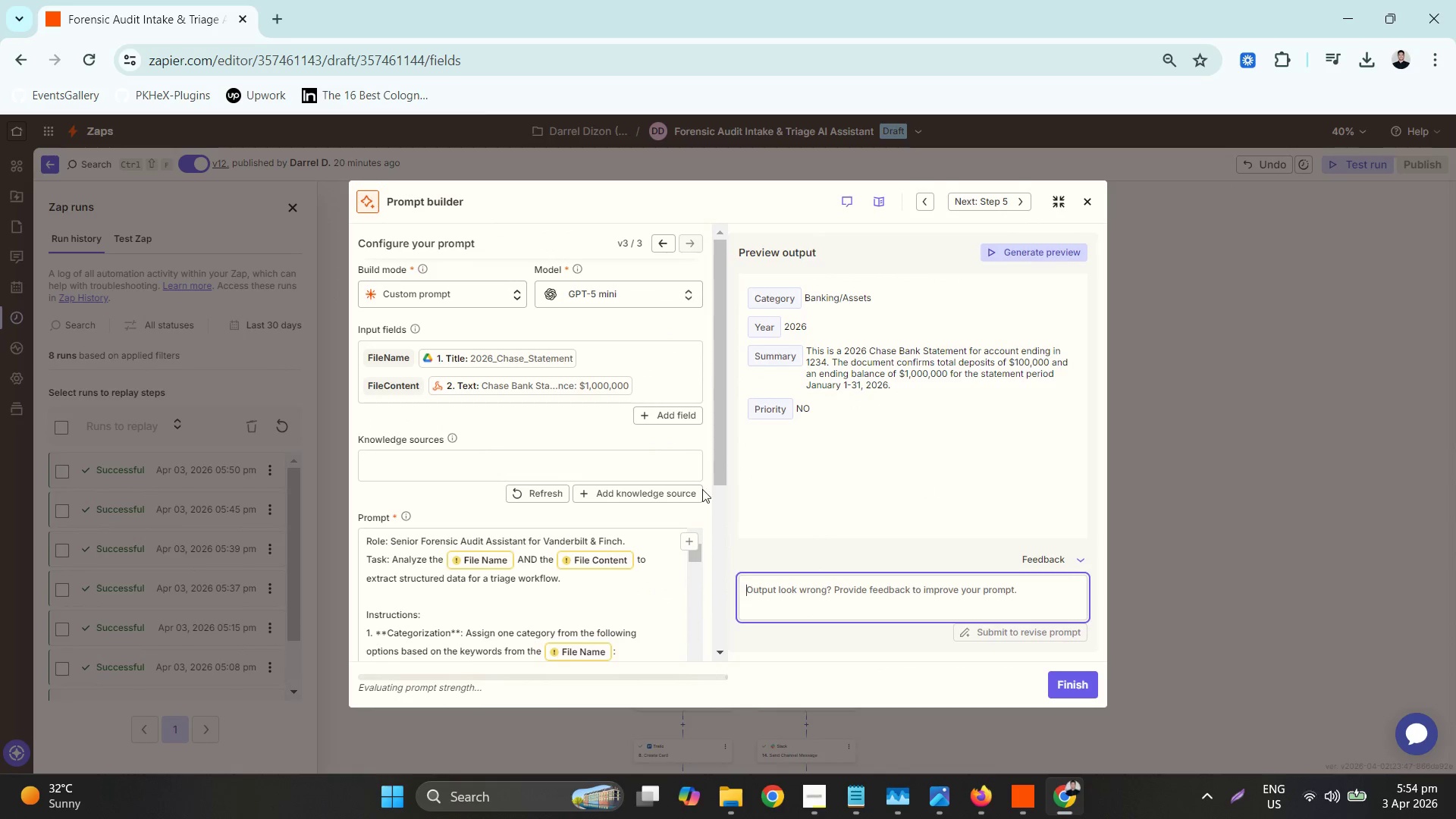 
scroll: coordinate [555, 496], scroll_direction: down, amount: 2.0
 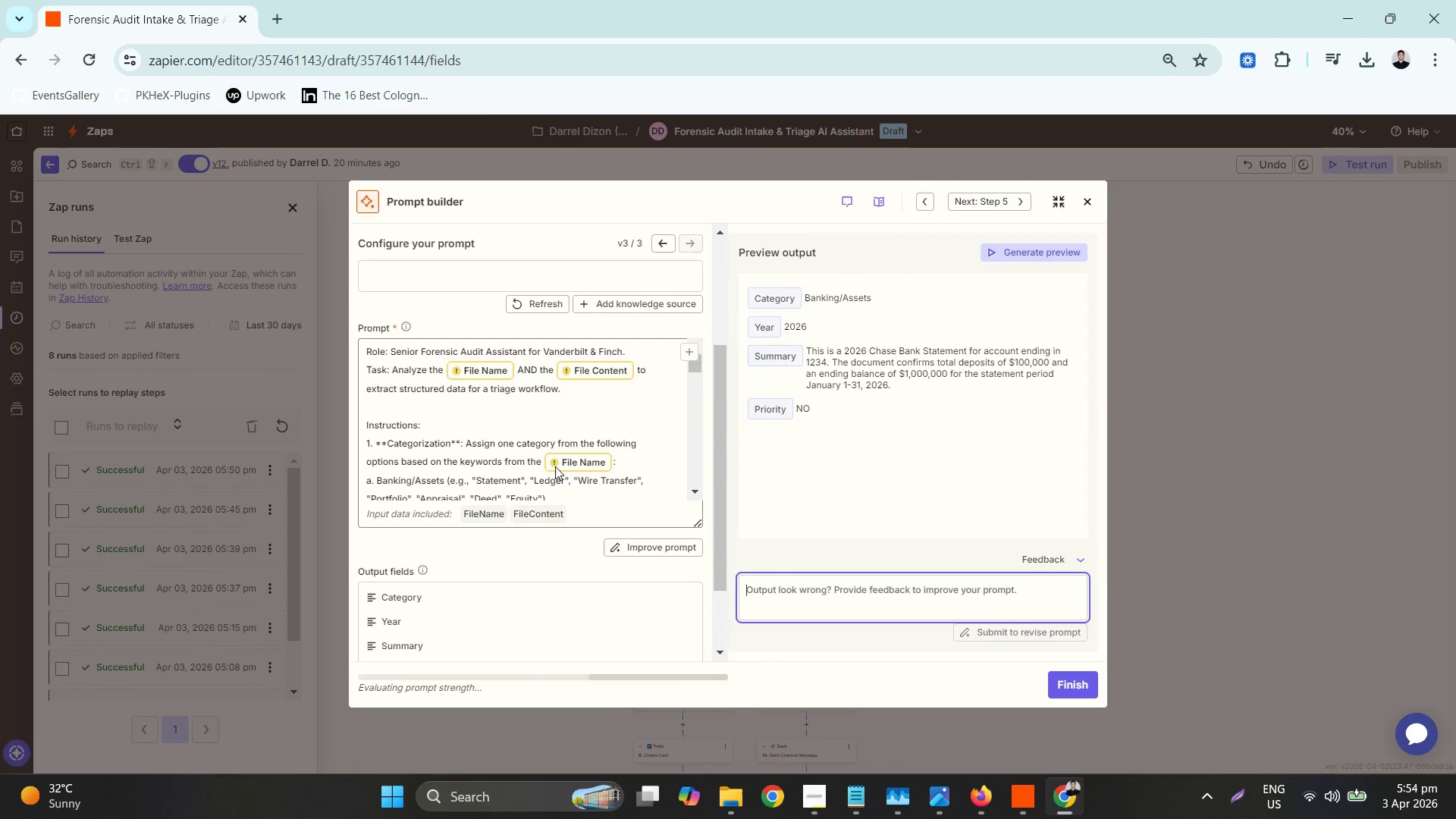 
left_click([570, 425])
 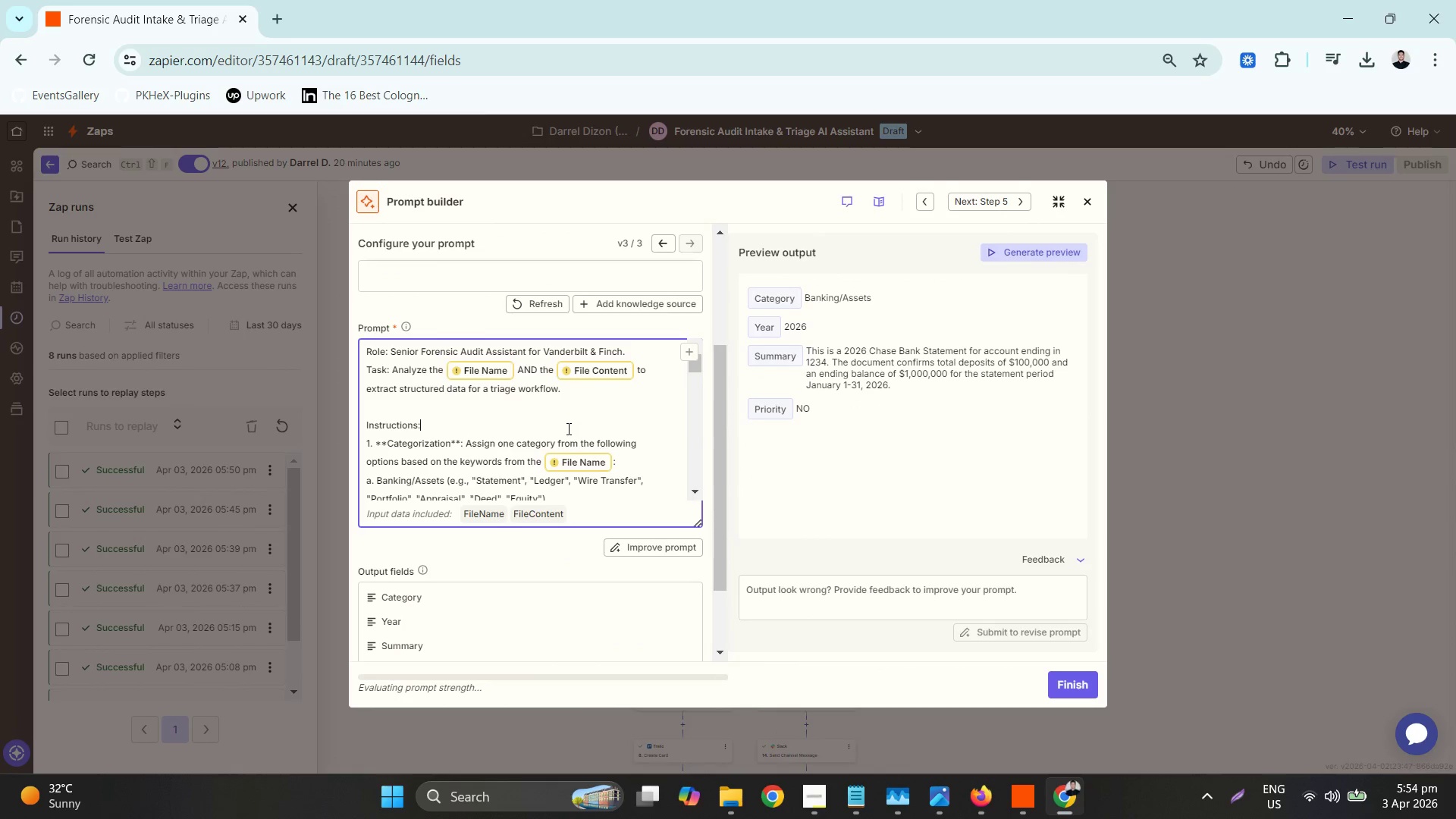 
scroll: coordinate [457, 466], scroll_direction: down, amount: 4.0
 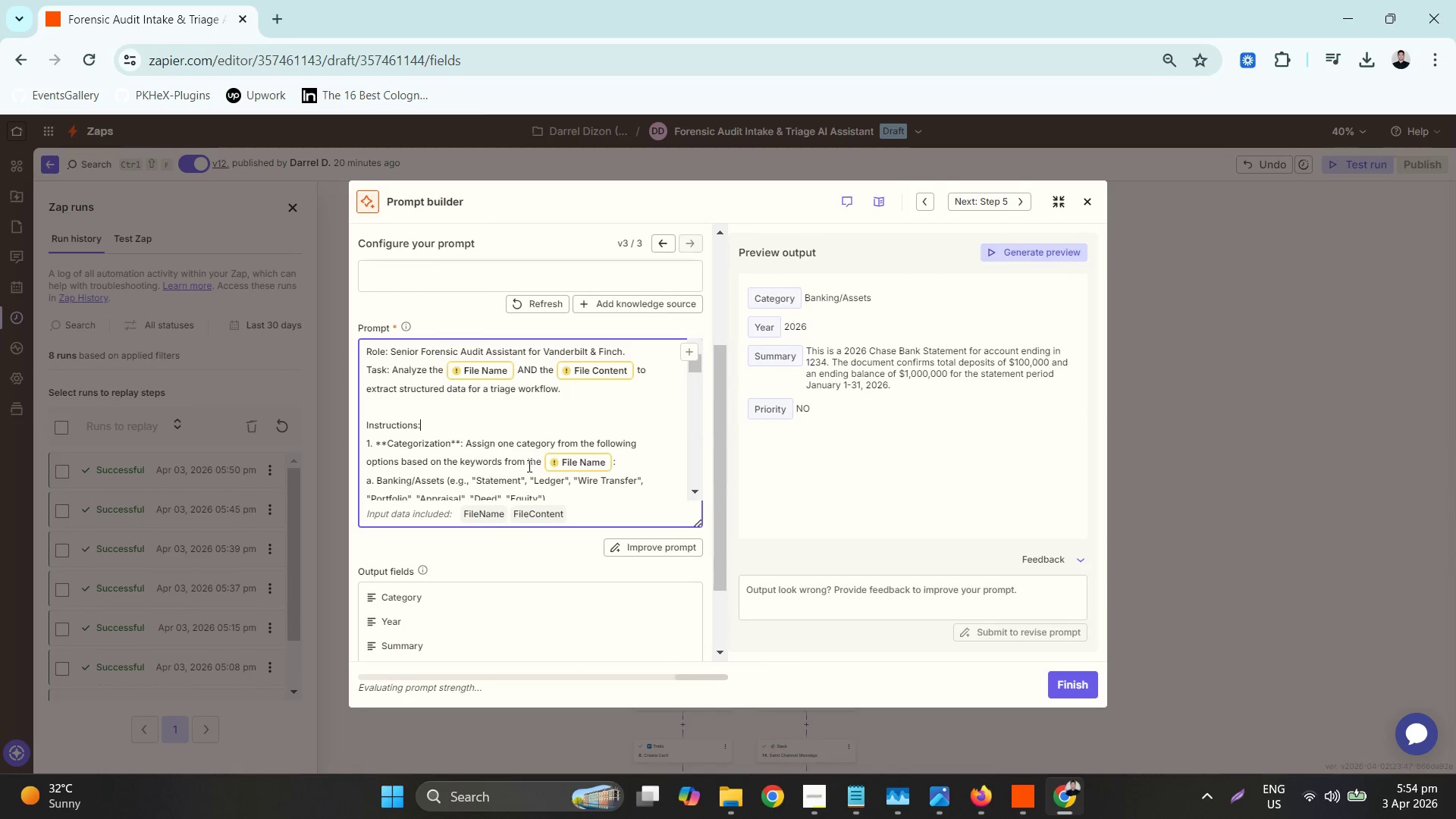 
left_click([539, 469])
 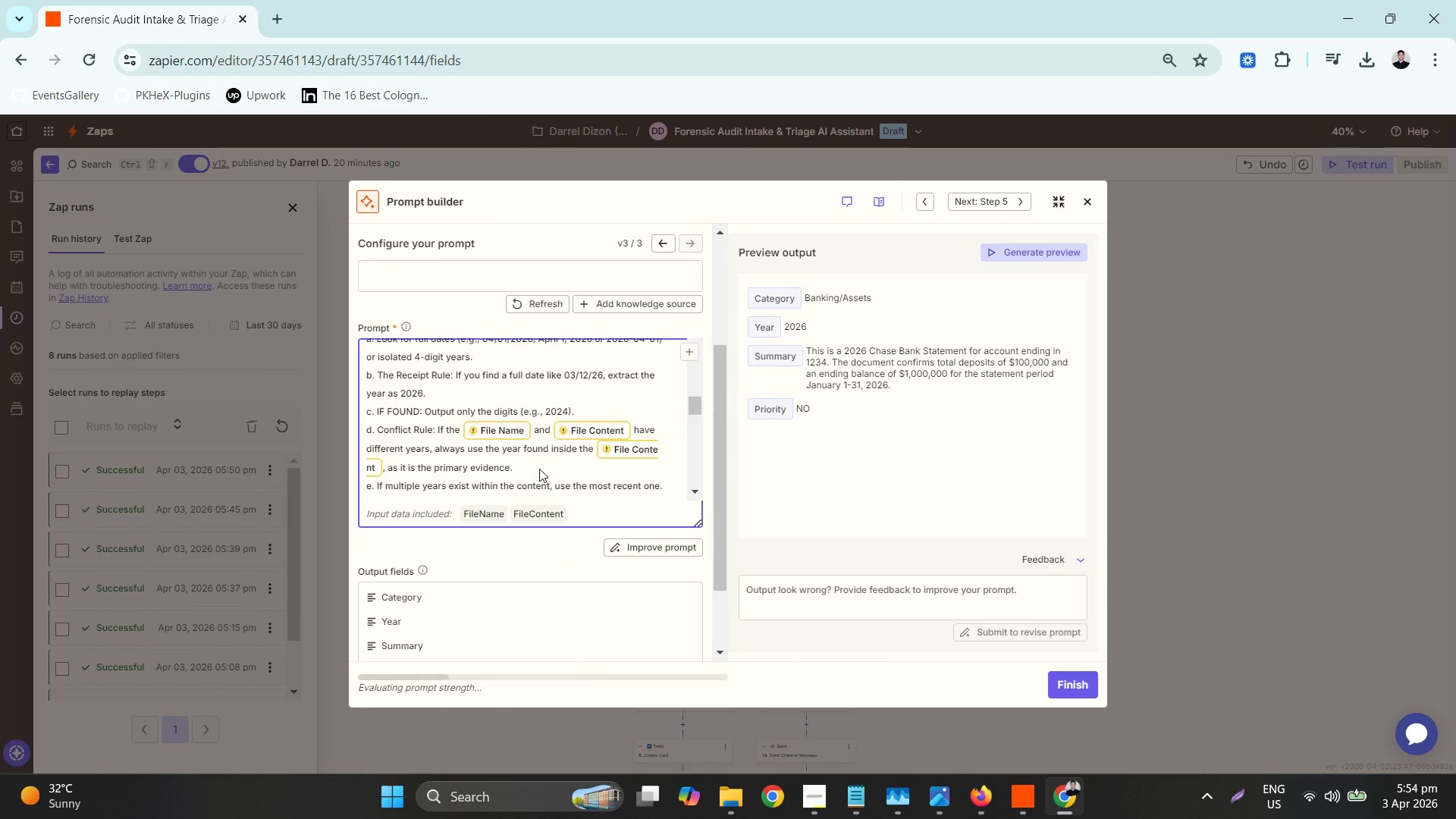 
scroll: coordinate [539, 469], scroll_direction: down, amount: 2.0
 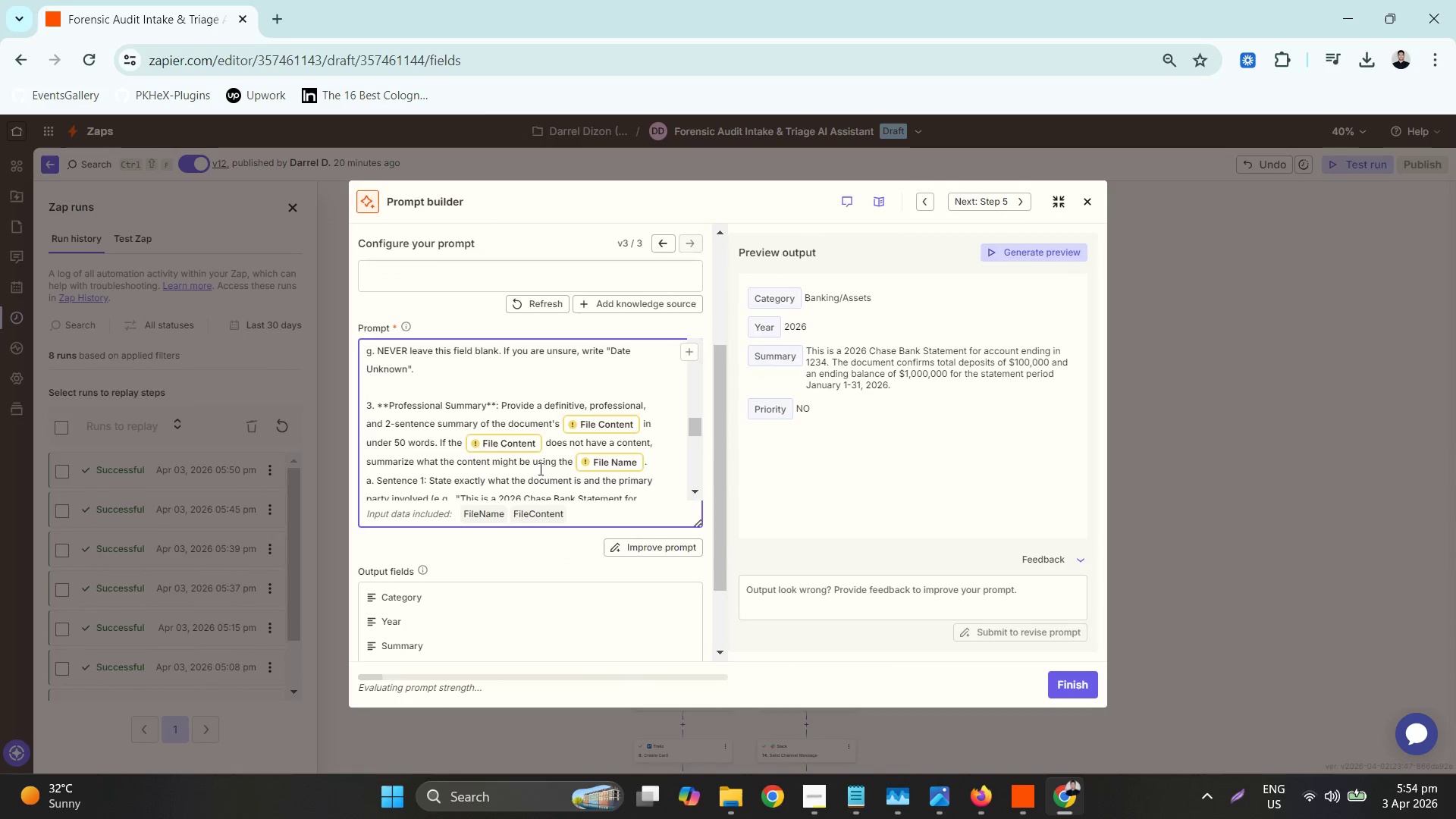 
scroll: coordinate [539, 468], scroll_direction: up, amount: 2.0
 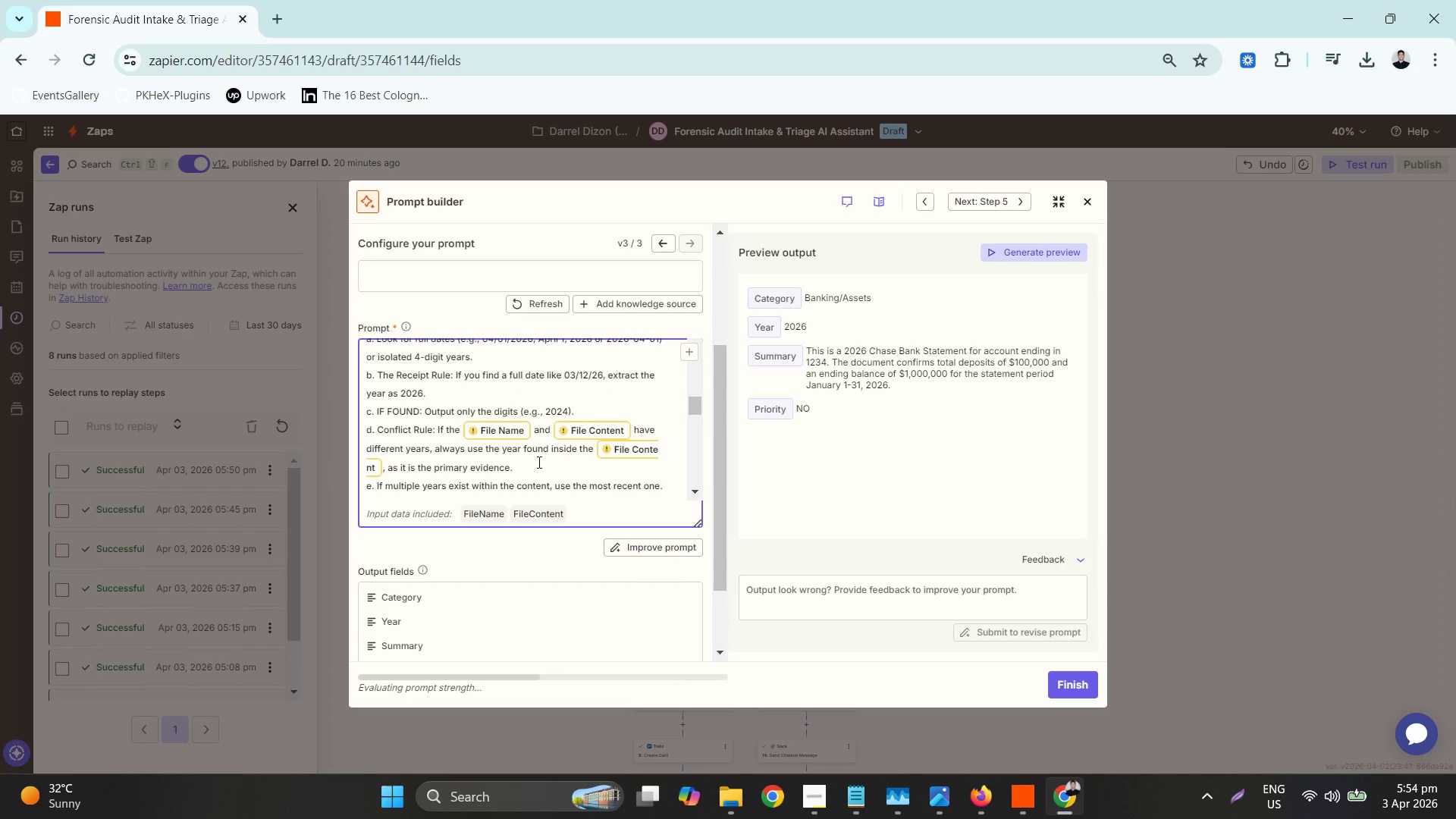 
scroll: coordinate [538, 461], scroll_direction: down, amount: 1.0
 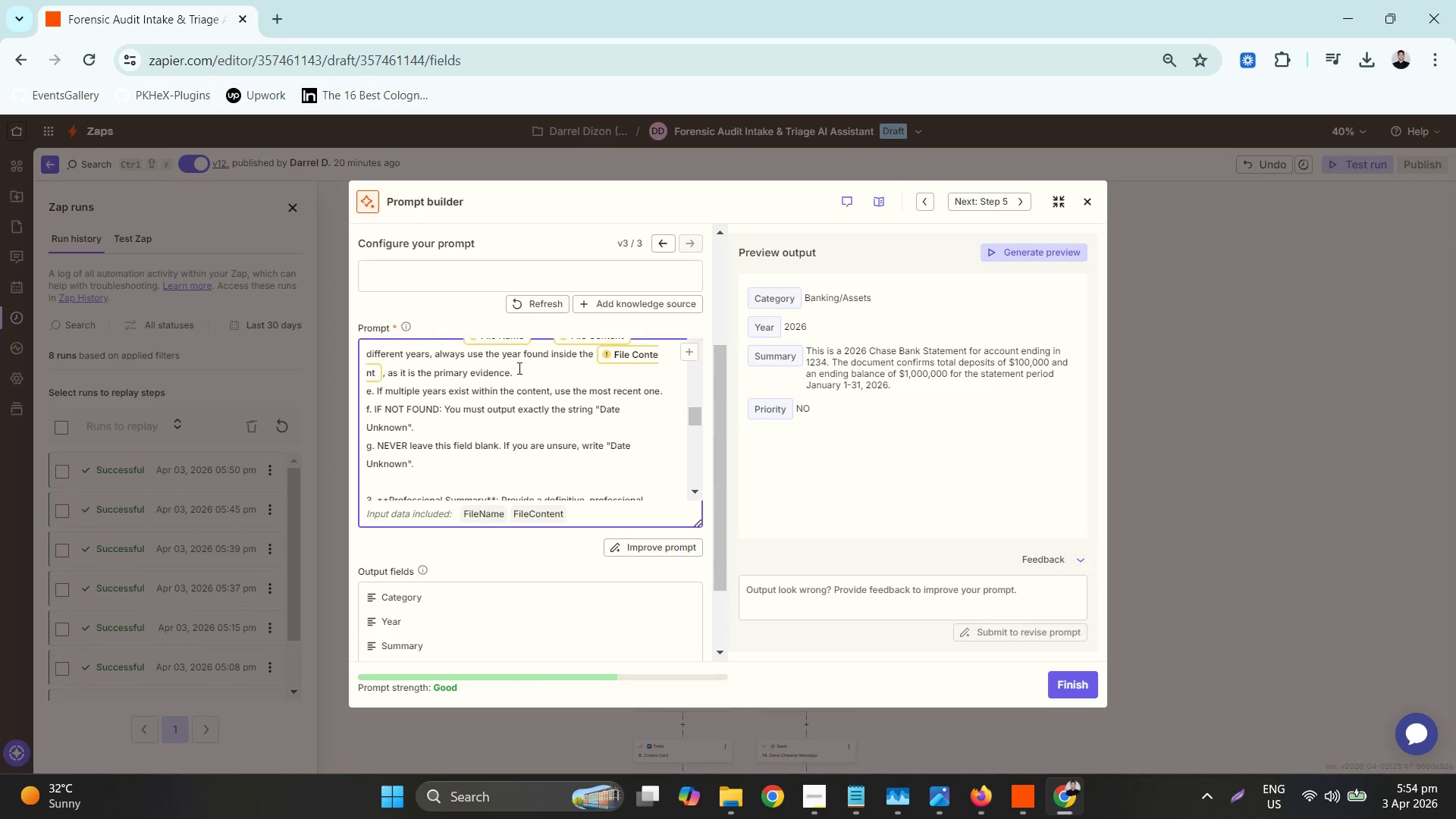 
left_click([522, 368])
 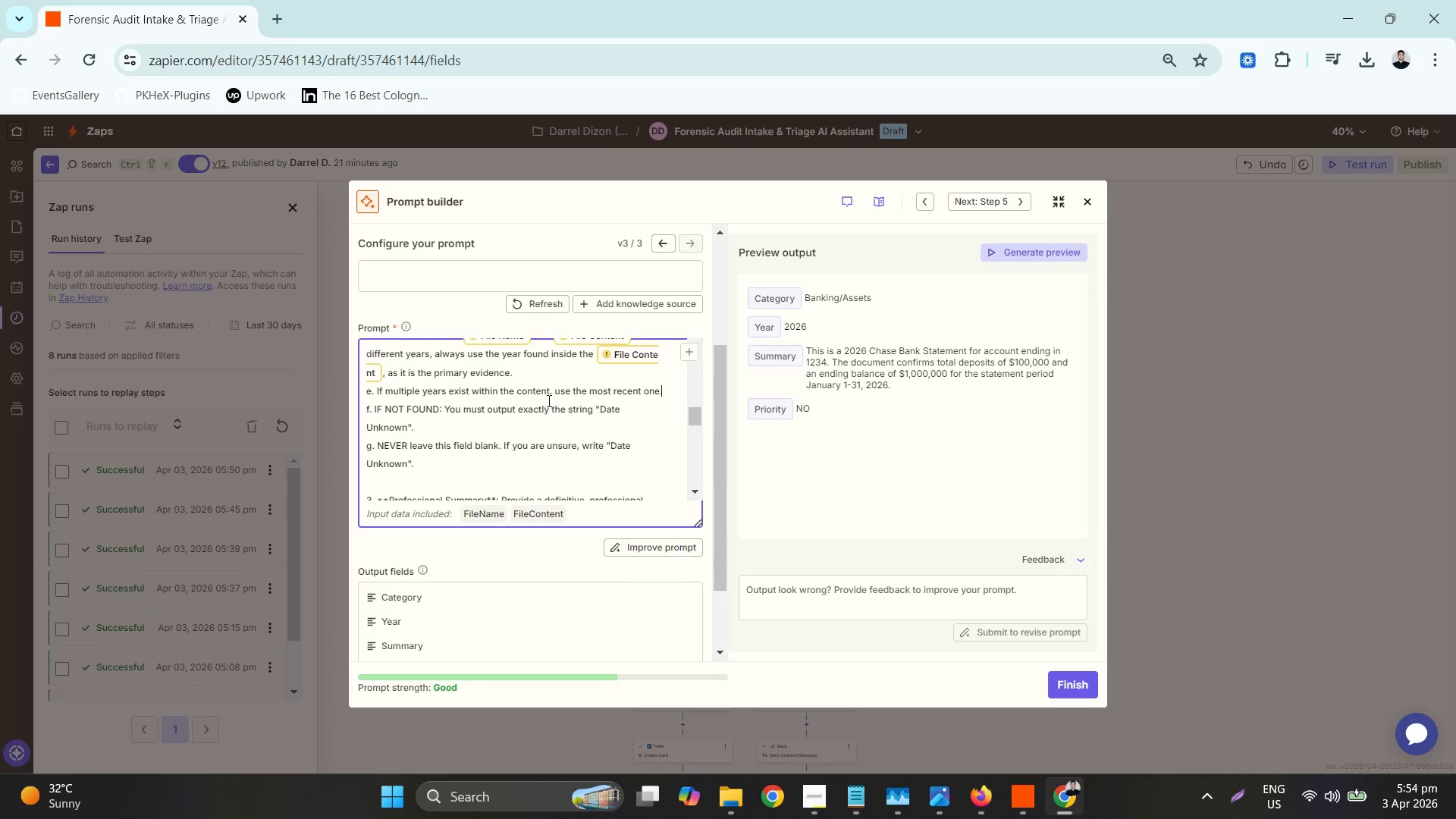 
wait(25.34)
 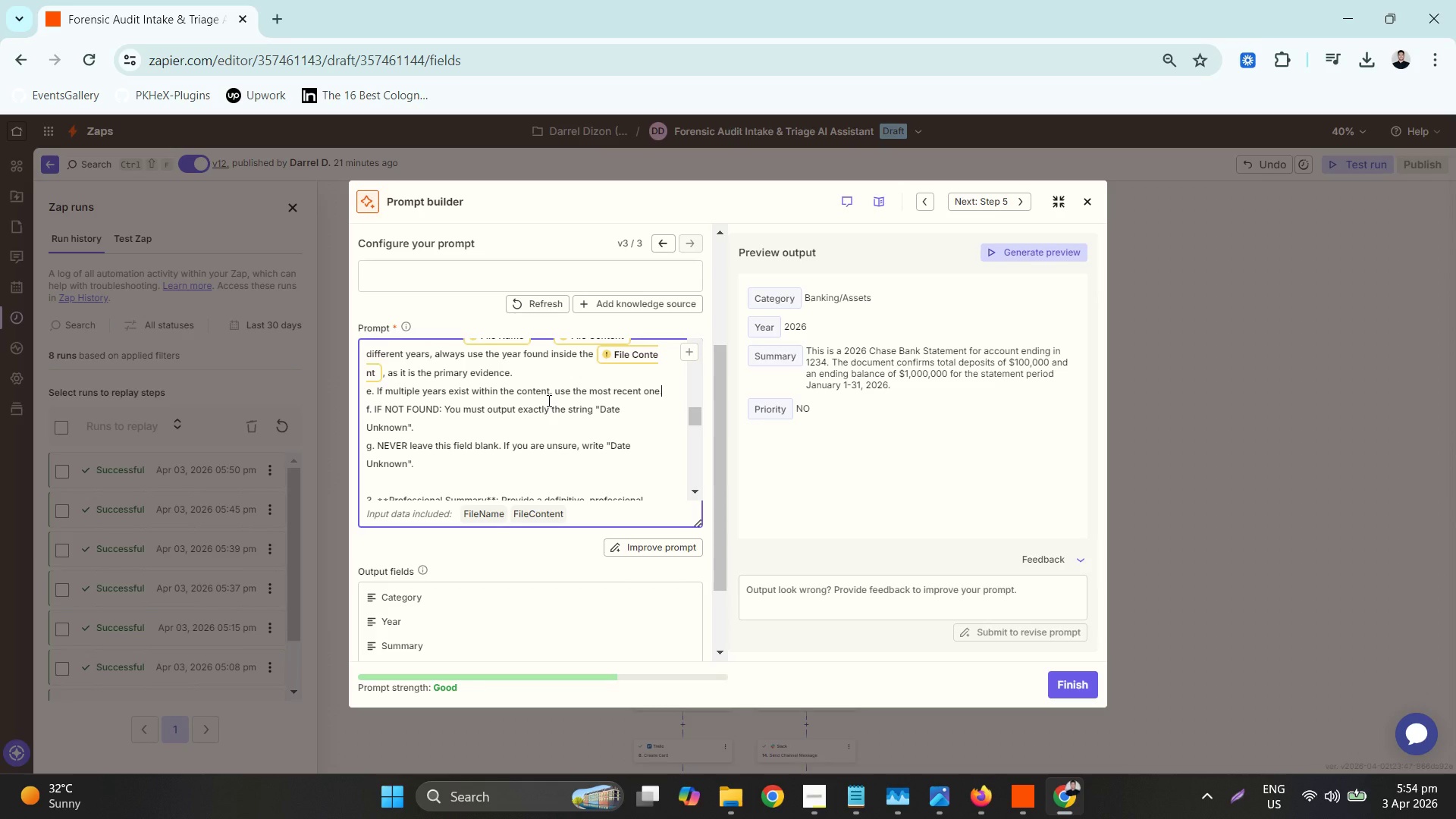 
scroll: coordinate [504, 425], scroll_direction: up, amount: 1.0
 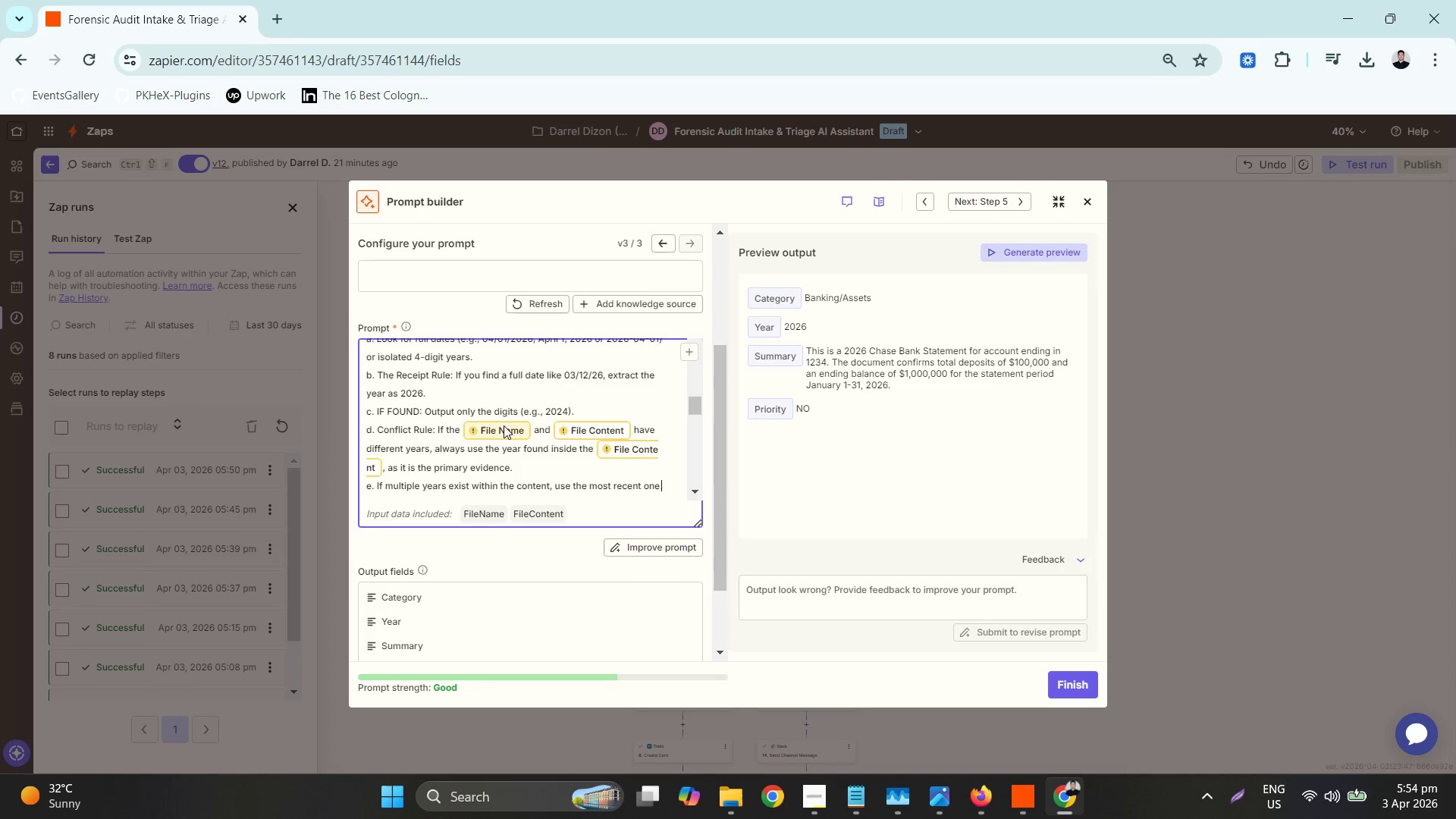 
scroll: coordinate [504, 425], scroll_direction: none, amount: 0.0
 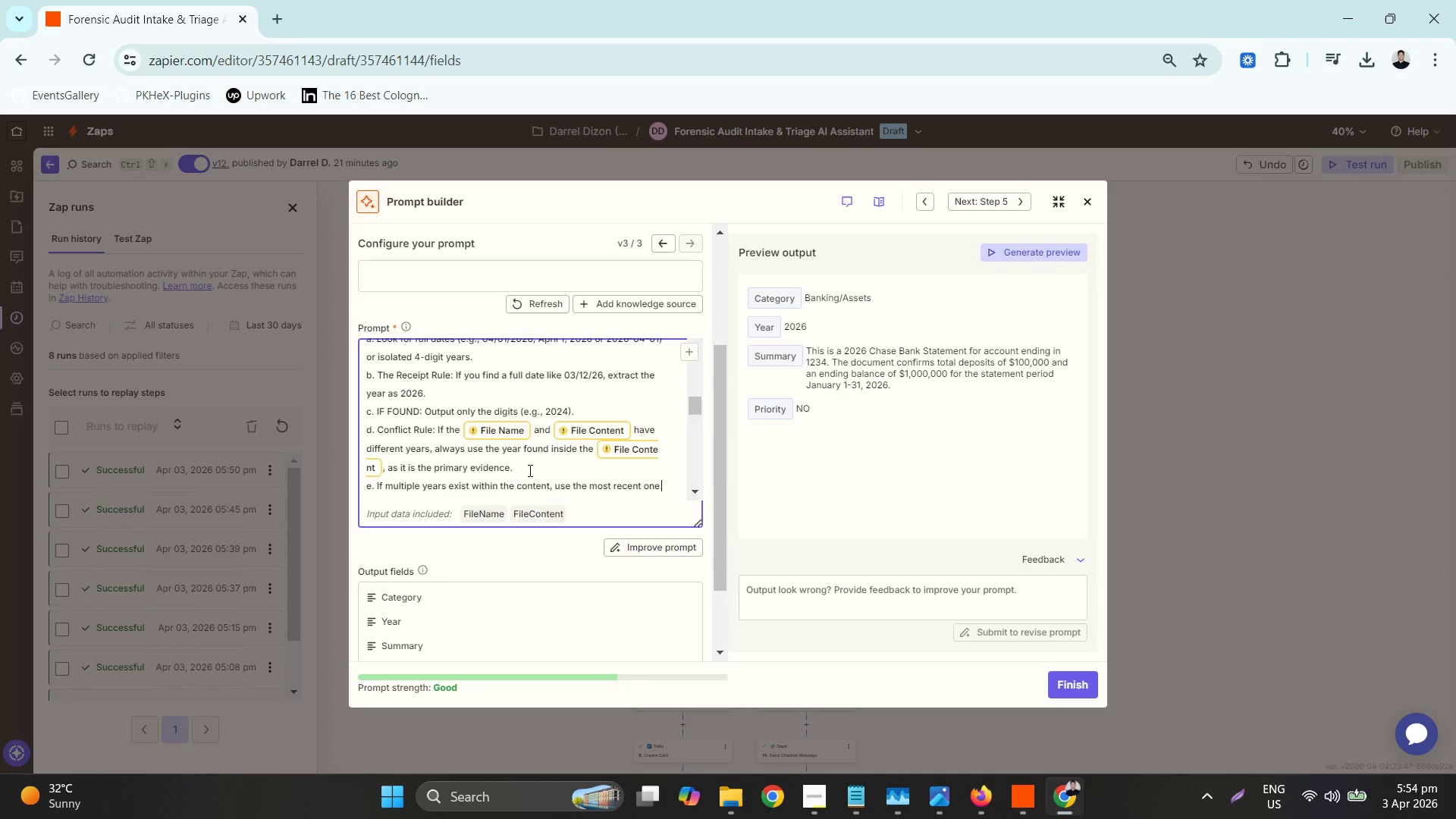 
left_click([528, 470])
 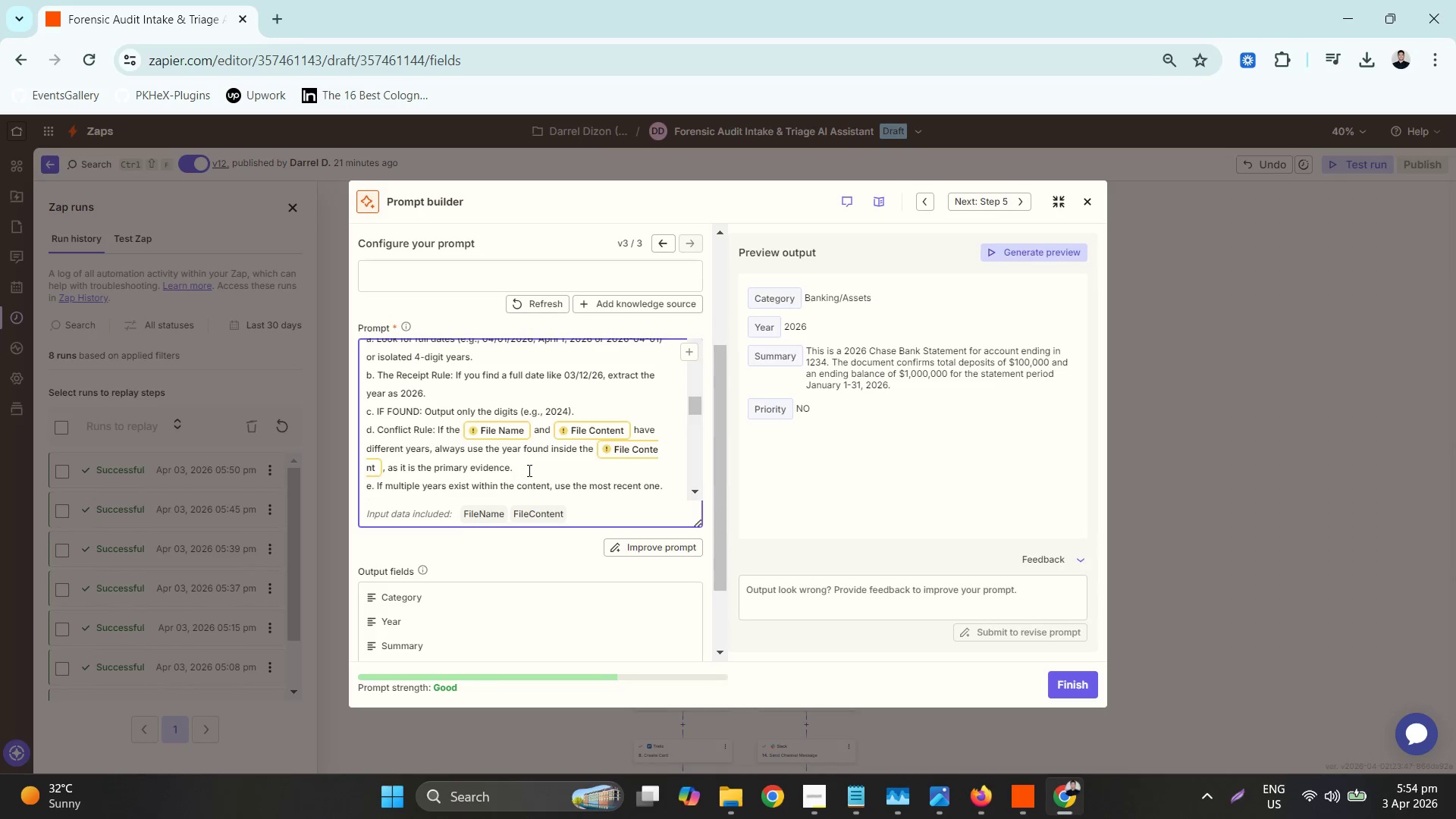 
wait(5.12)
 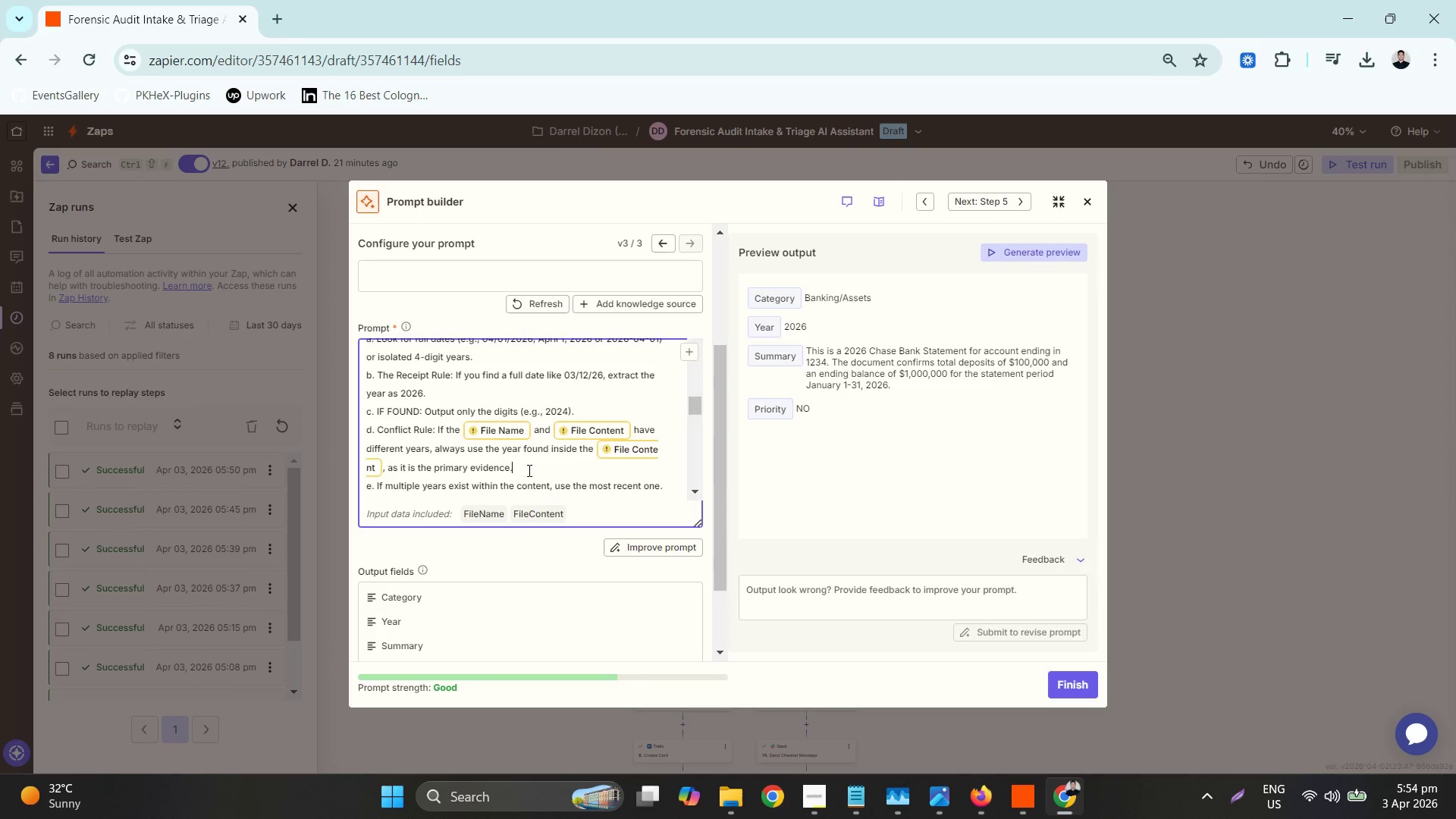 
scroll: coordinate [528, 470], scroll_direction: down, amount: 1.0
 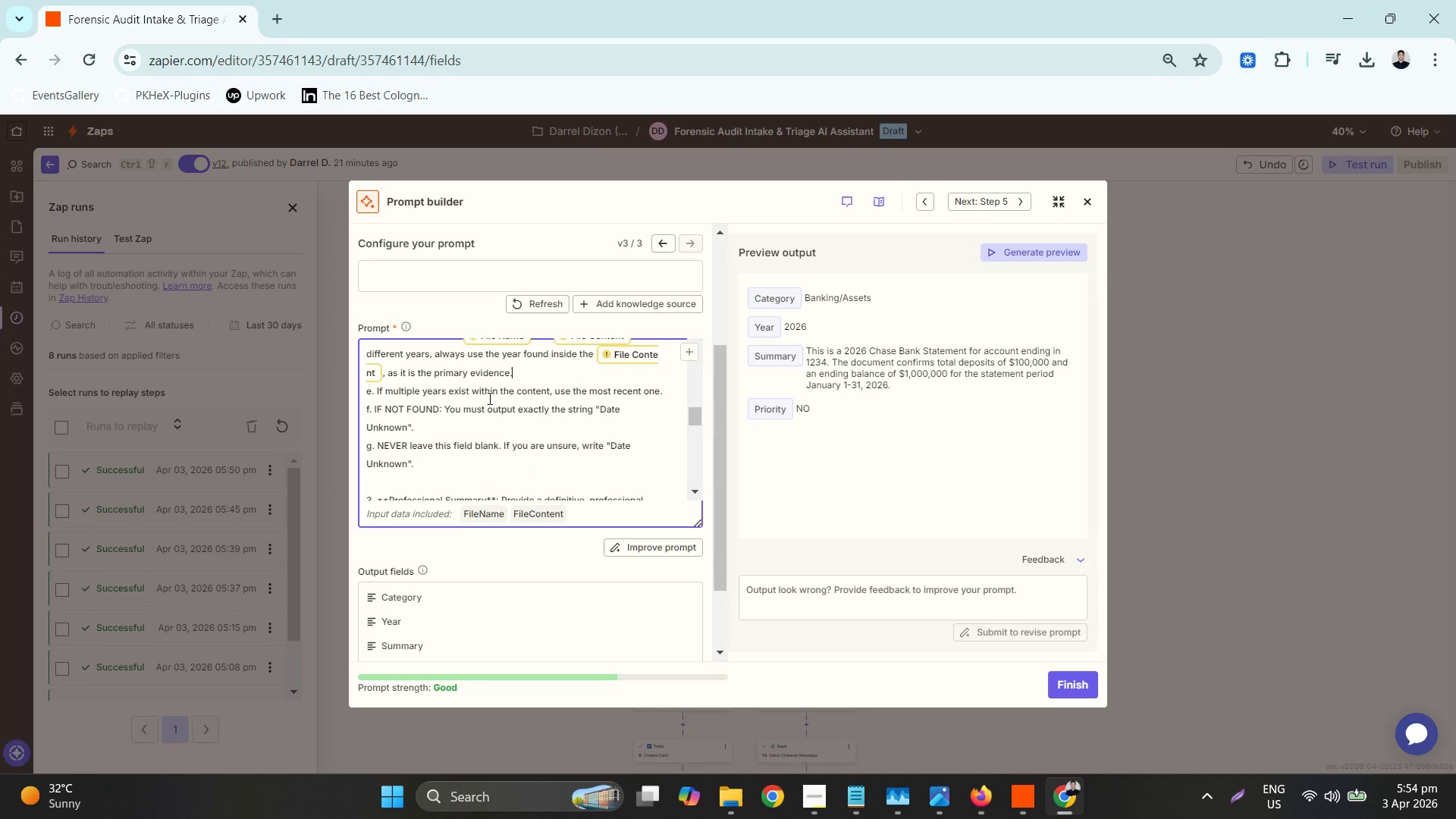 
left_click([497, 394])
 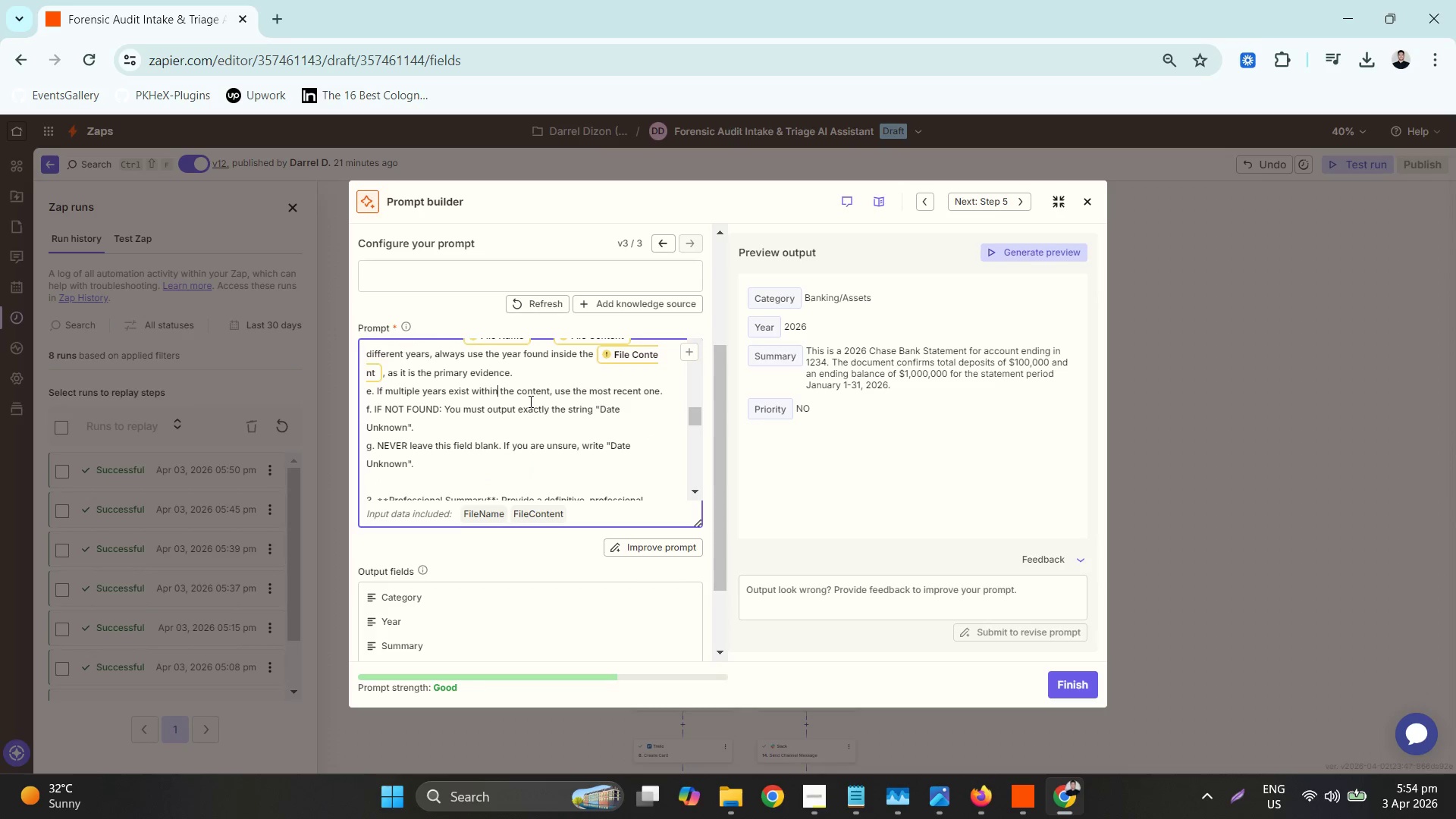 
double_click([533, 388])
 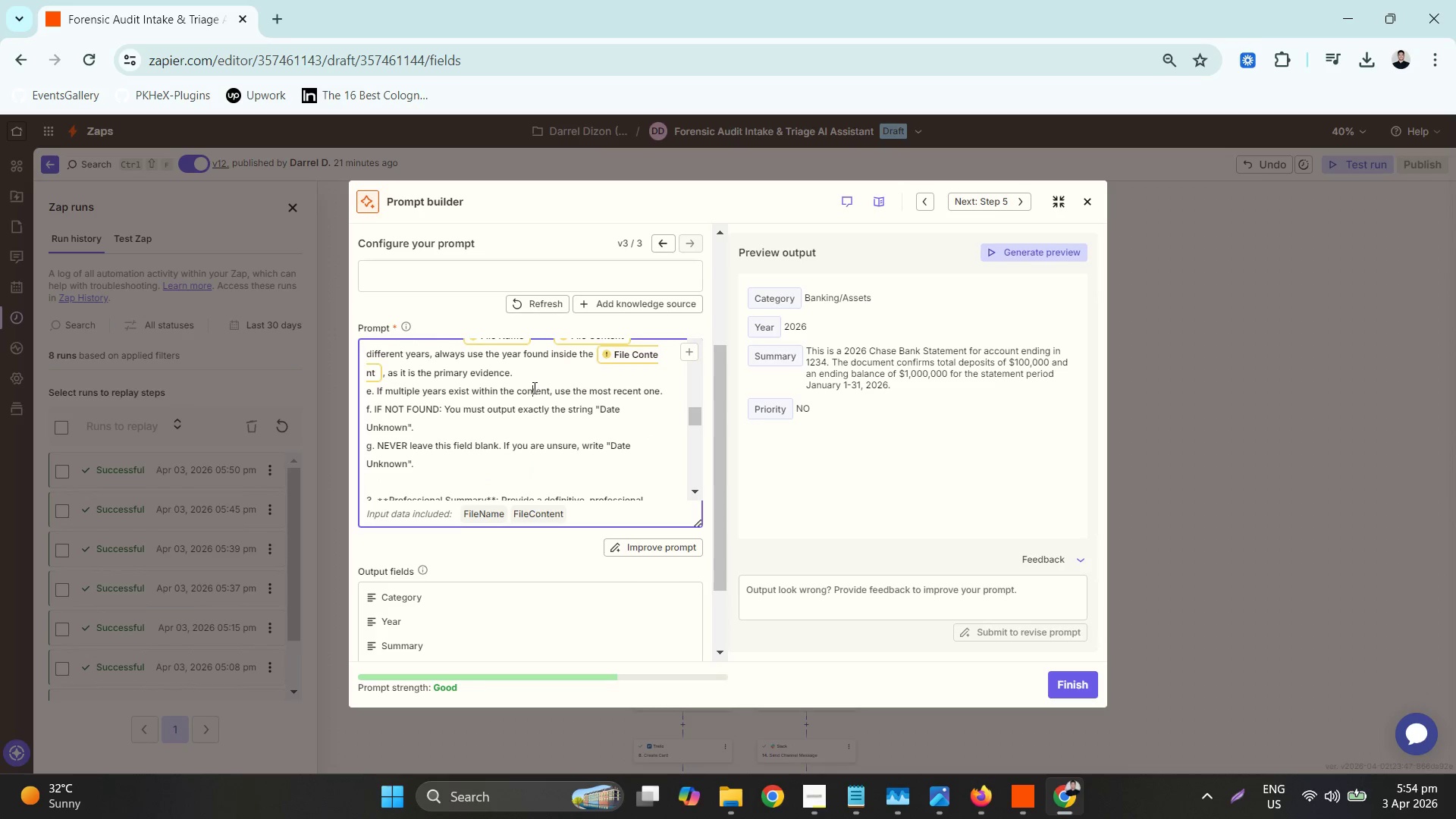 
triple_click([533, 388])
 